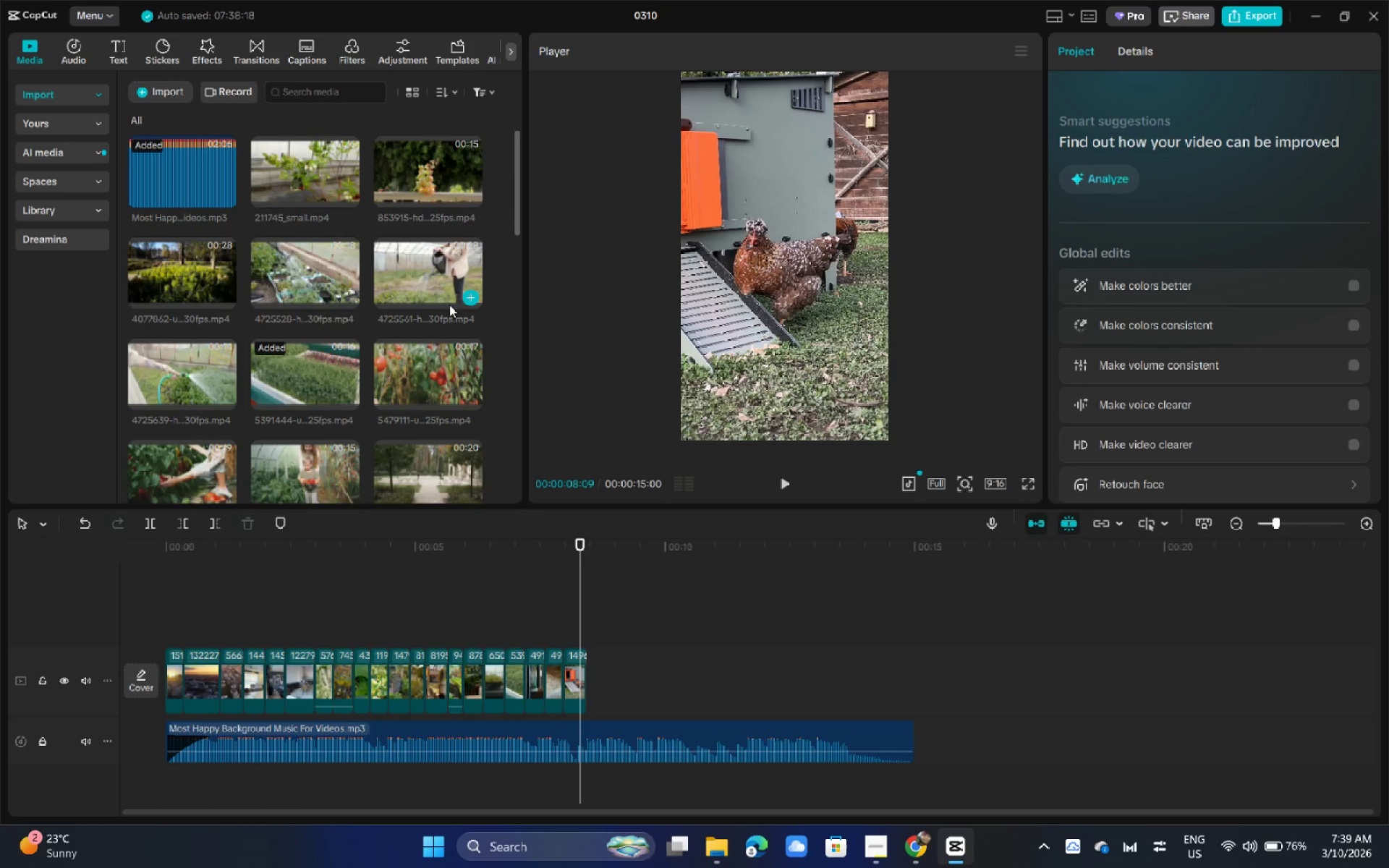 
left_click_drag(start_coordinate=[404, 274], to_coordinate=[598, 676])
 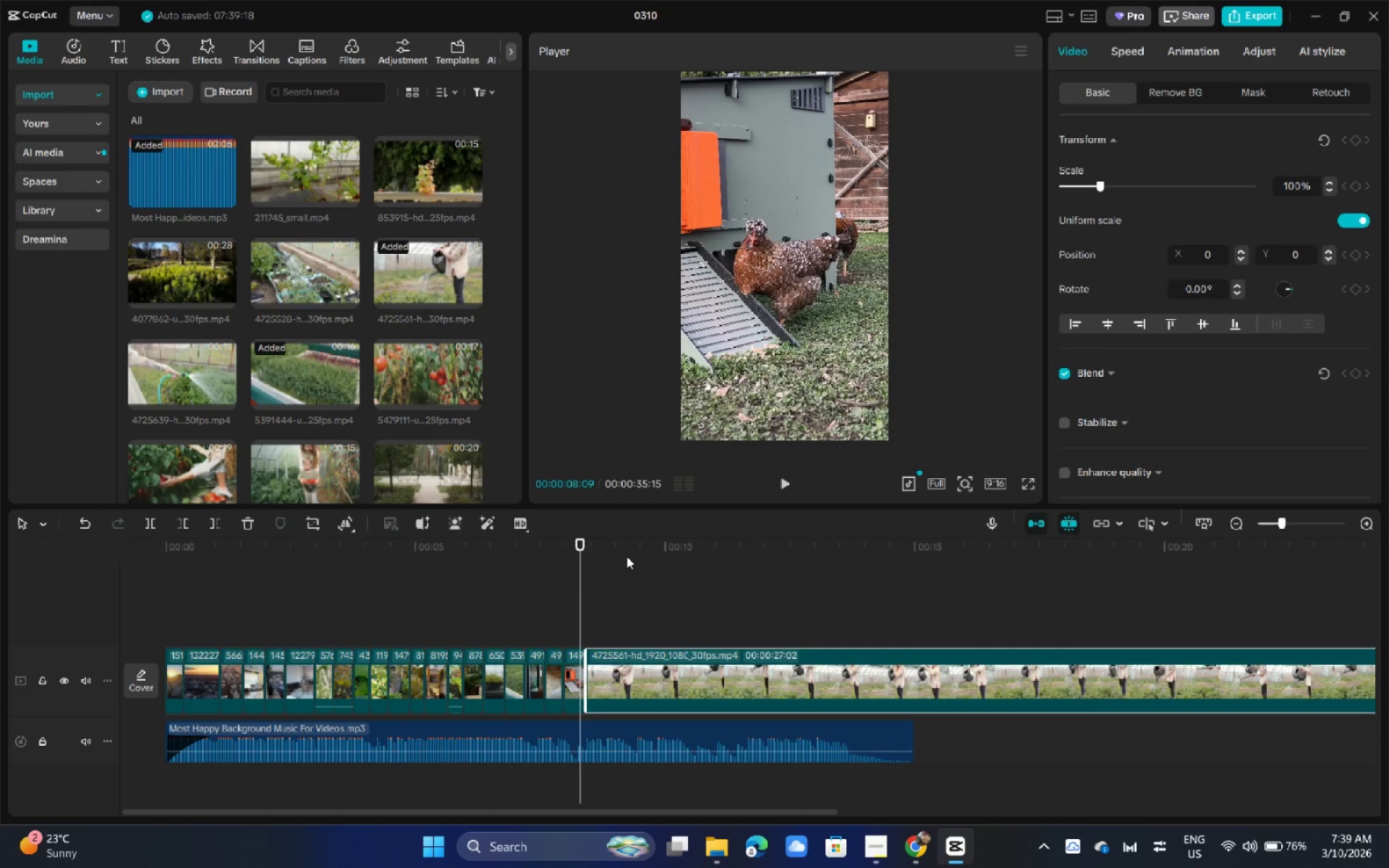 
key(Space)
 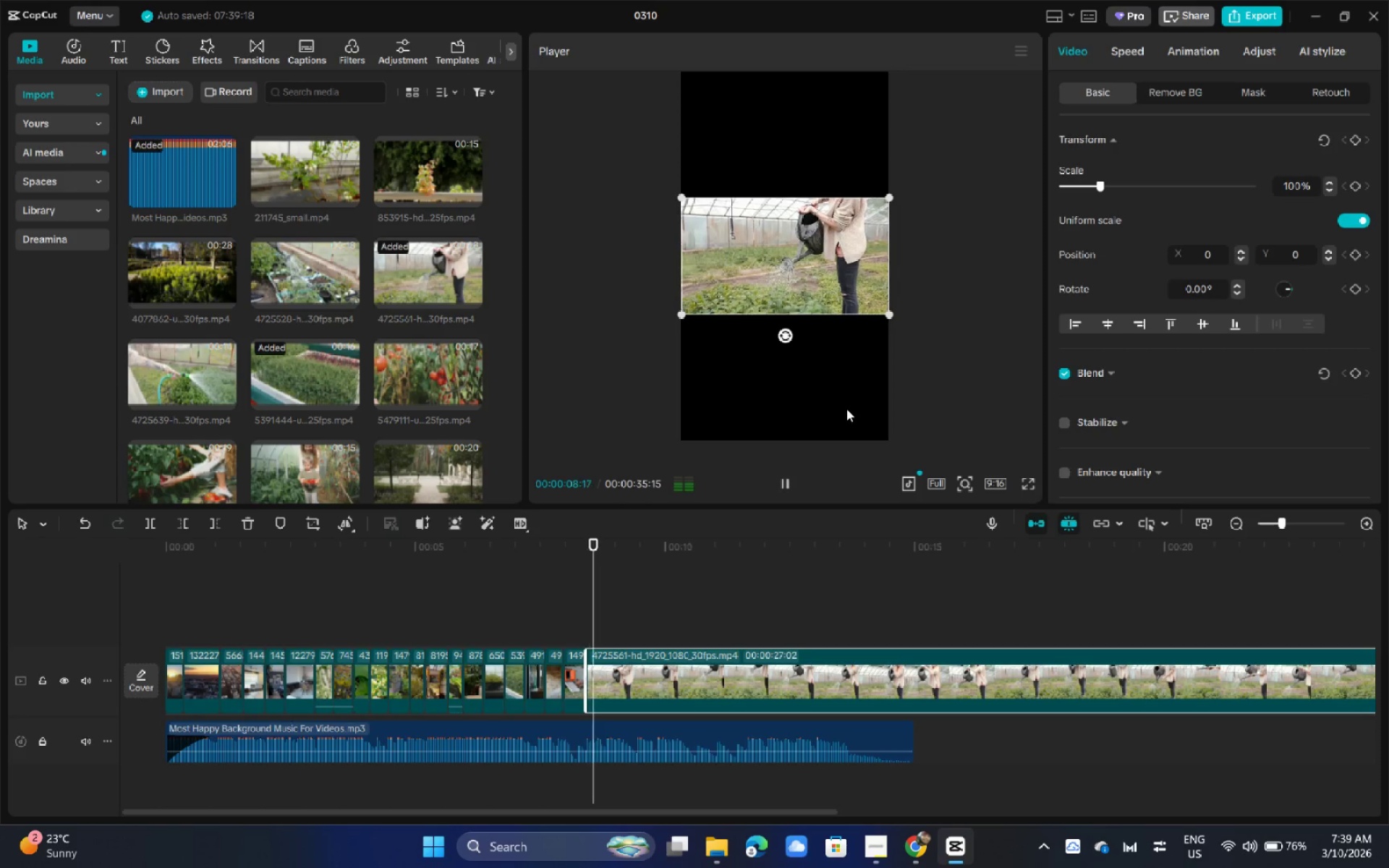 
key(Space)
 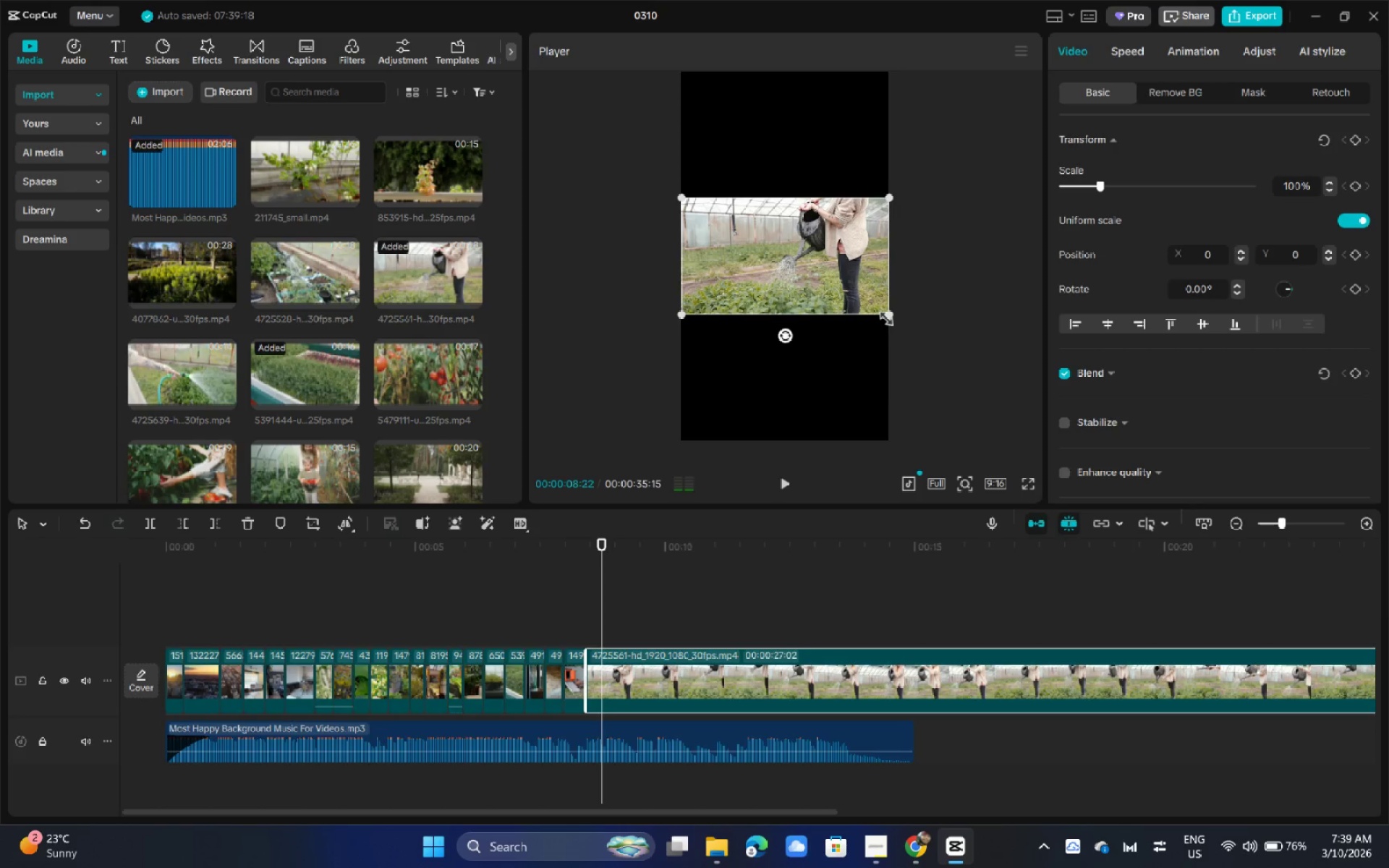 
left_click_drag(start_coordinate=[882, 315], to_coordinate=[1115, 643])
 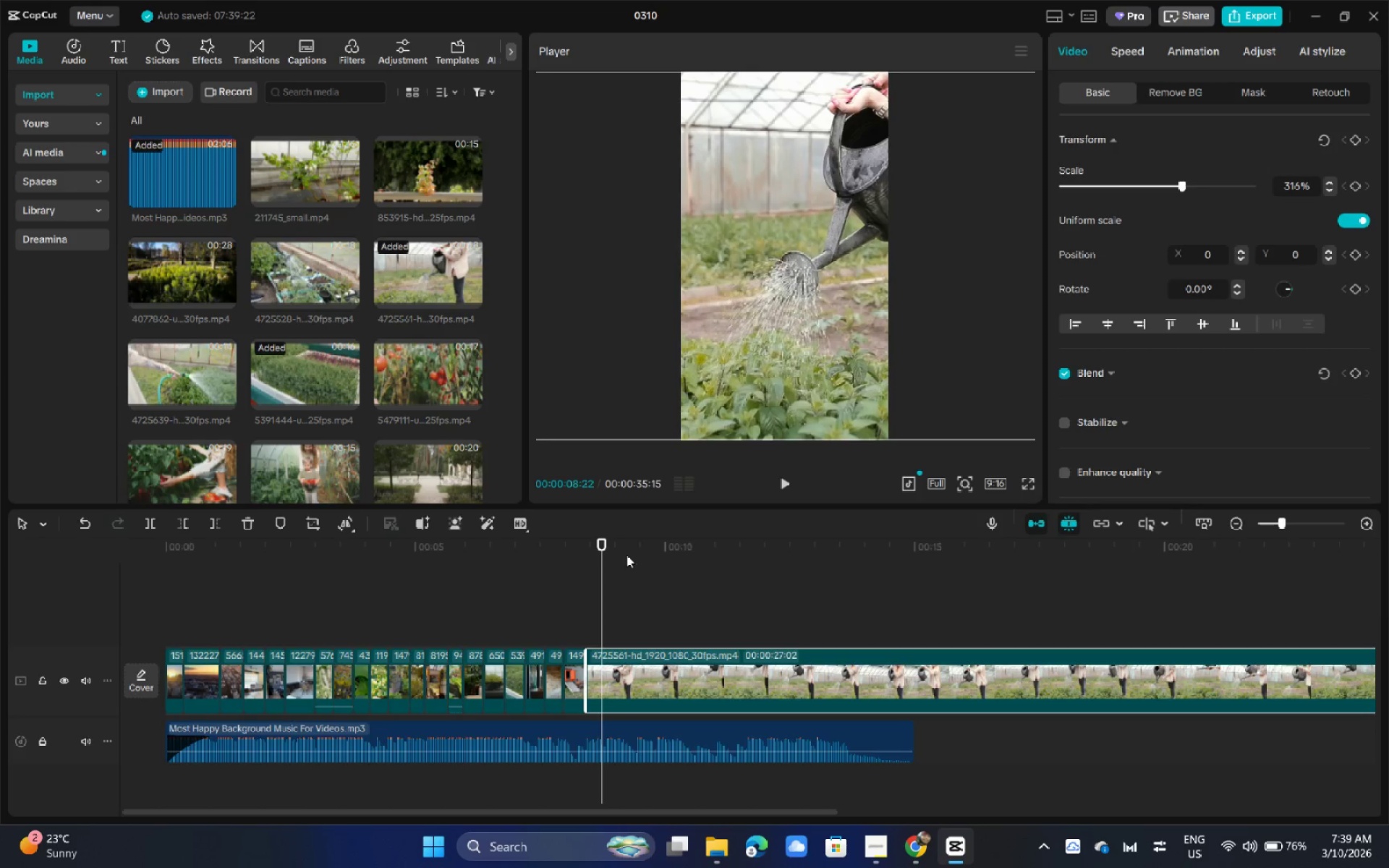 
key(Space)
 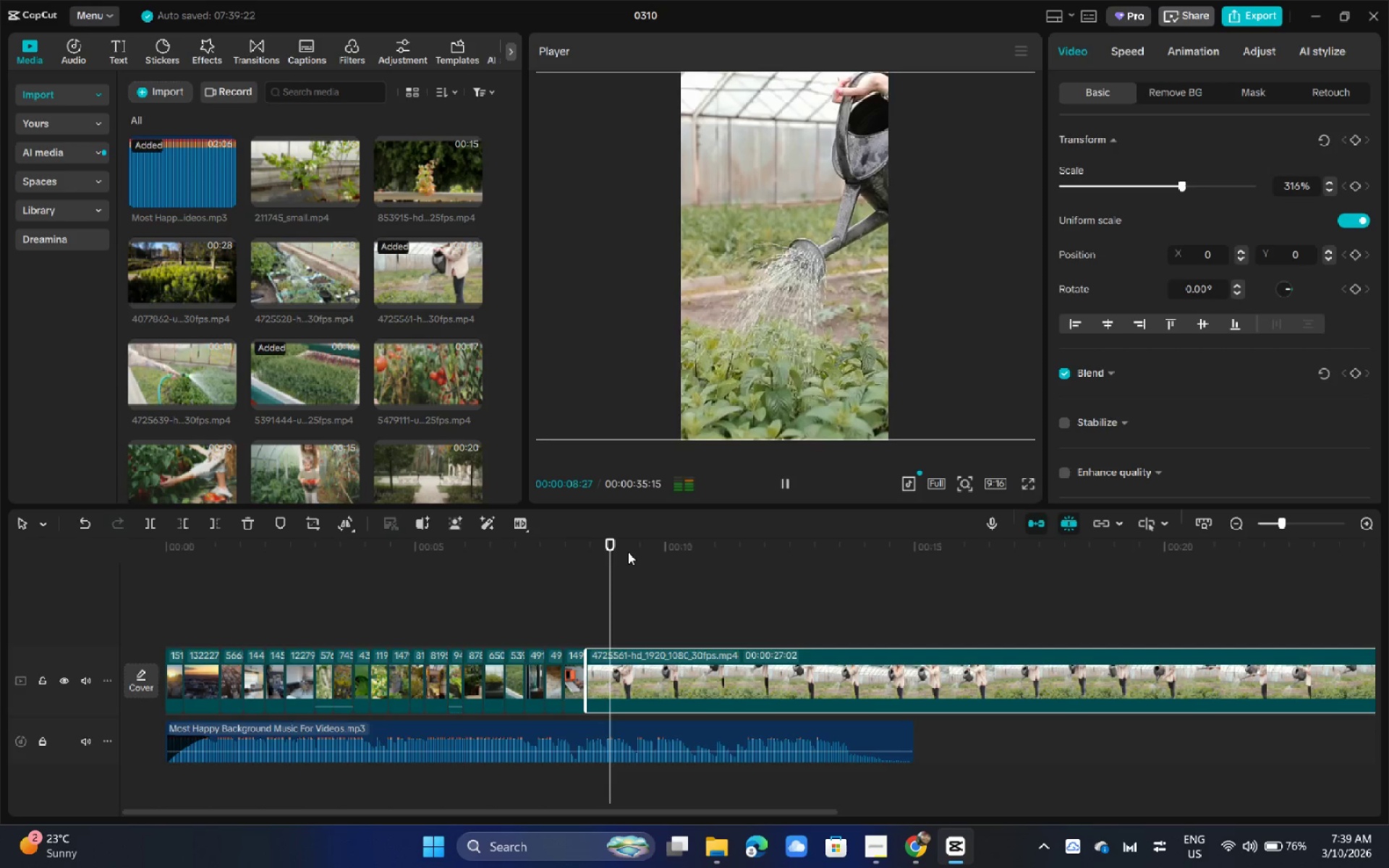 
key(Space)
 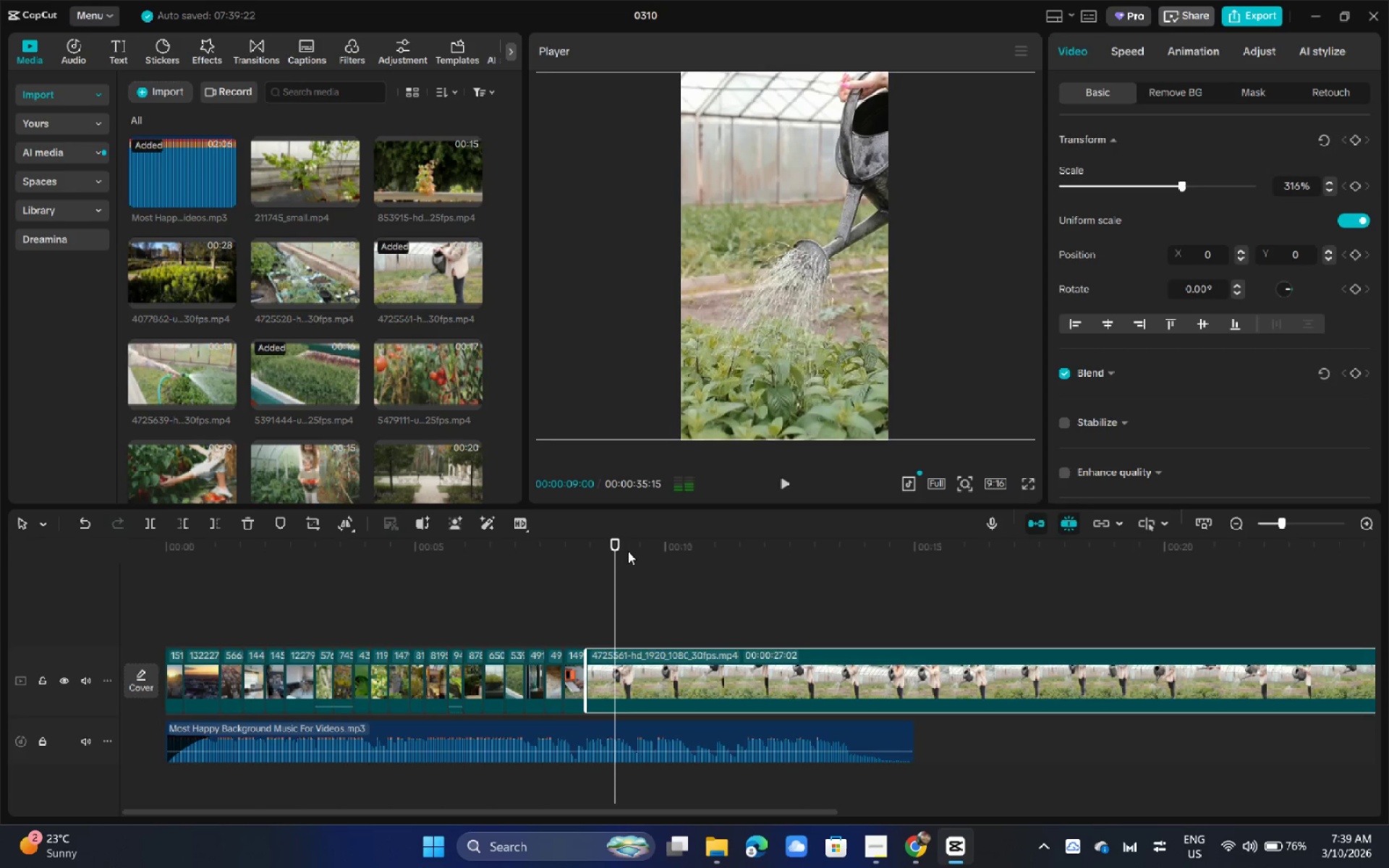 
key(Control+B)
 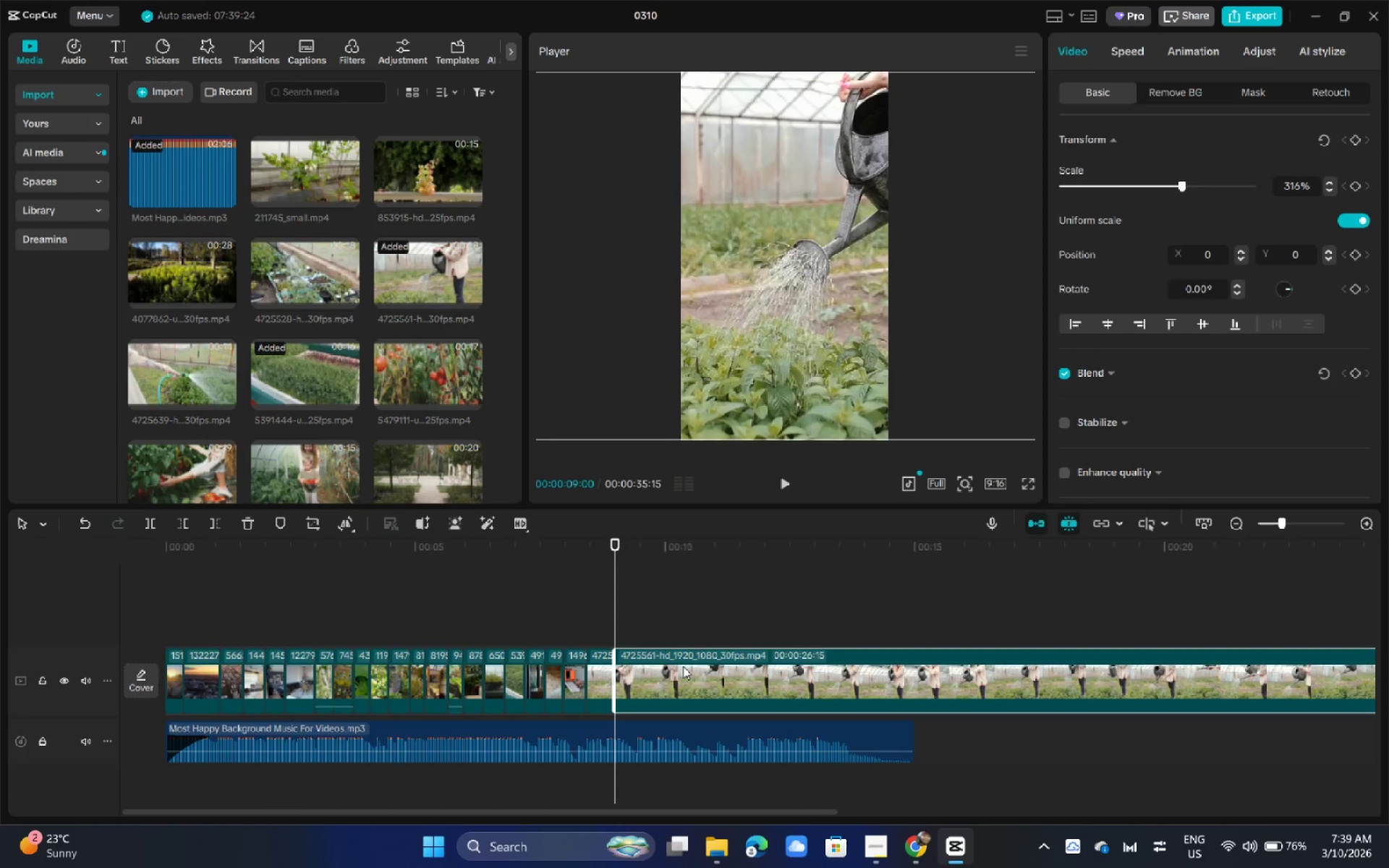 
key(Backspace)
 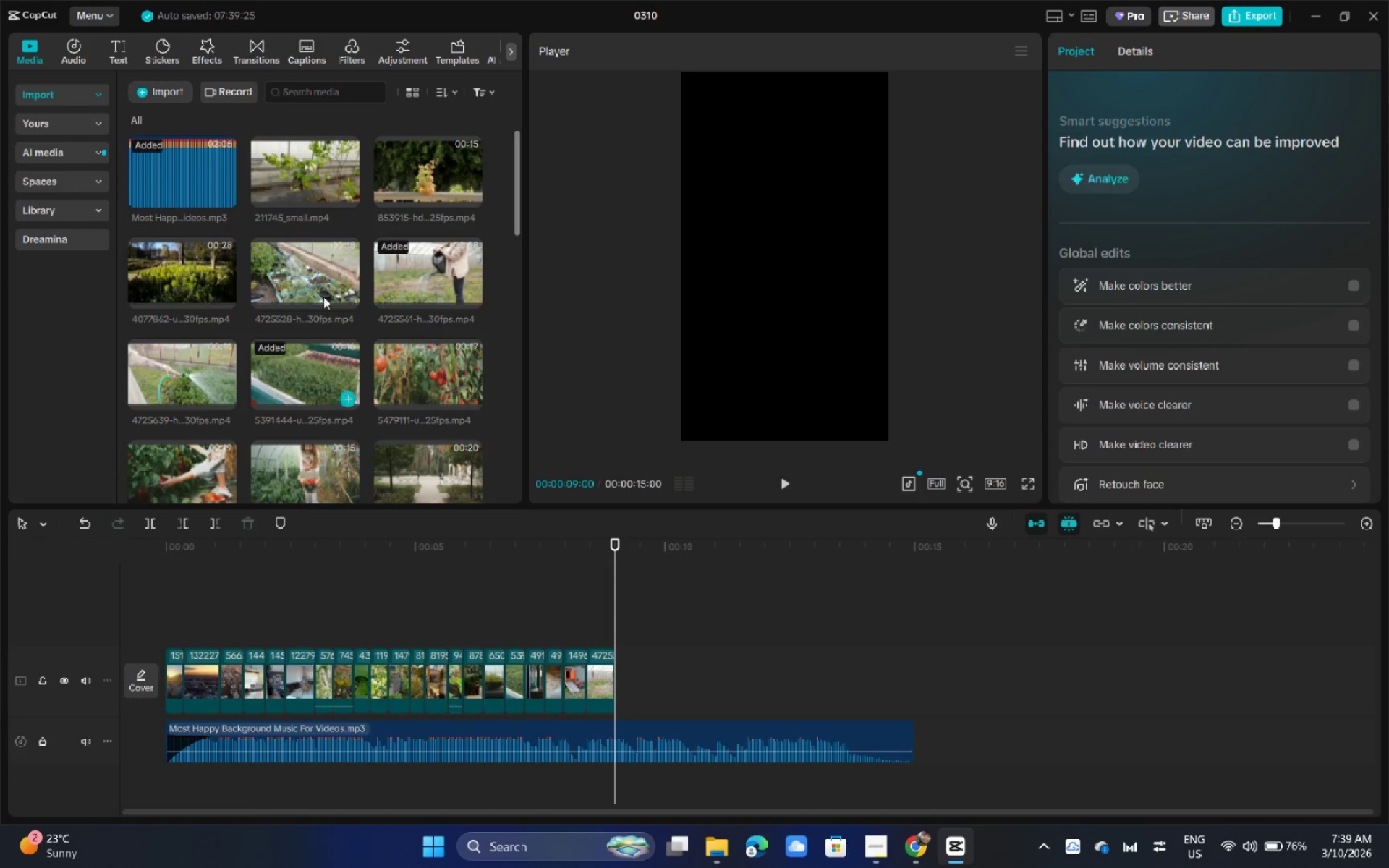 
left_click_drag(start_coordinate=[310, 269], to_coordinate=[641, 671])
 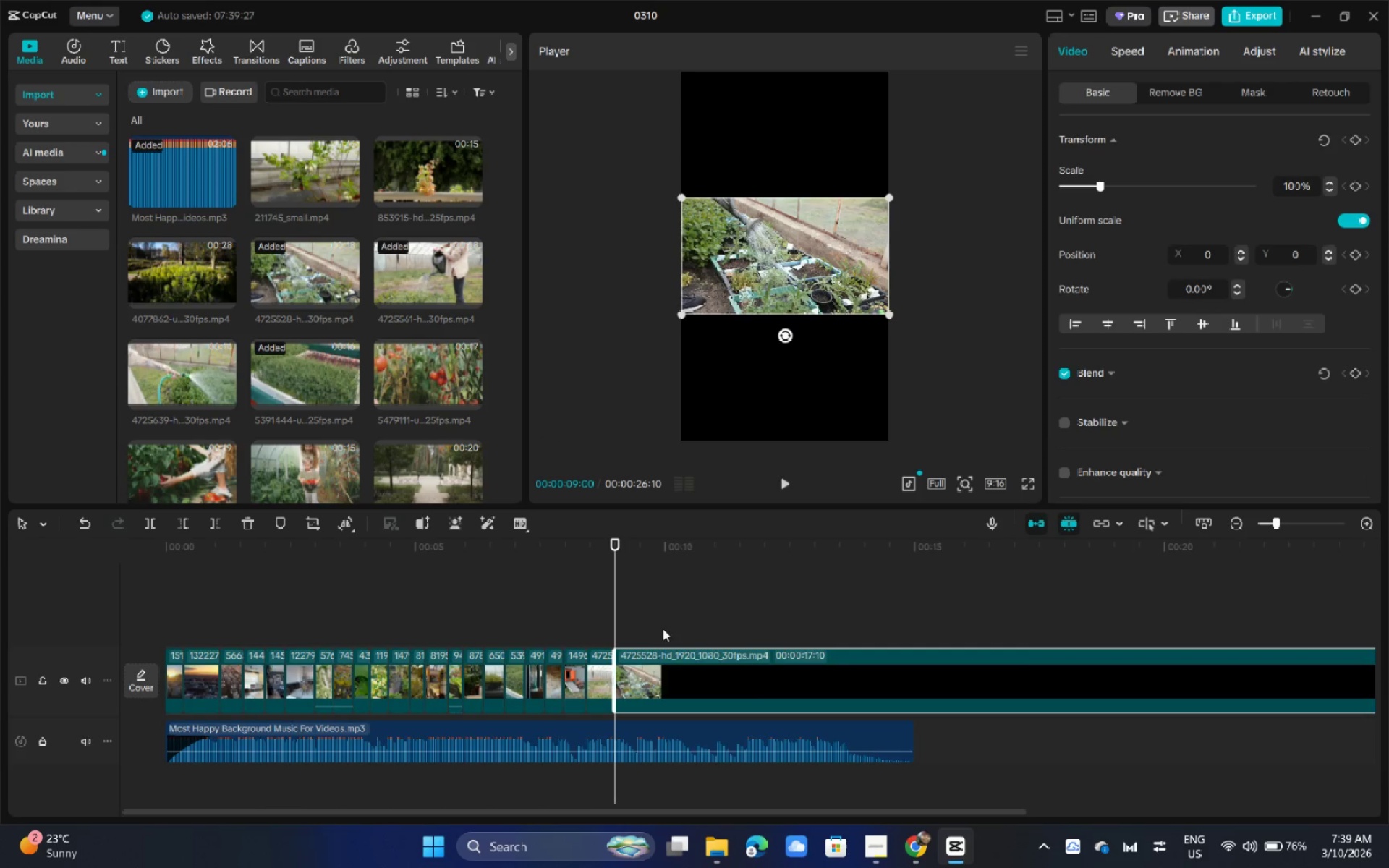 
key(Space)
 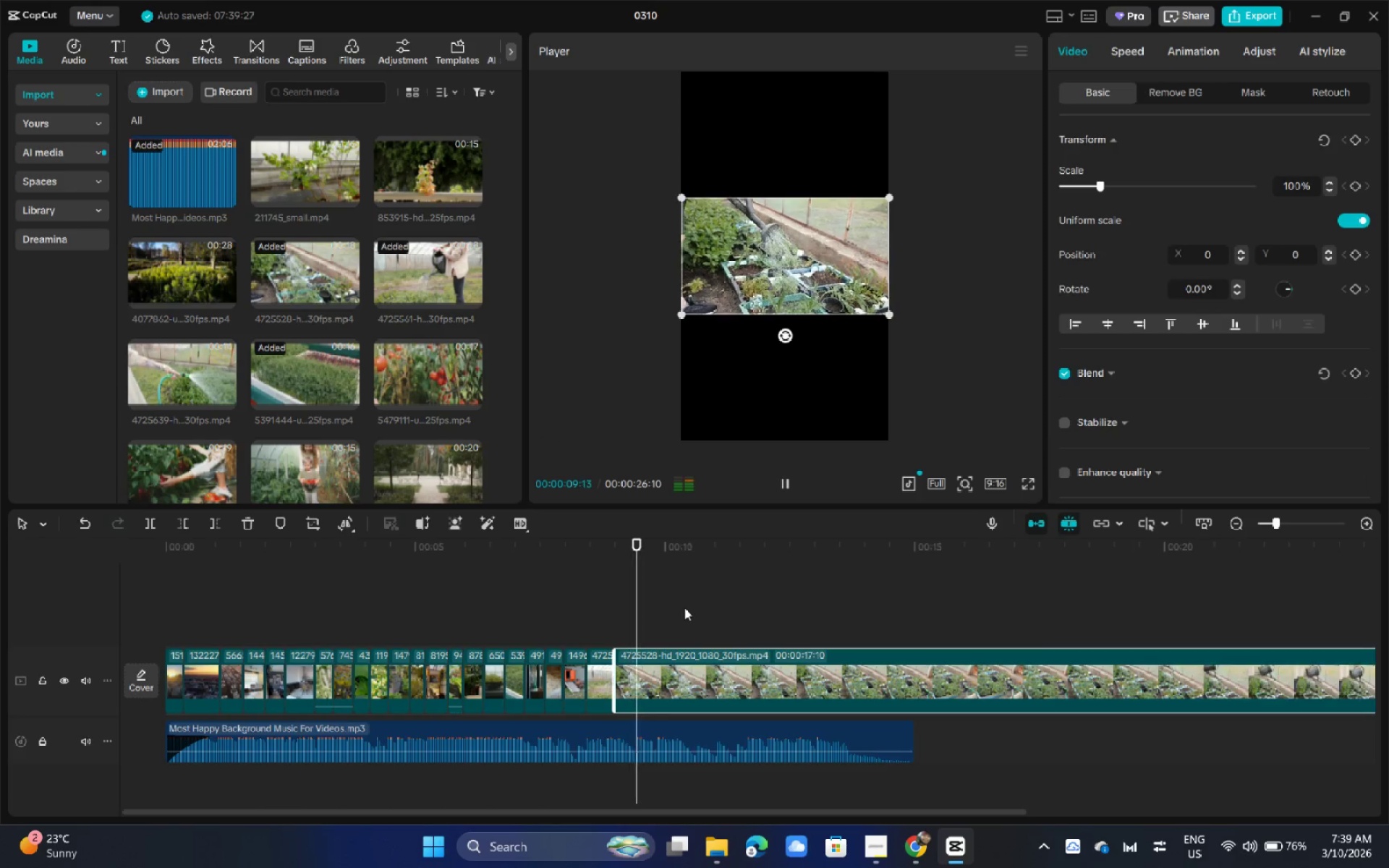 
key(Space)
 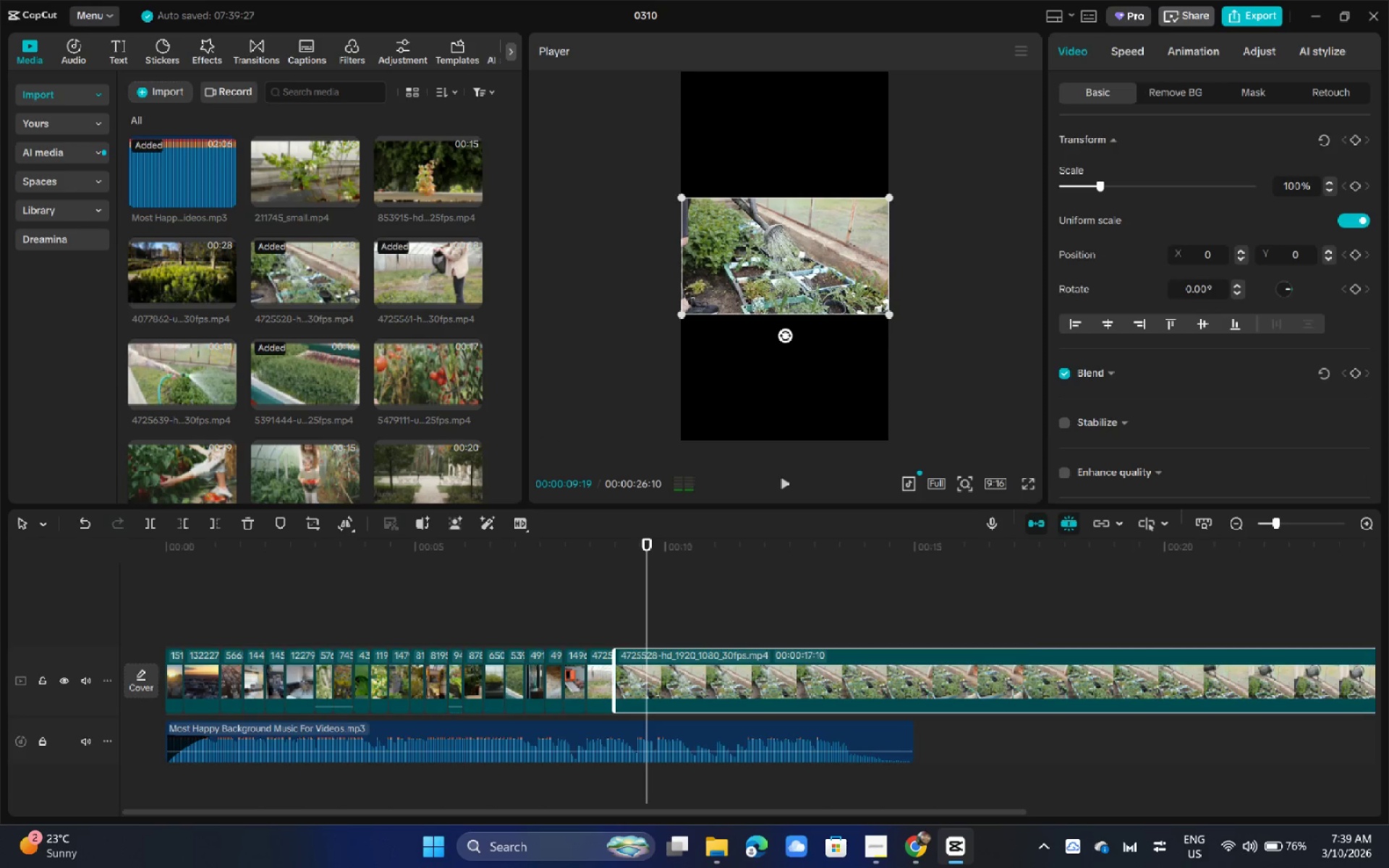 
left_click_drag(start_coordinate=[887, 307], to_coordinate=[1132, 620])
 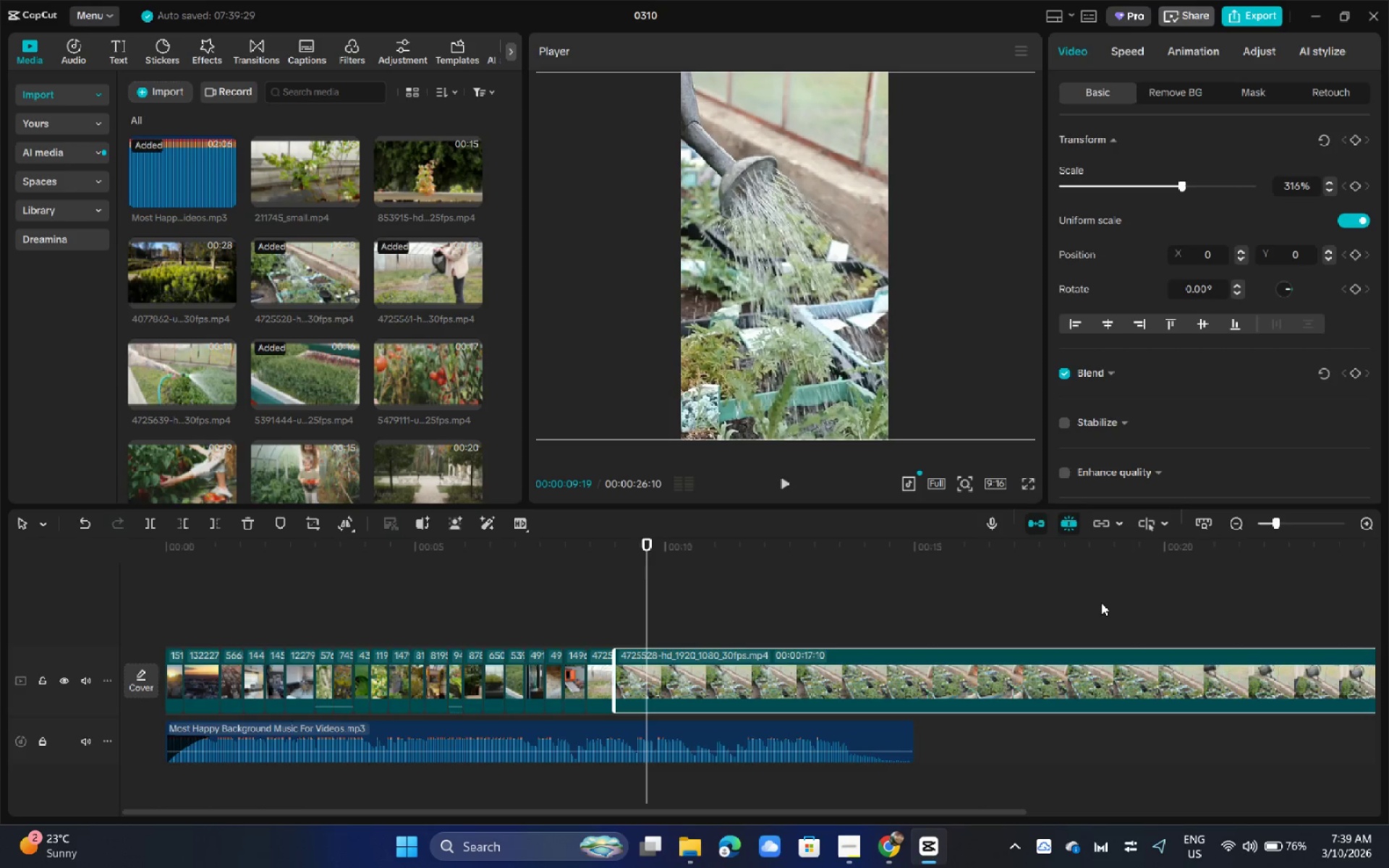 
key(Space)
 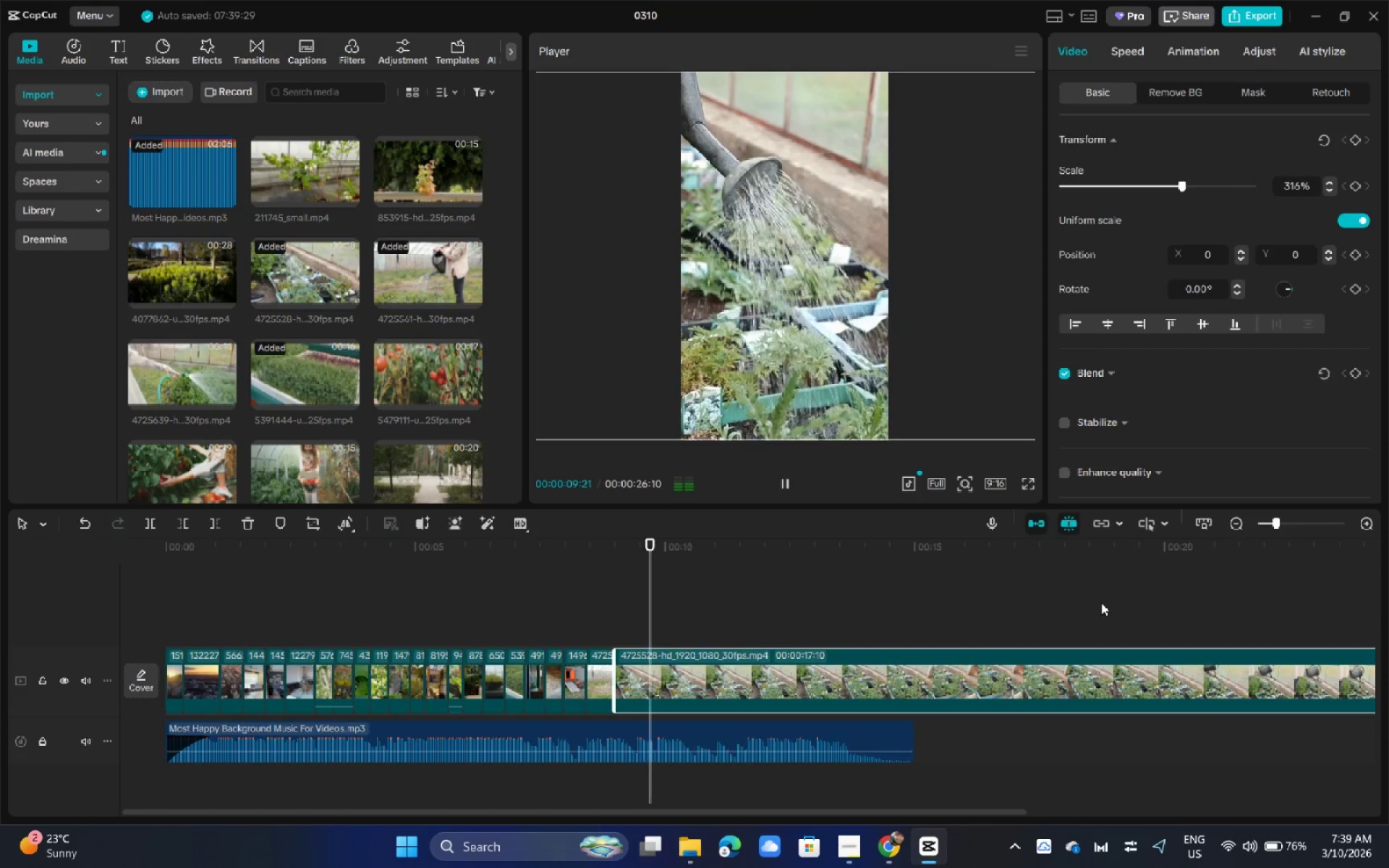 
key(Space)
 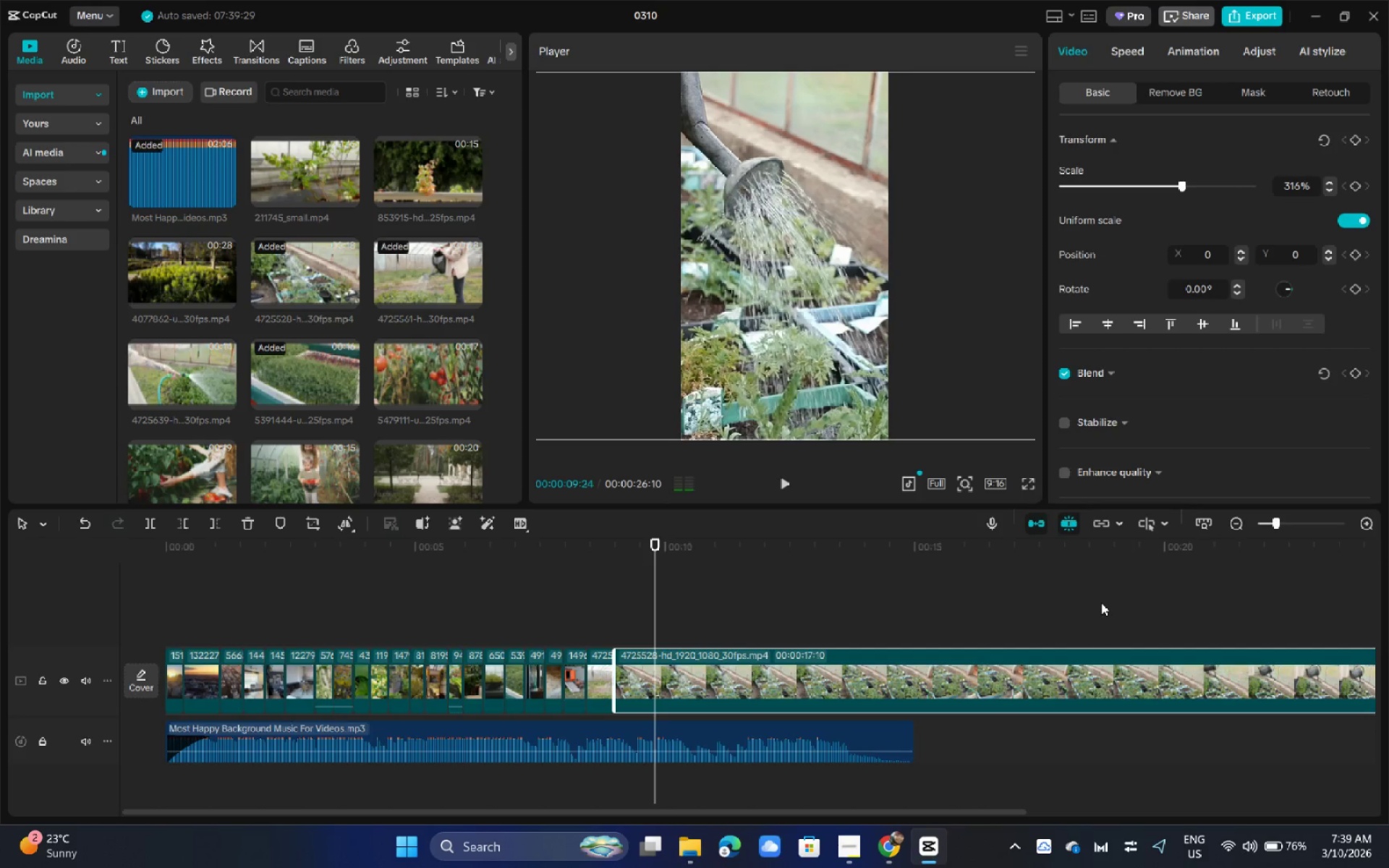 
key(Control+B)
 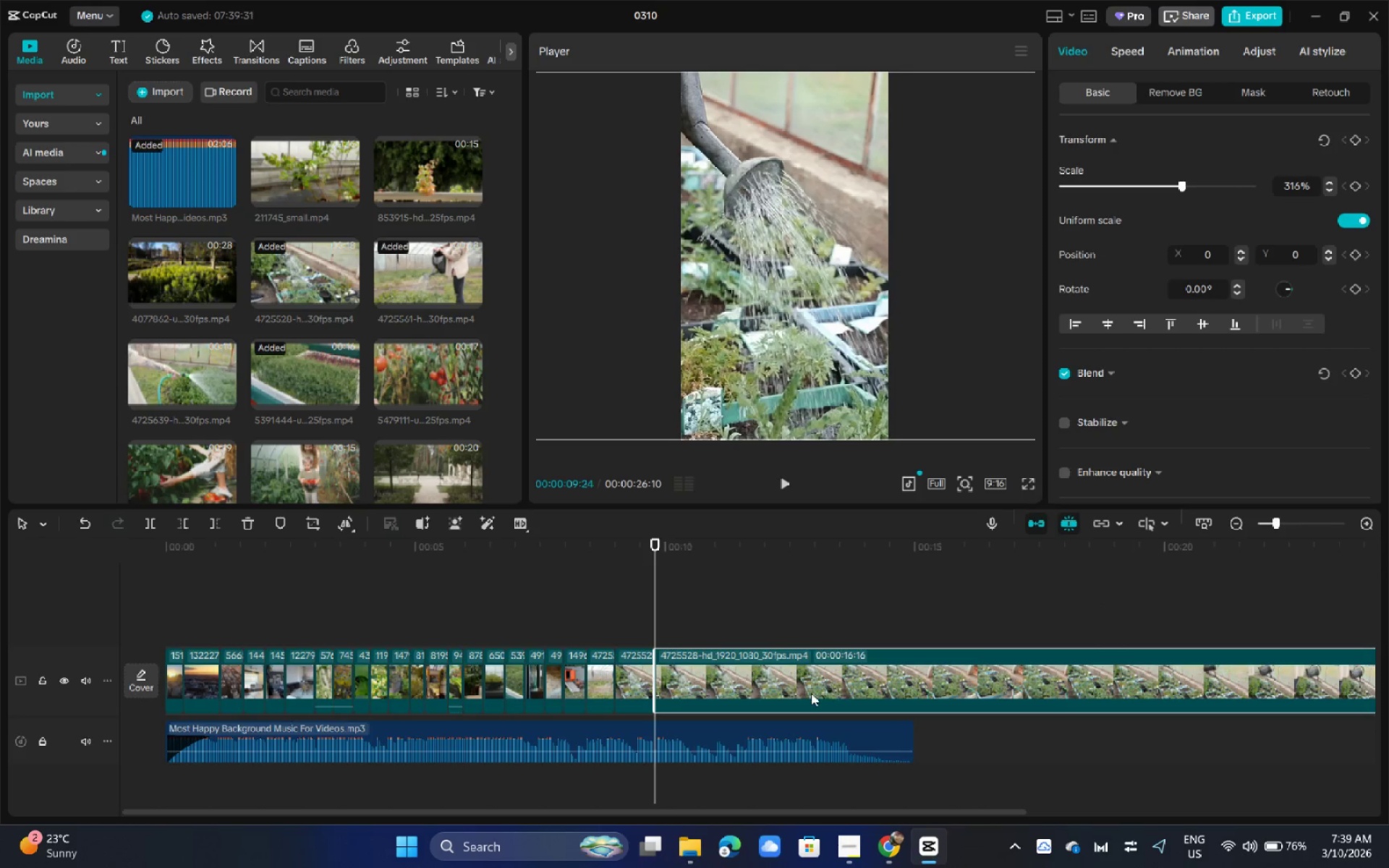 
left_click([811, 693])
 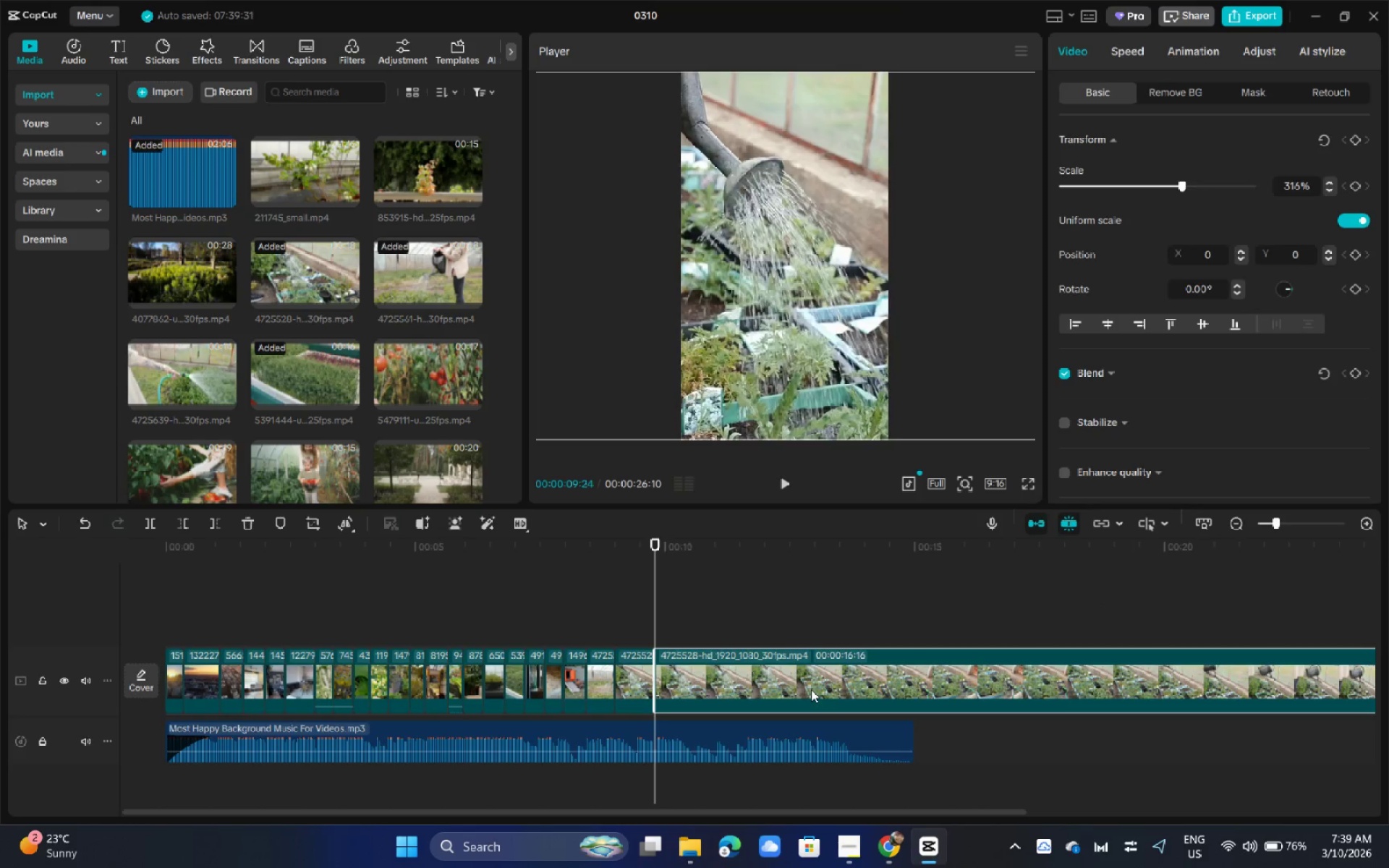 
key(Backspace)
 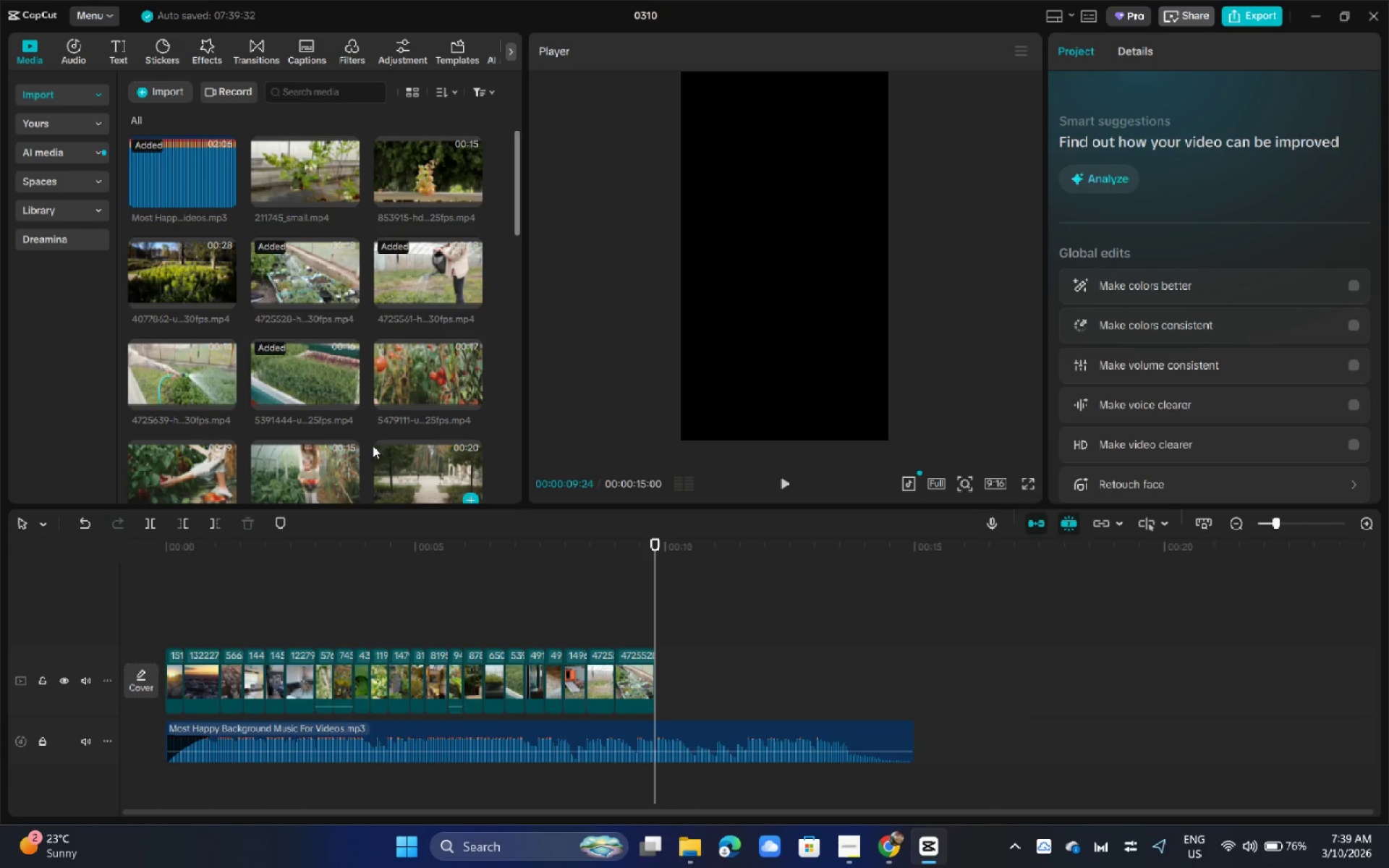 
left_click_drag(start_coordinate=[187, 374], to_coordinate=[694, 678])
 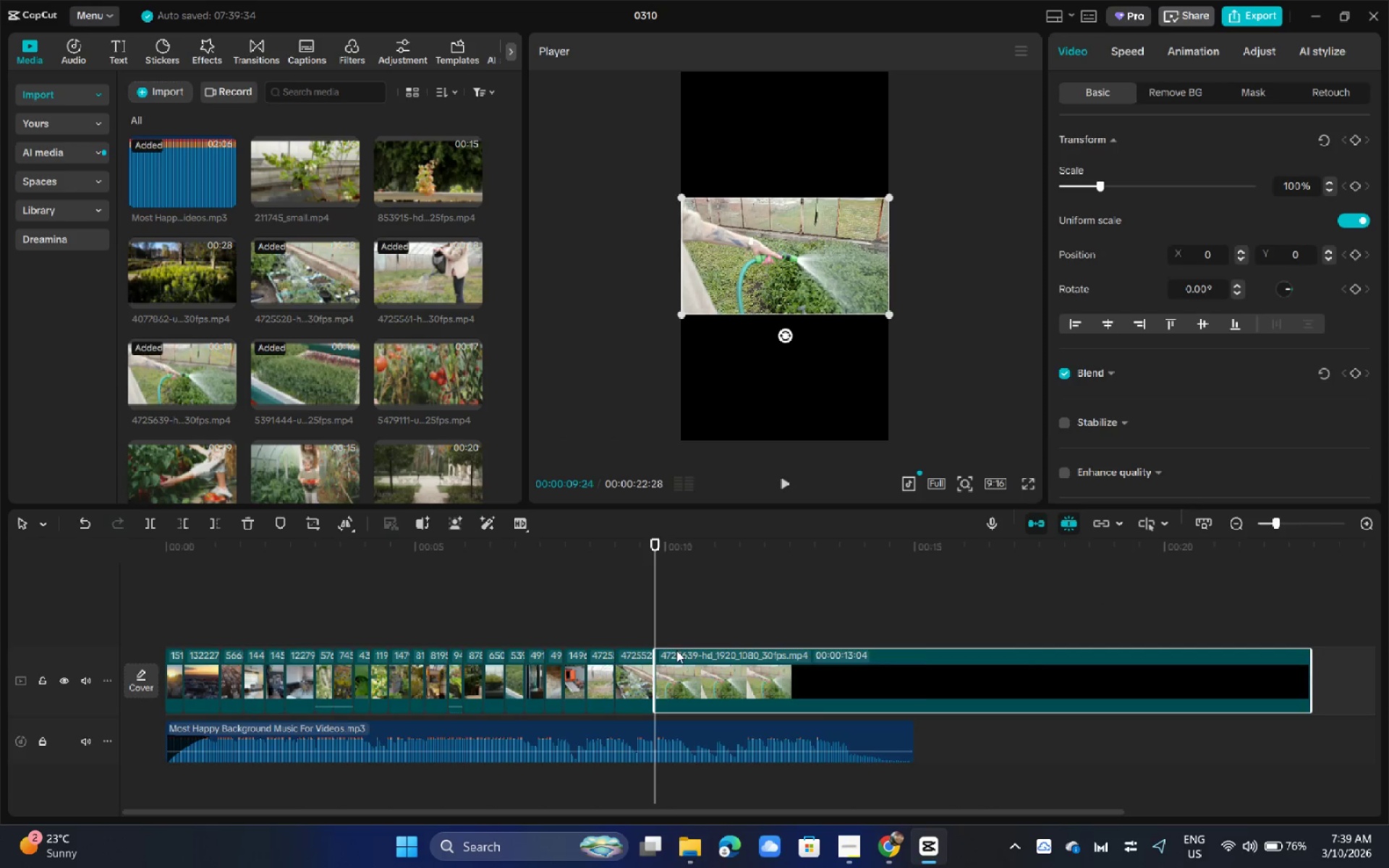 
key(Space)
 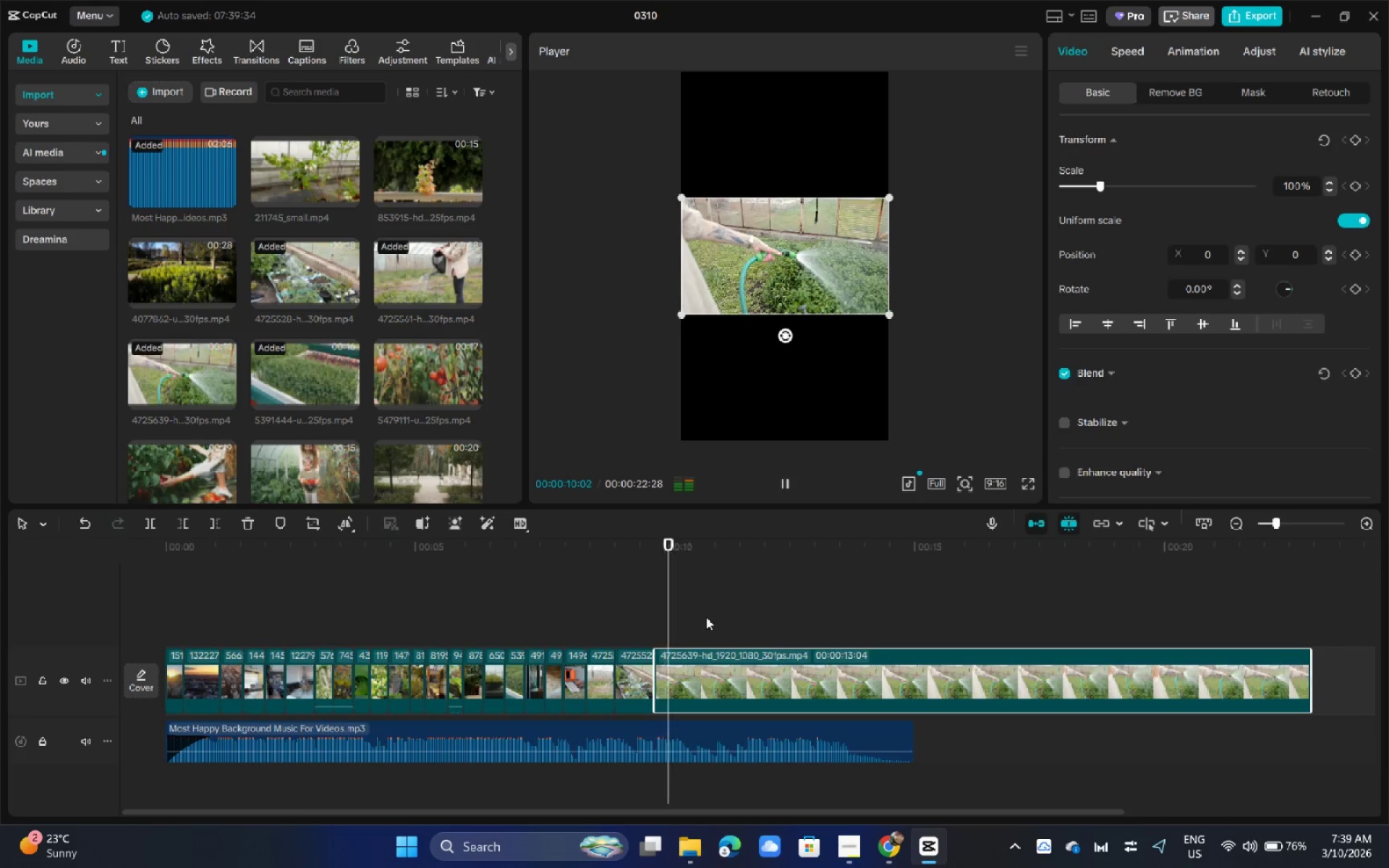 
key(Space)
 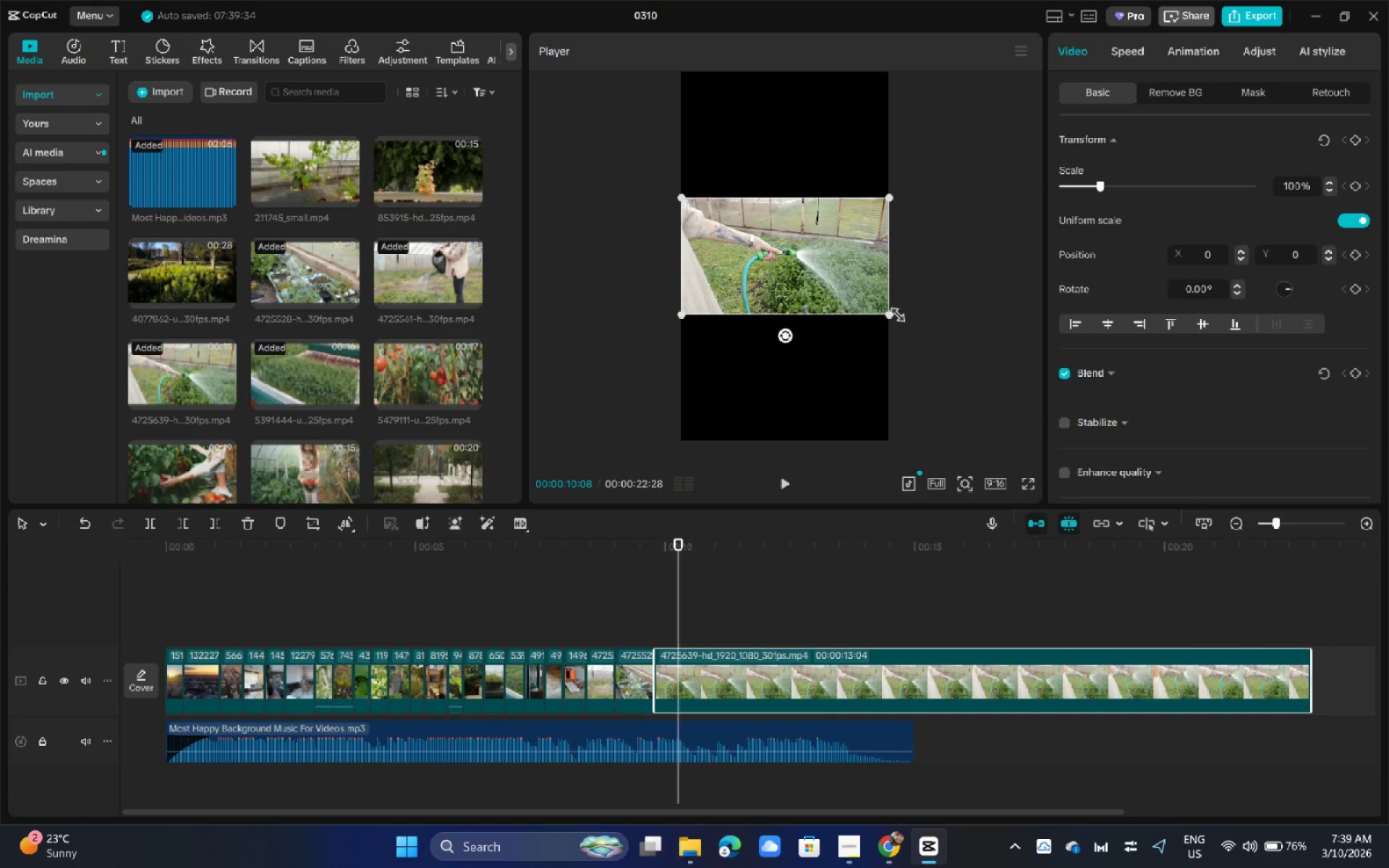 
left_click_drag(start_coordinate=[893, 312], to_coordinate=[1152, 634])
 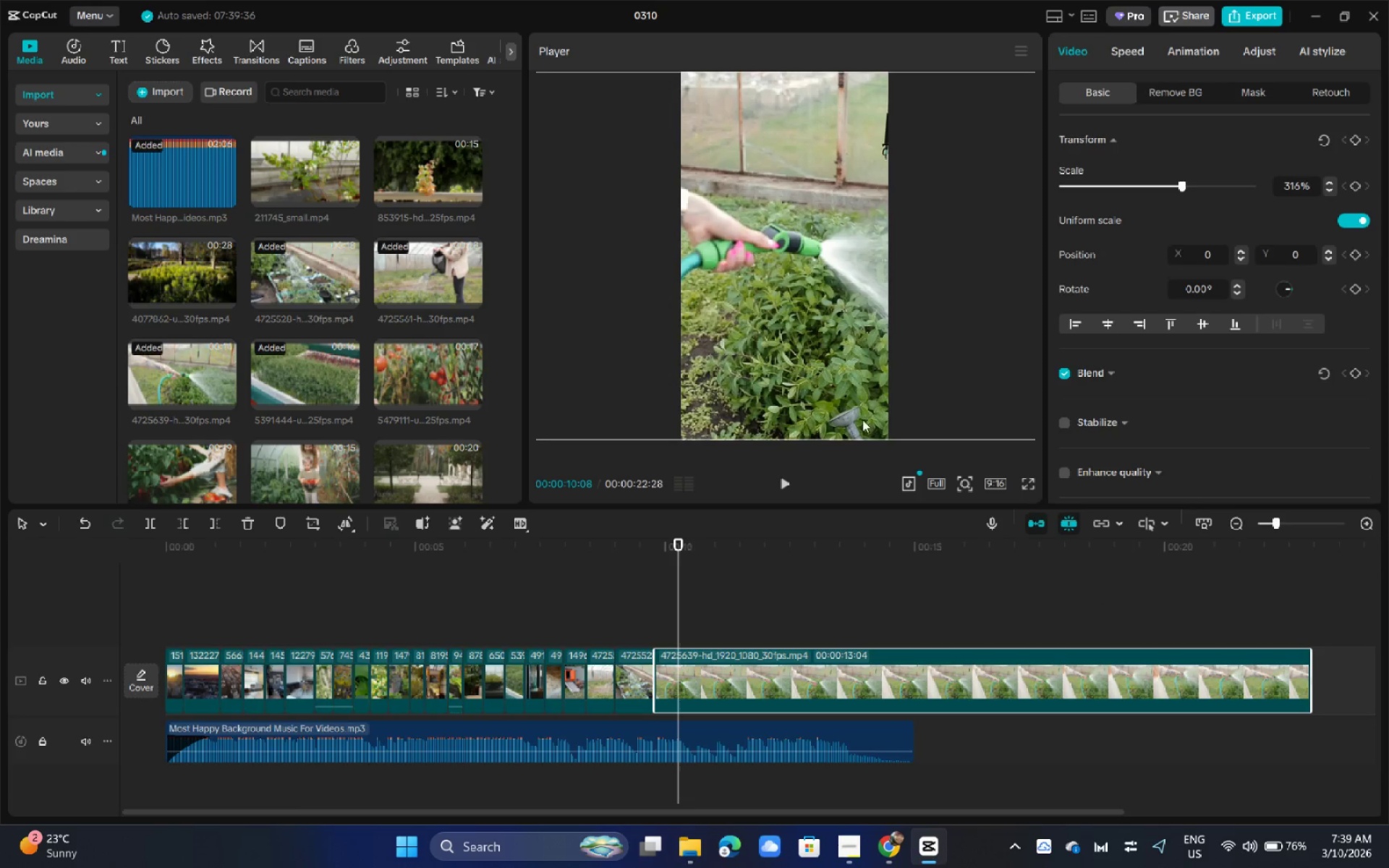 
left_click_drag(start_coordinate=[859, 418], to_coordinate=[765, 416])
 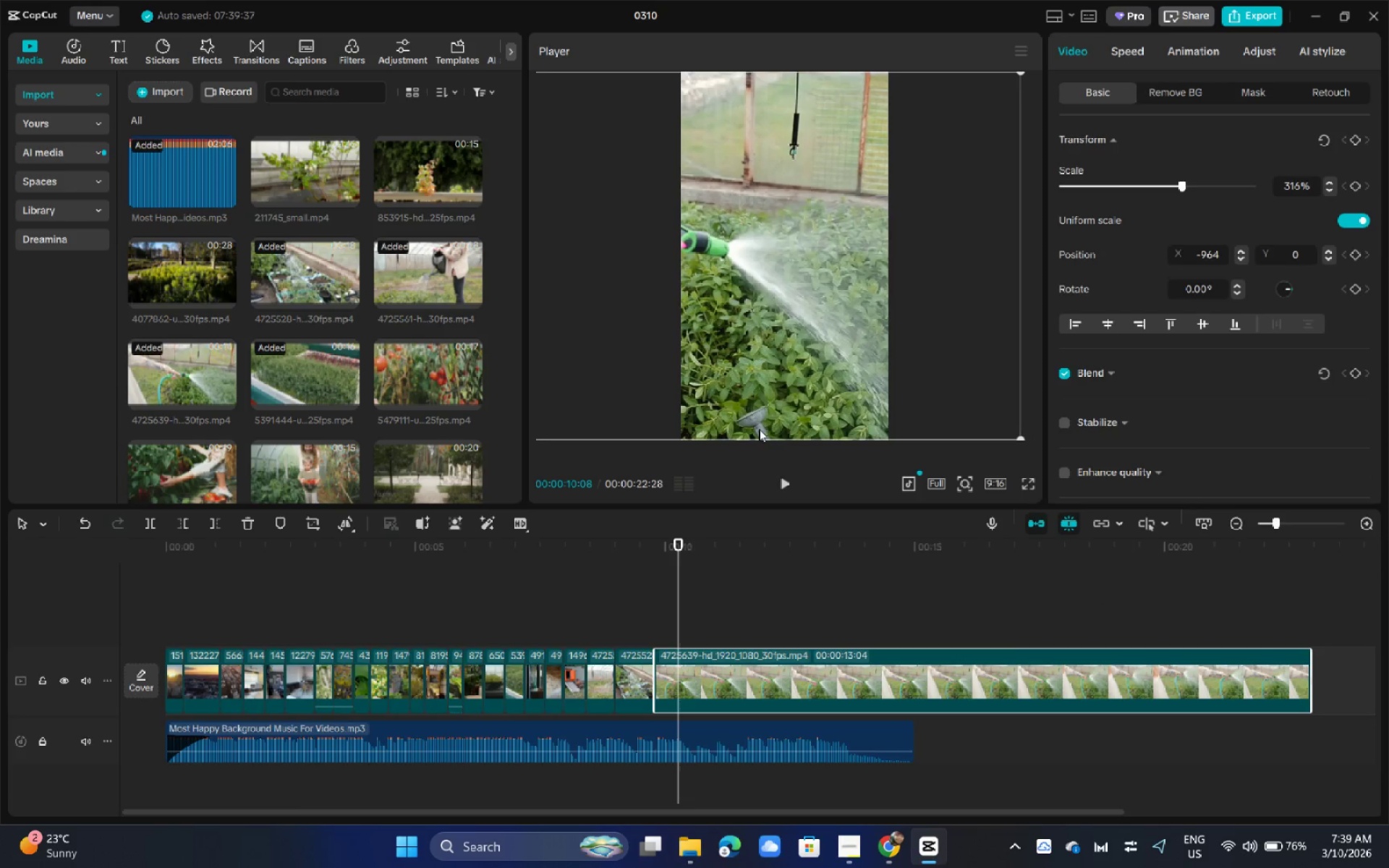 
key(Space)
 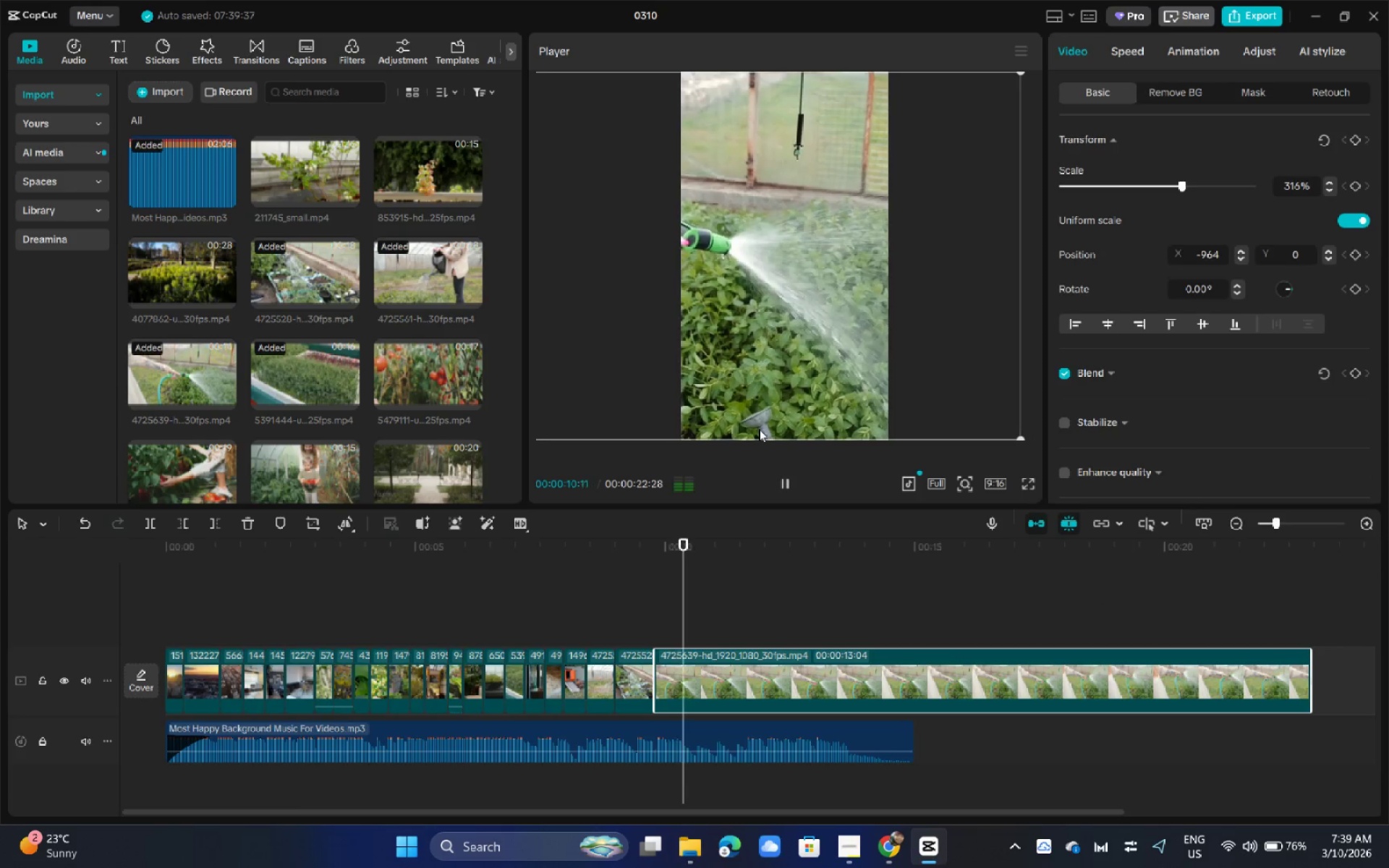 
key(Space)
 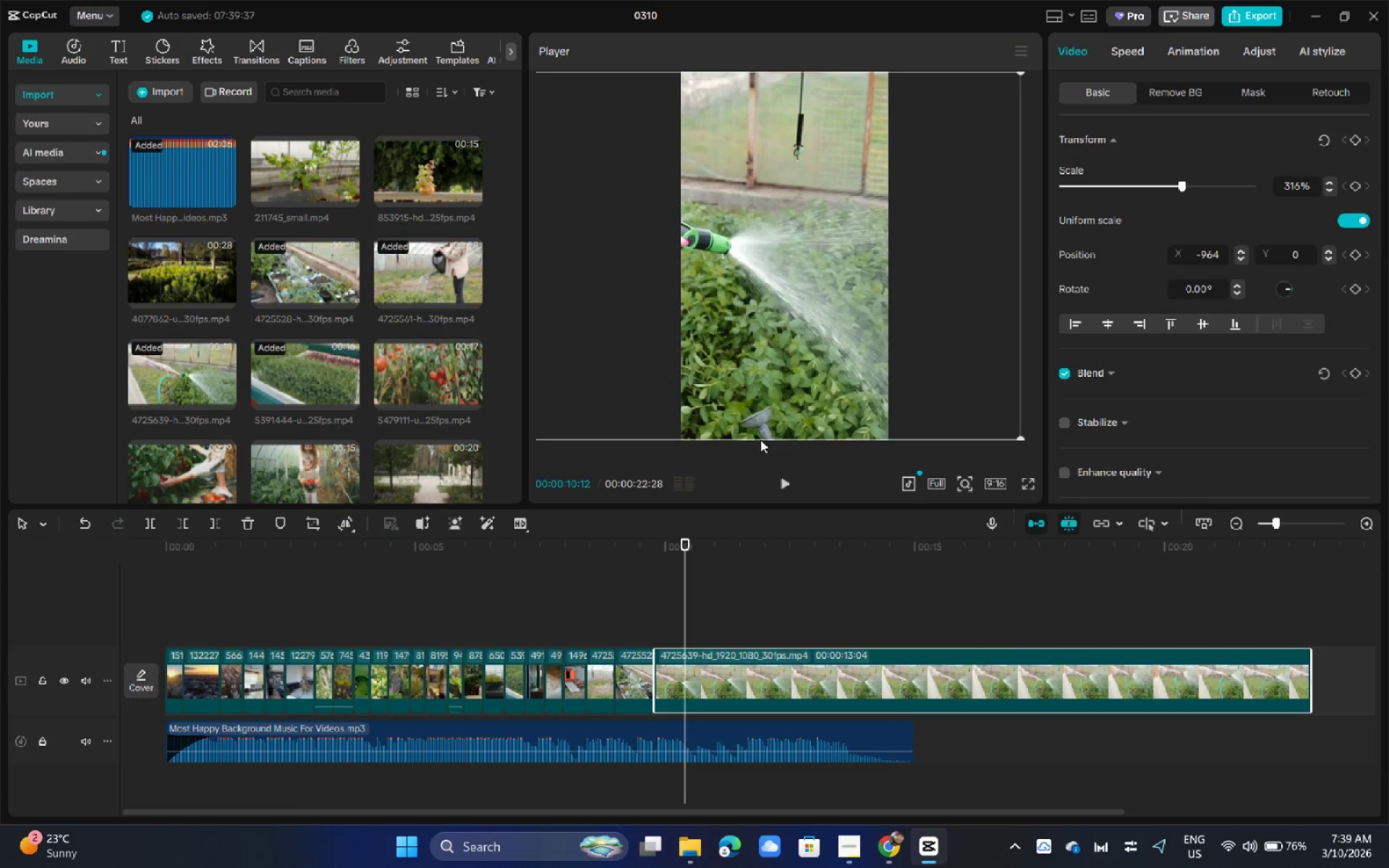 
key(Control+B)
 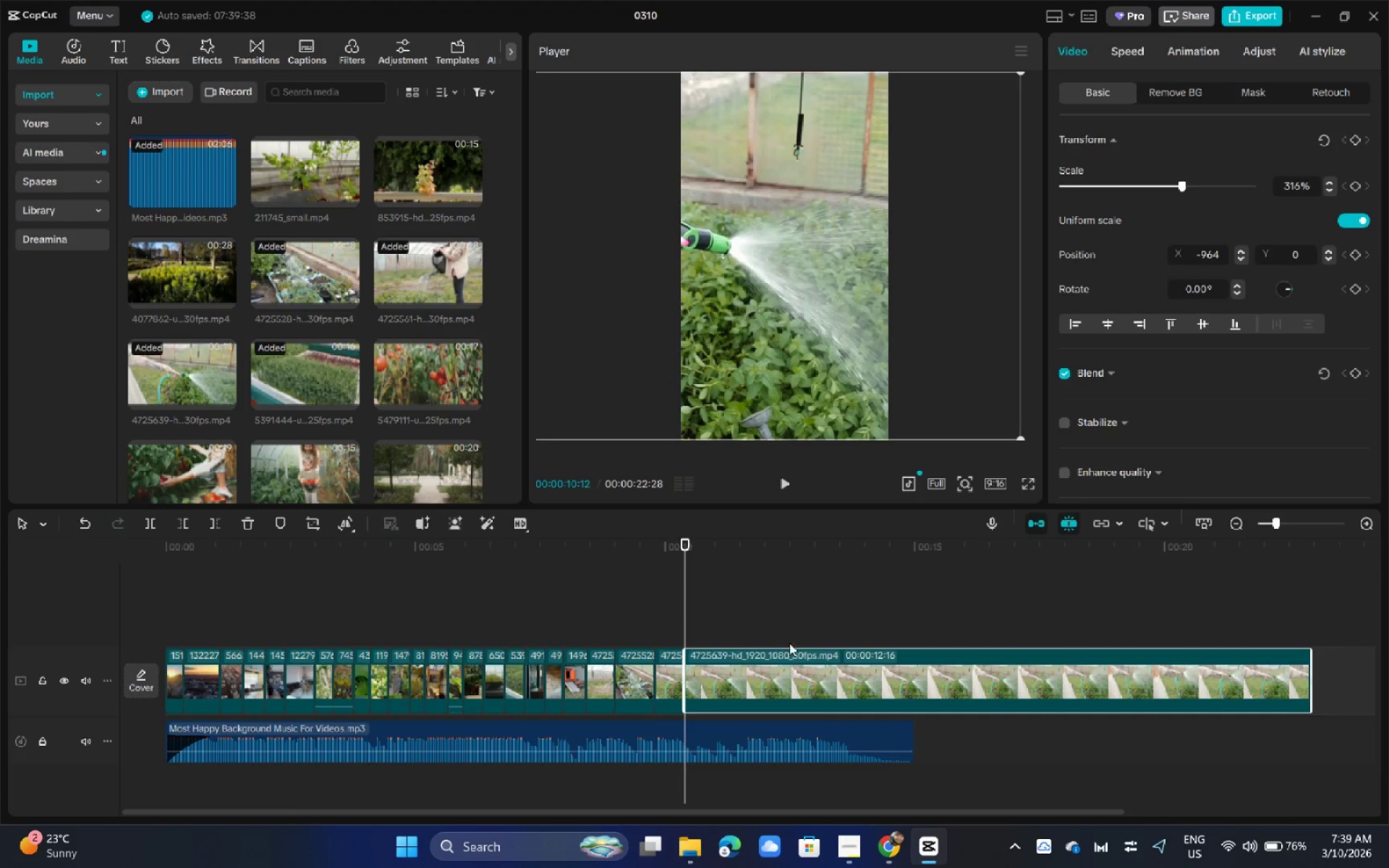 
left_click([789, 654])
 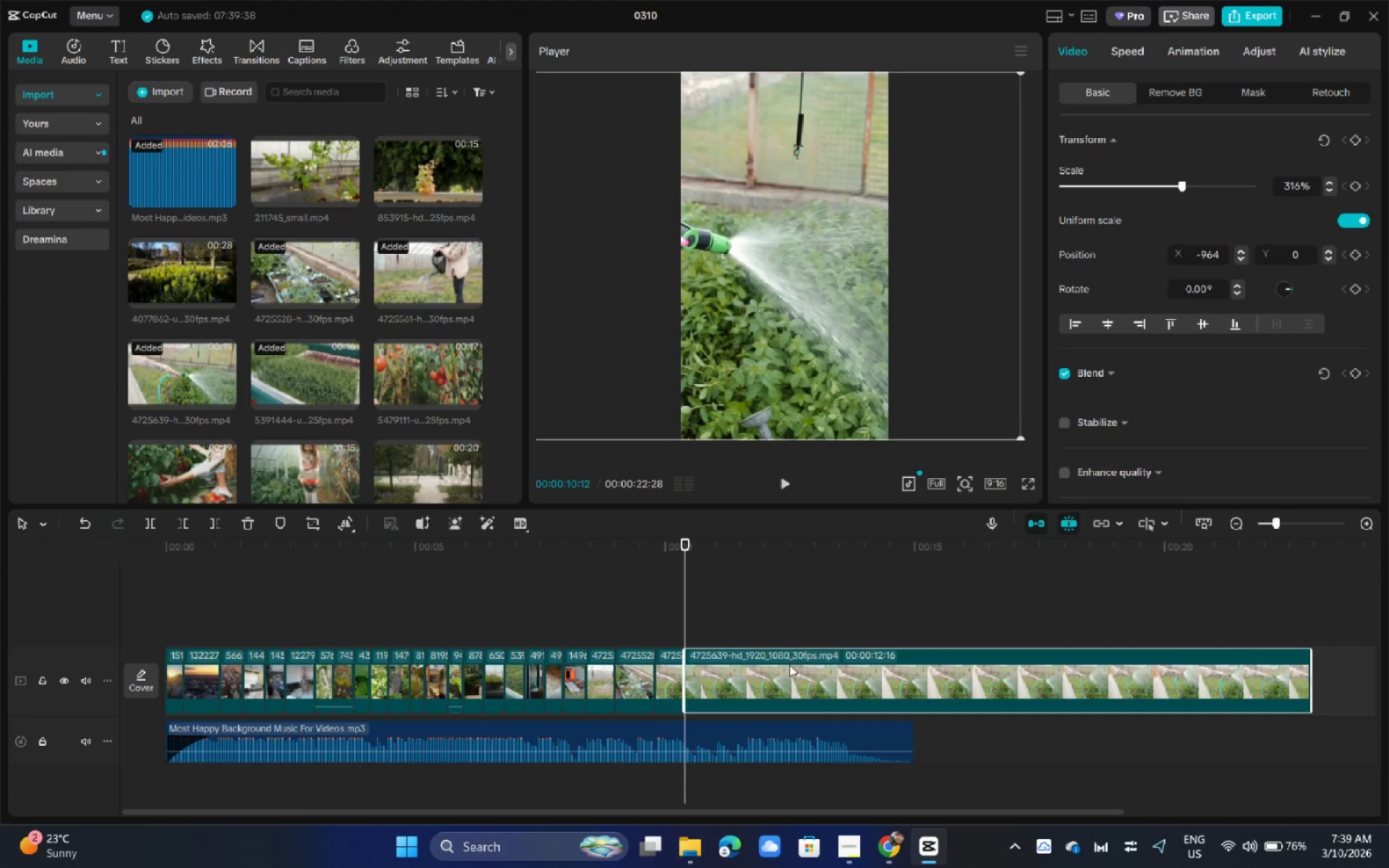 
left_click([789, 666])
 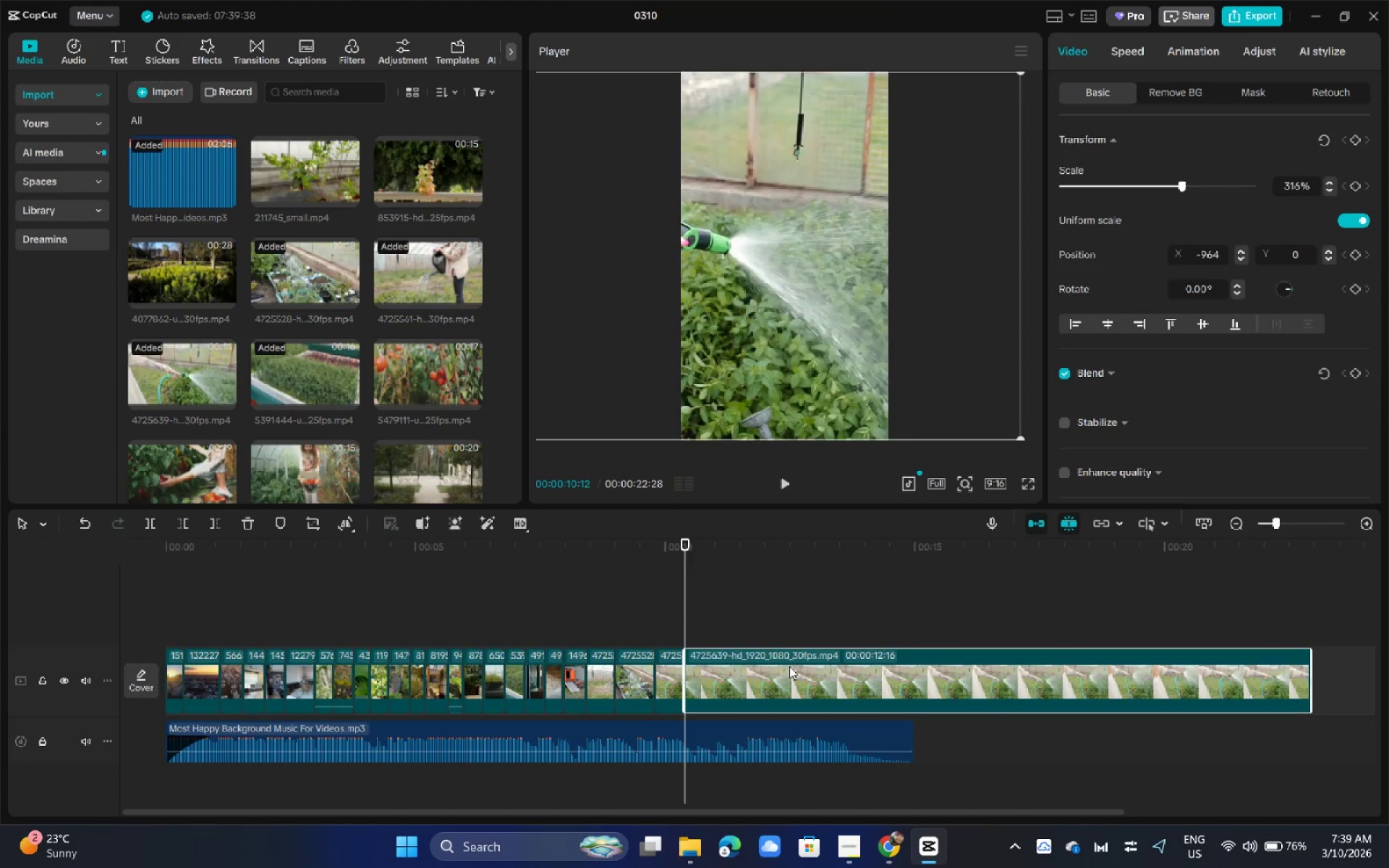 
key(Backspace)
 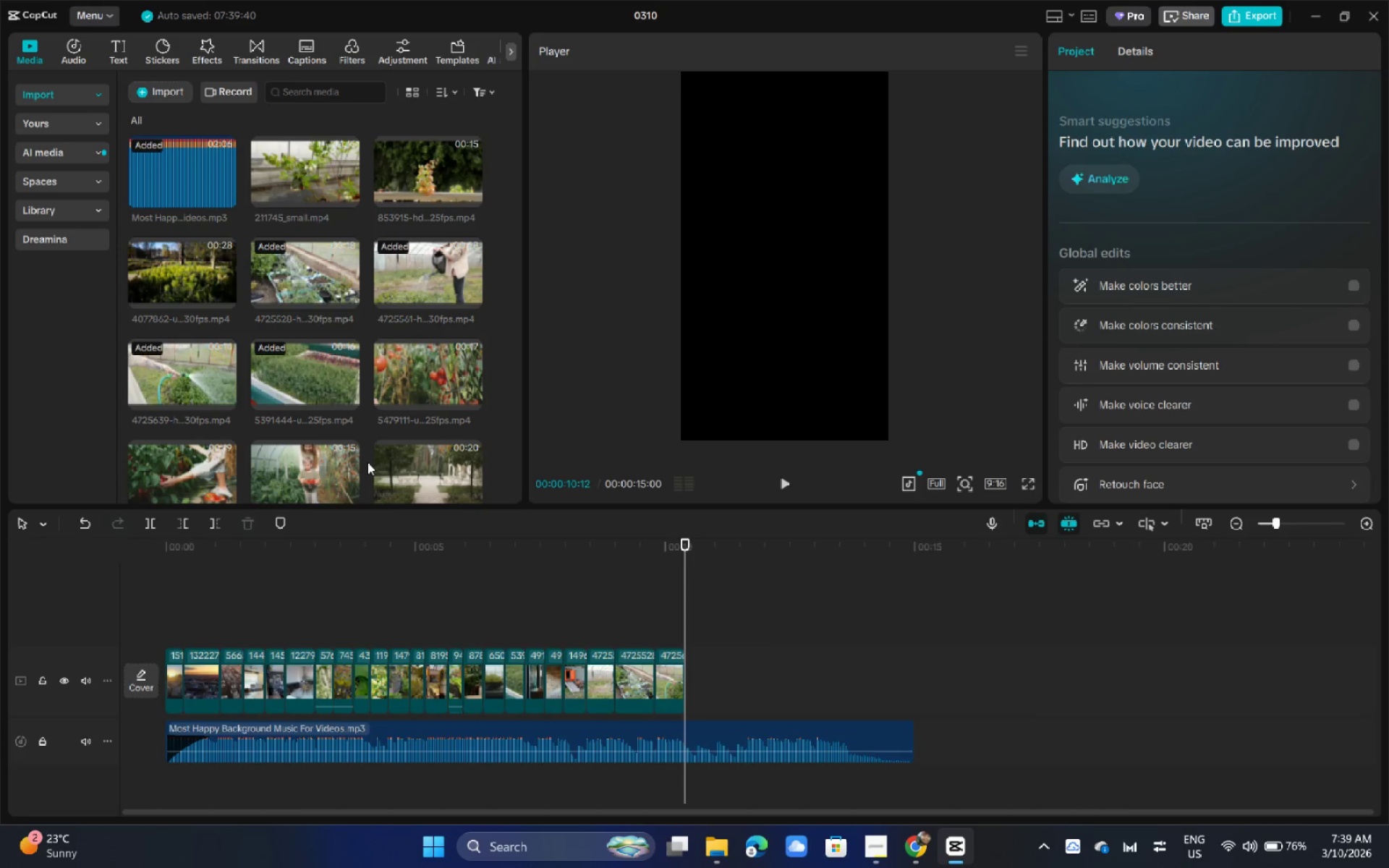 
left_click_drag(start_coordinate=[415, 365], to_coordinate=[705, 686])
 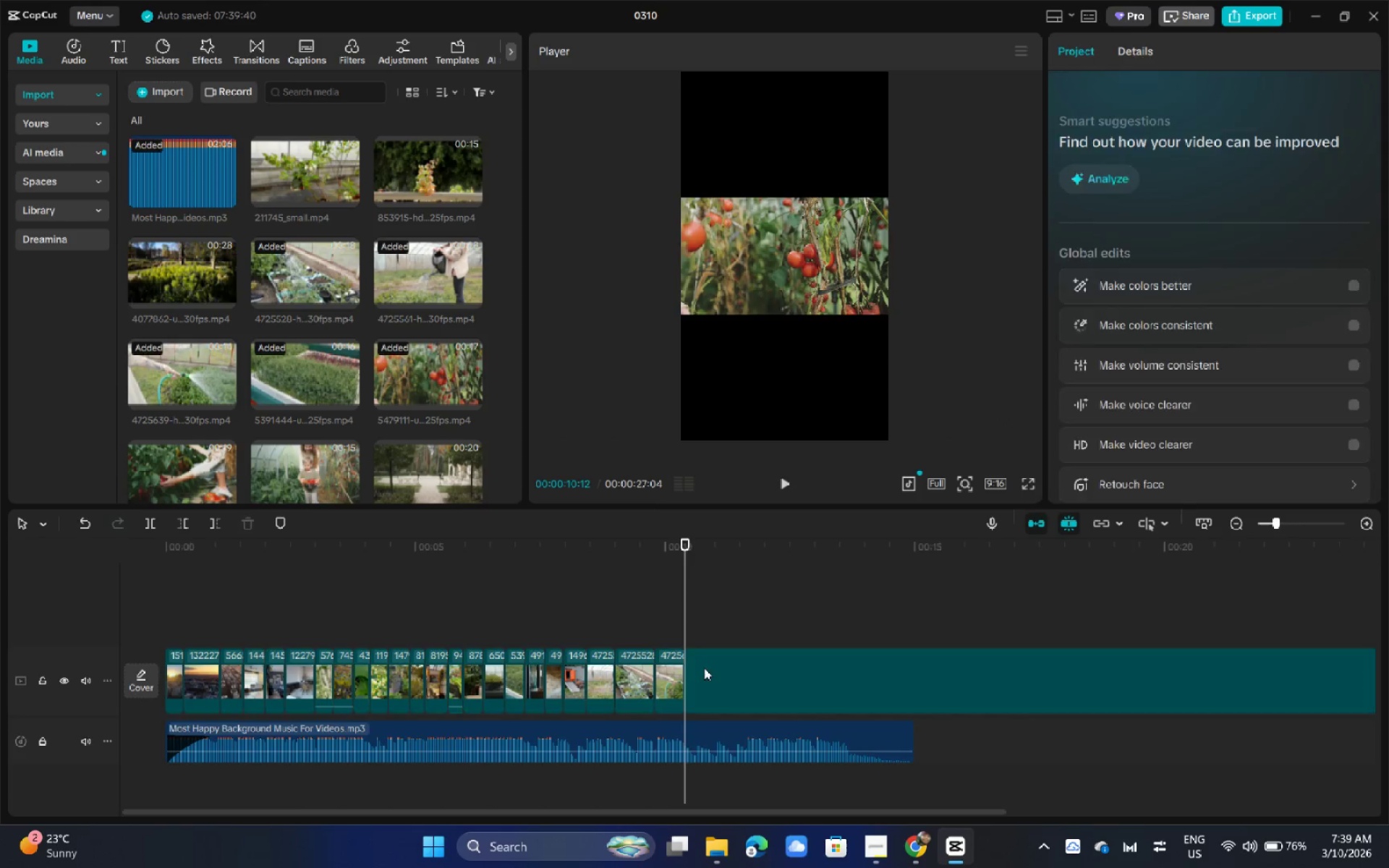 
key(Space)
 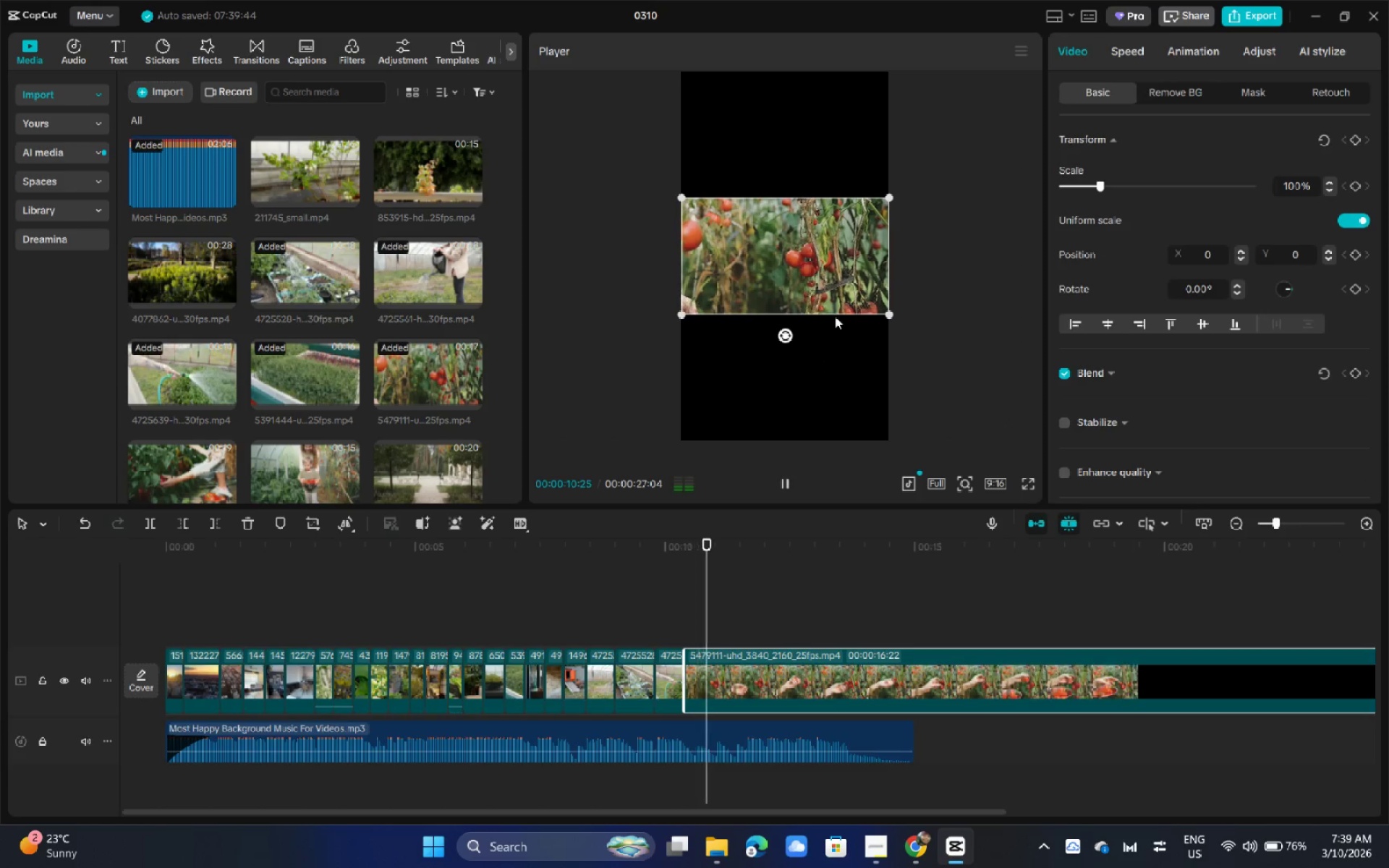 
key(Space)
 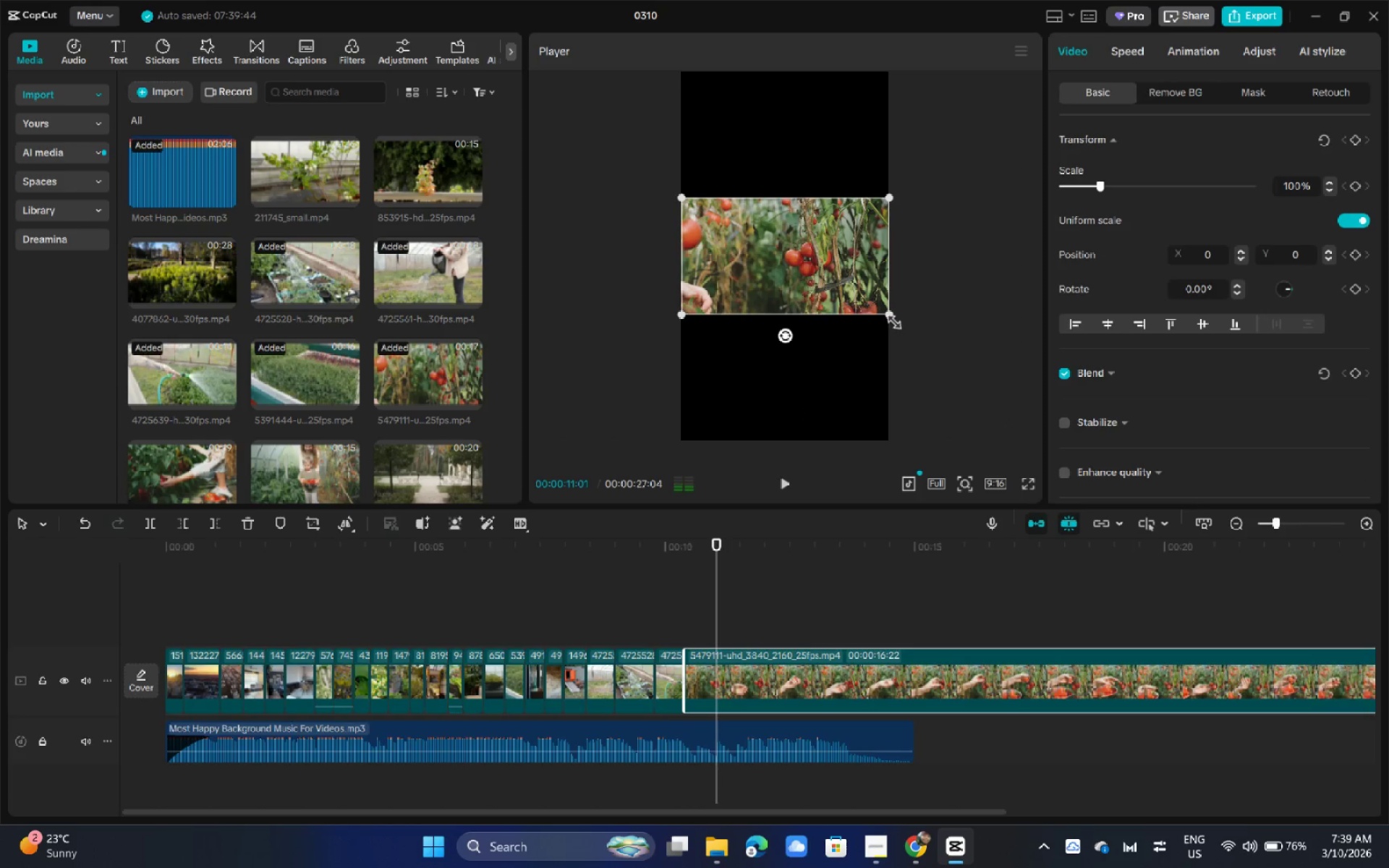 
left_click_drag(start_coordinate=[886, 318], to_coordinate=[1120, 655])
 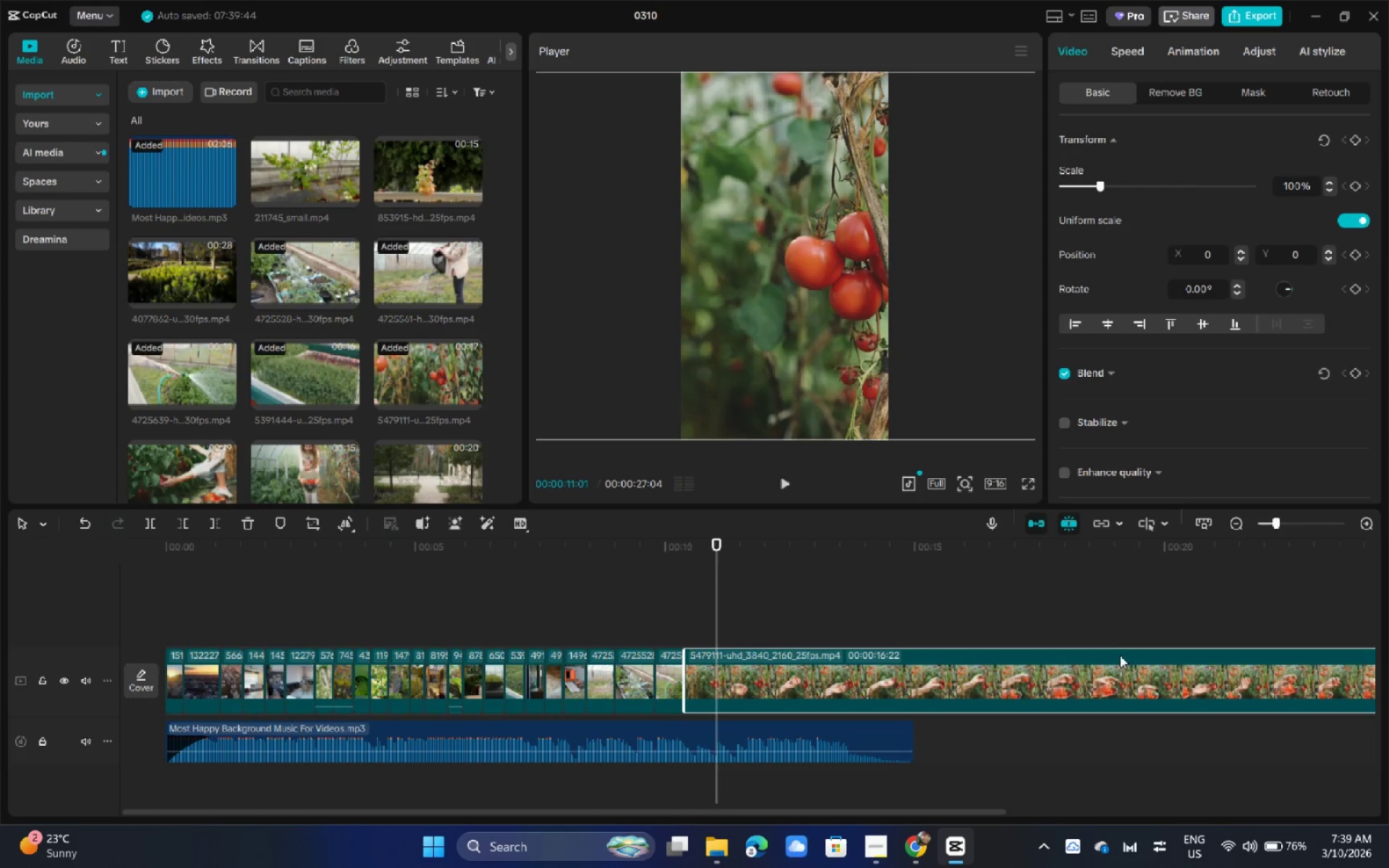 
key(Space)
 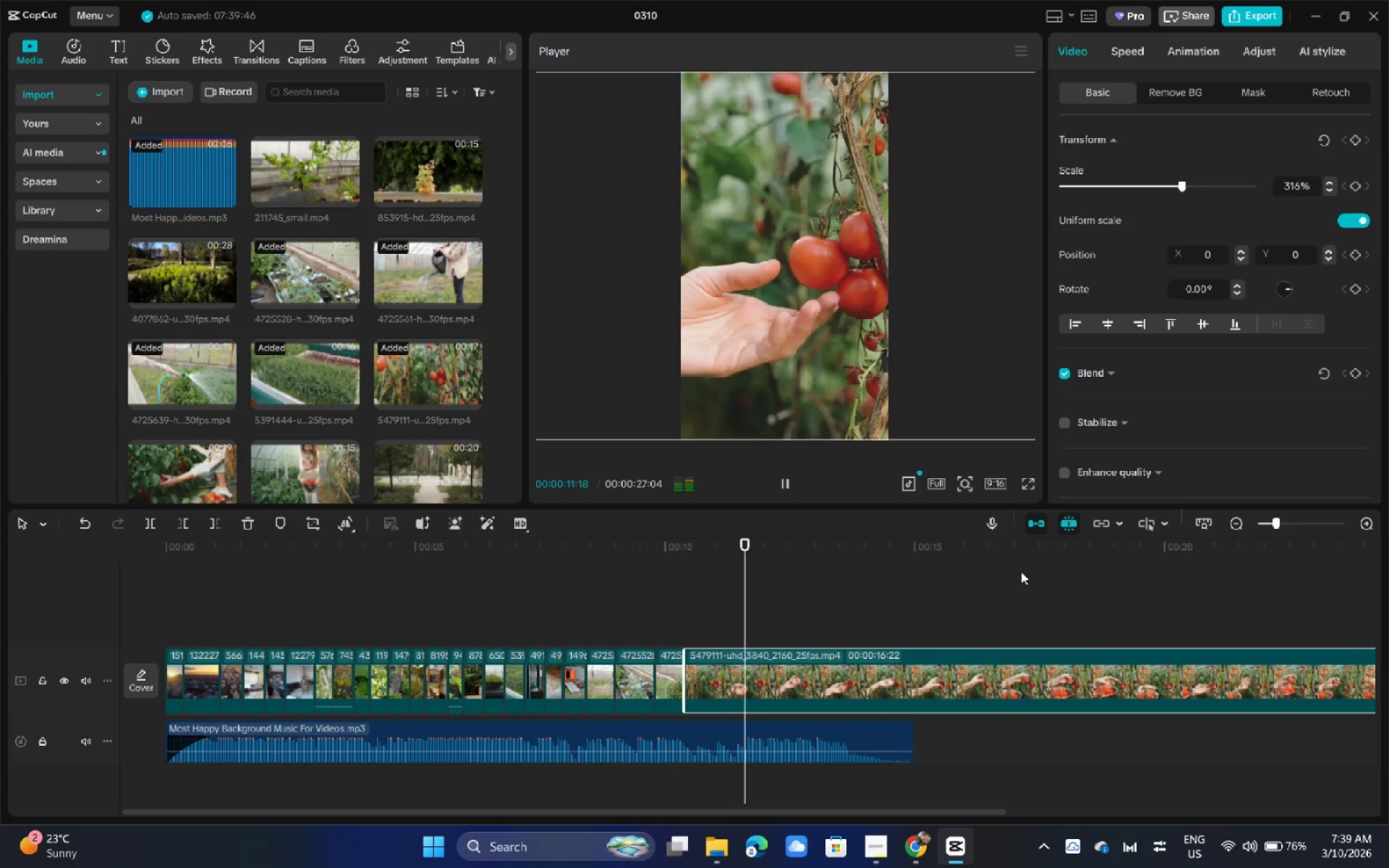 
key(Space)
 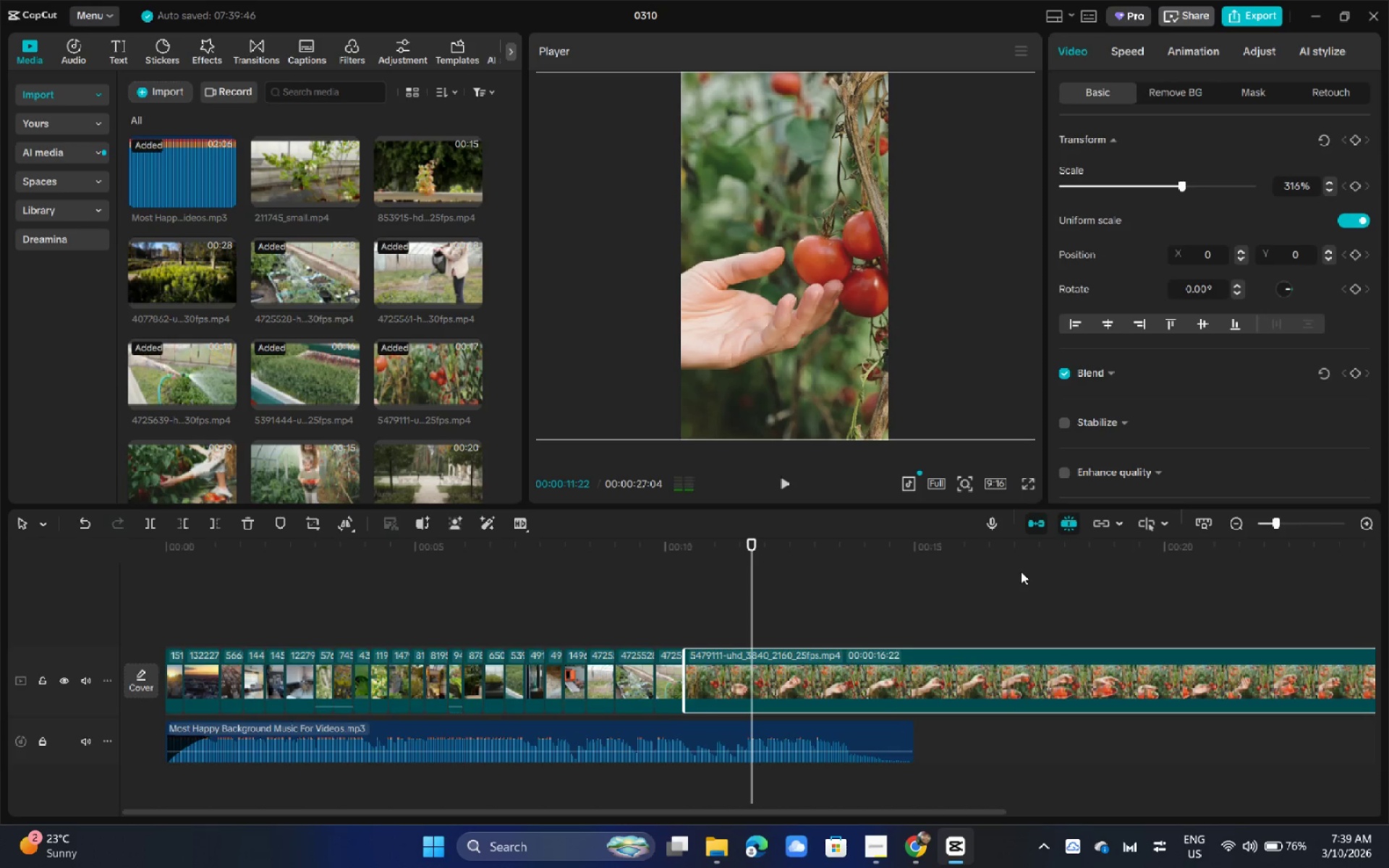 
key(Control+B)
 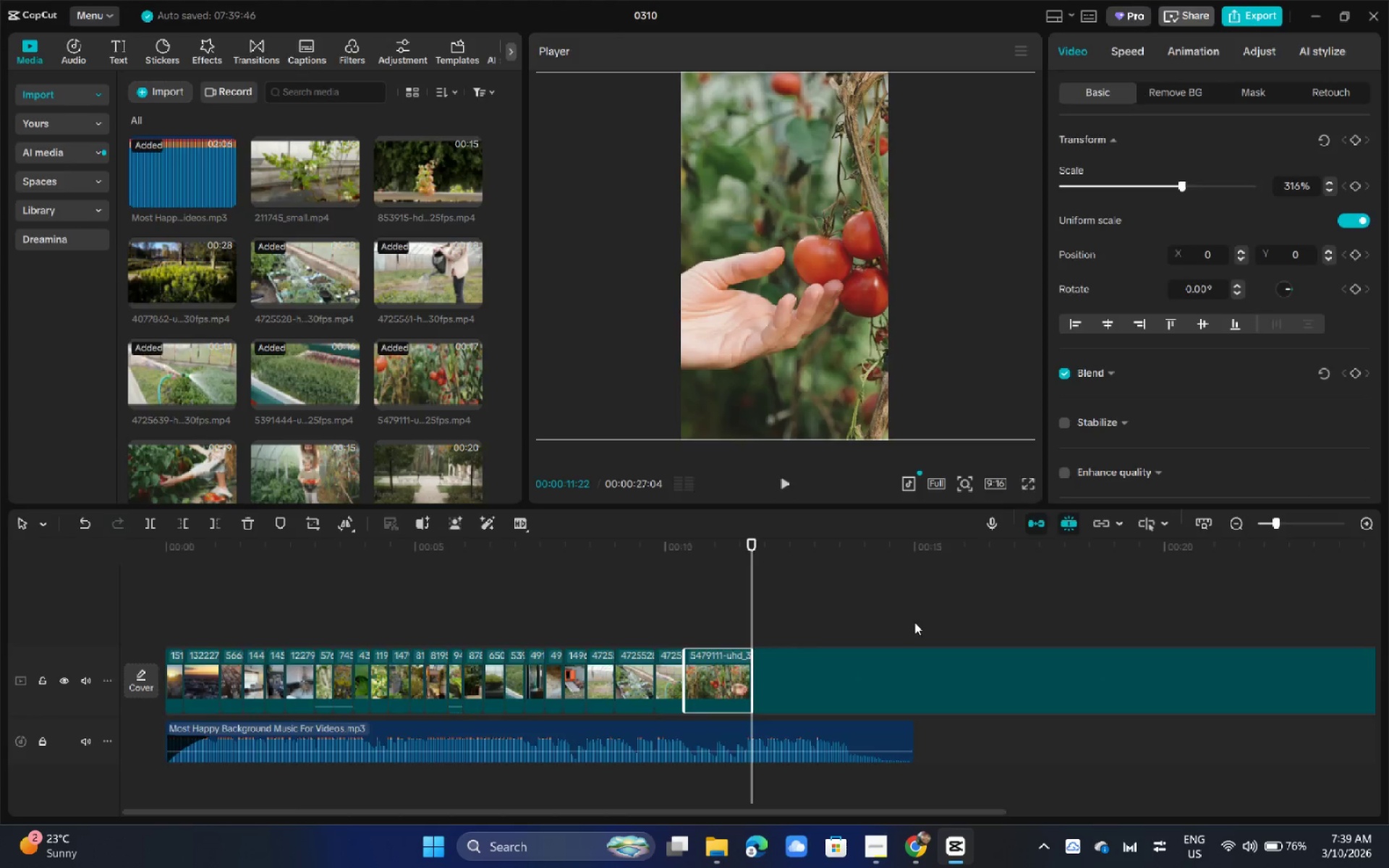 
key(Control+N)
 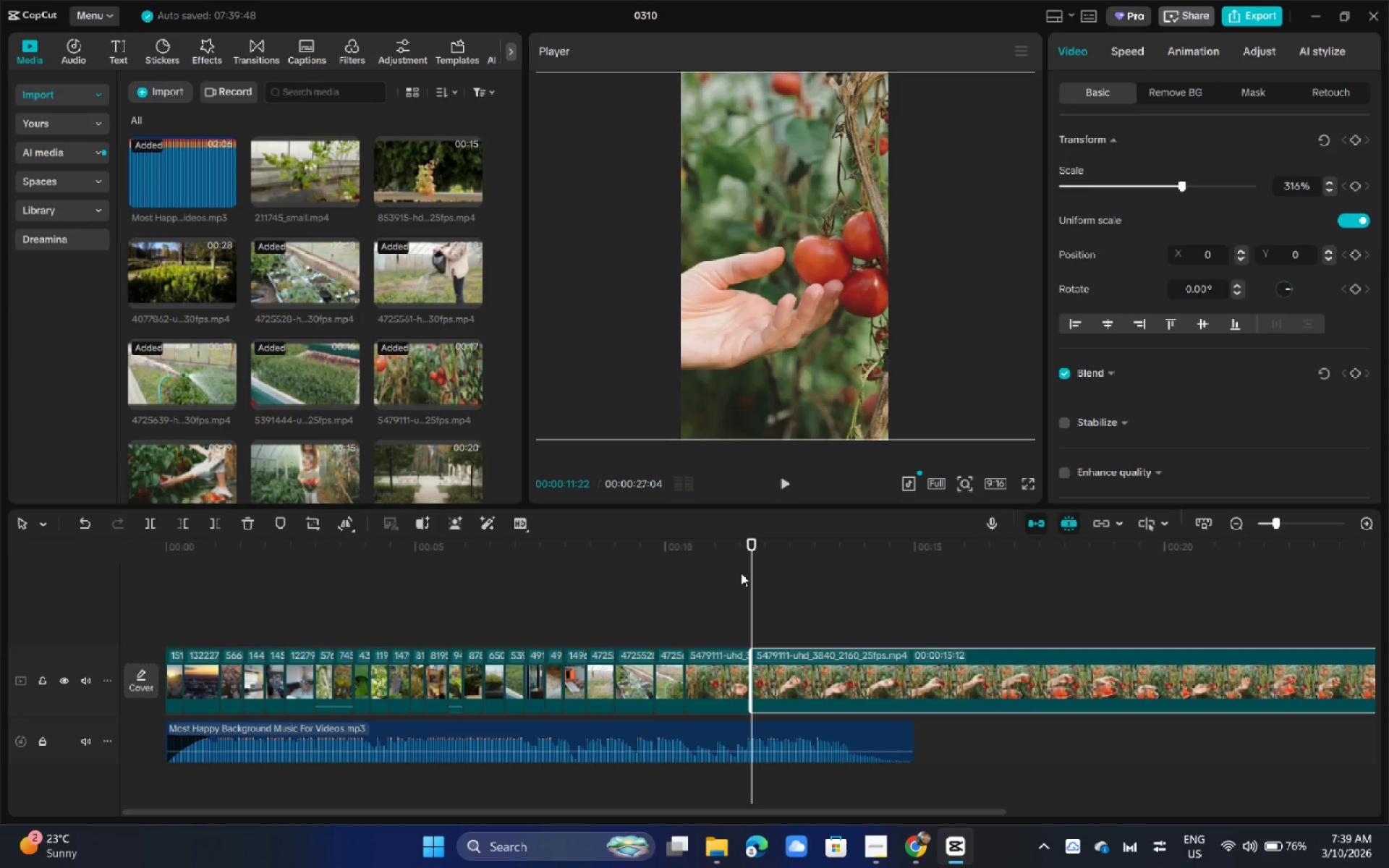 
left_click([791, 540])
 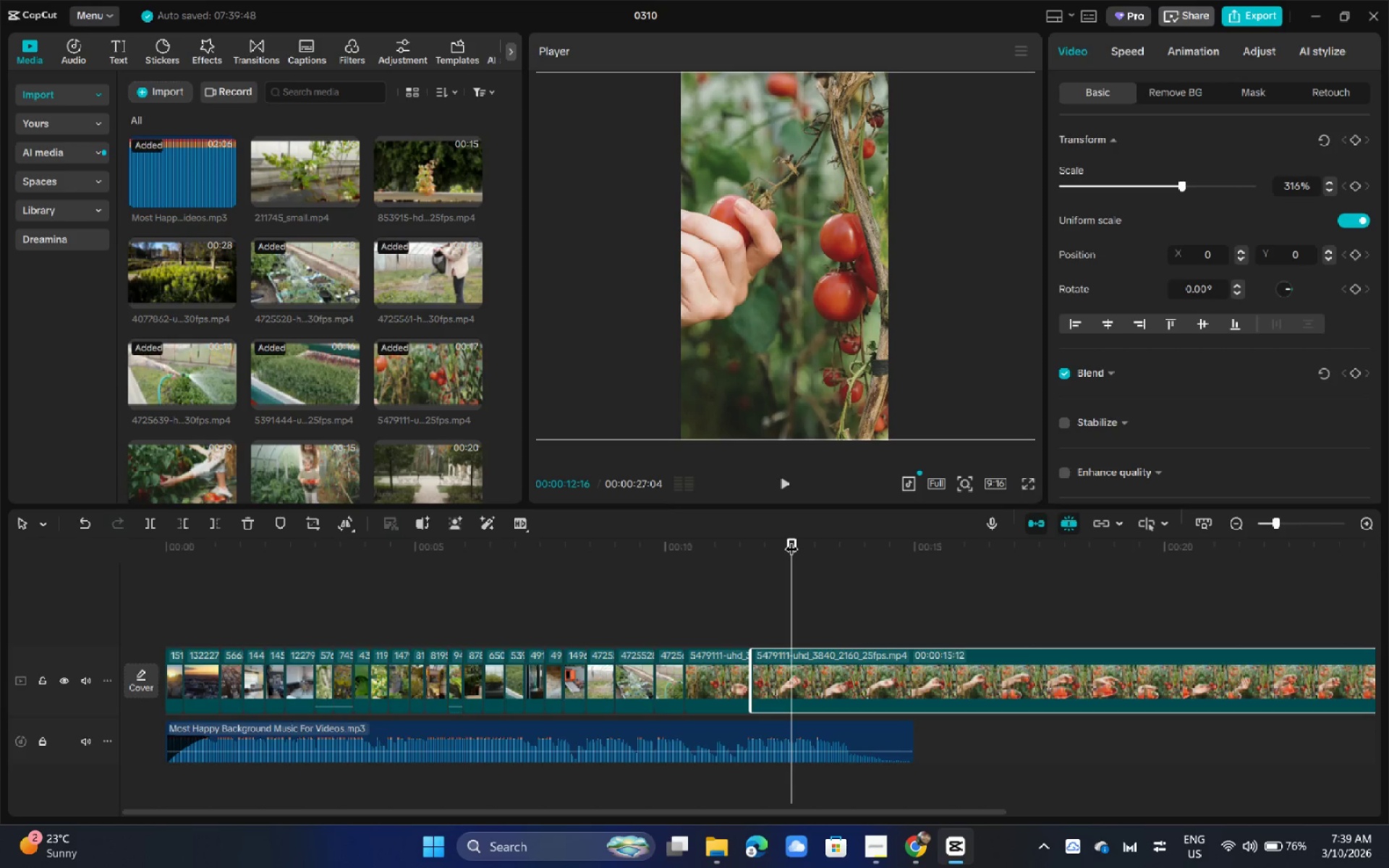 
key(Control+B)
 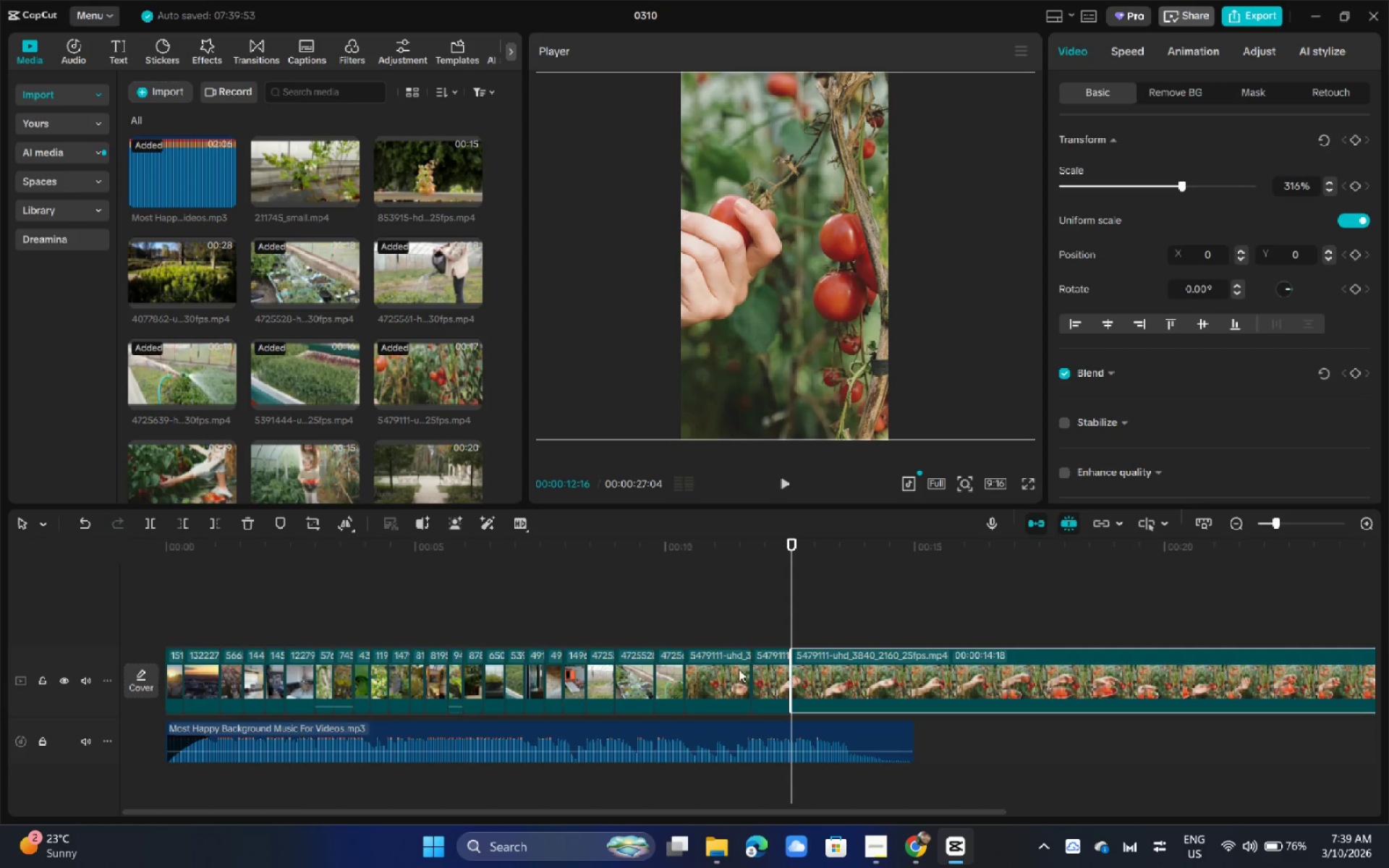 
left_click([699, 675])
 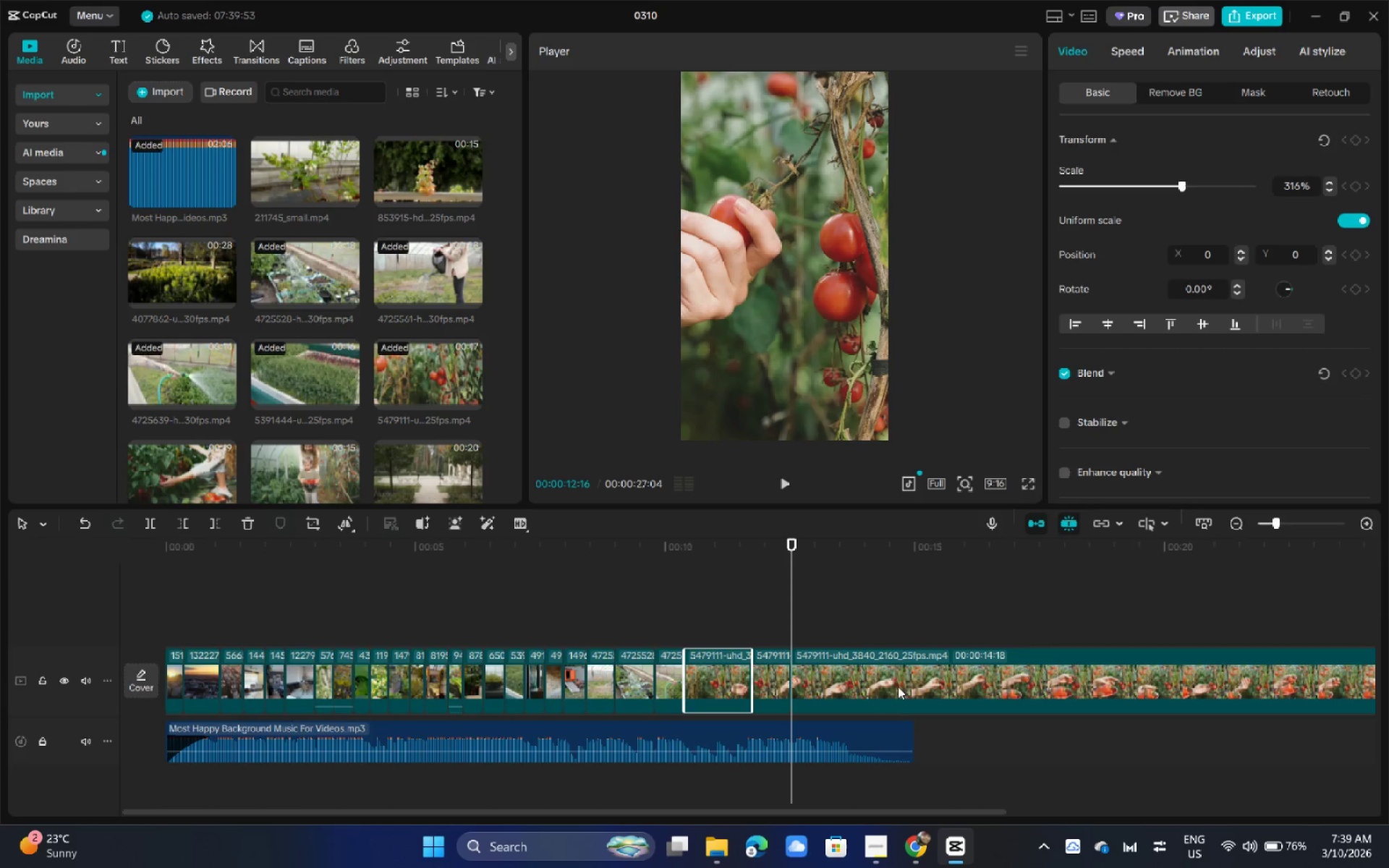 
key(Backspace)
 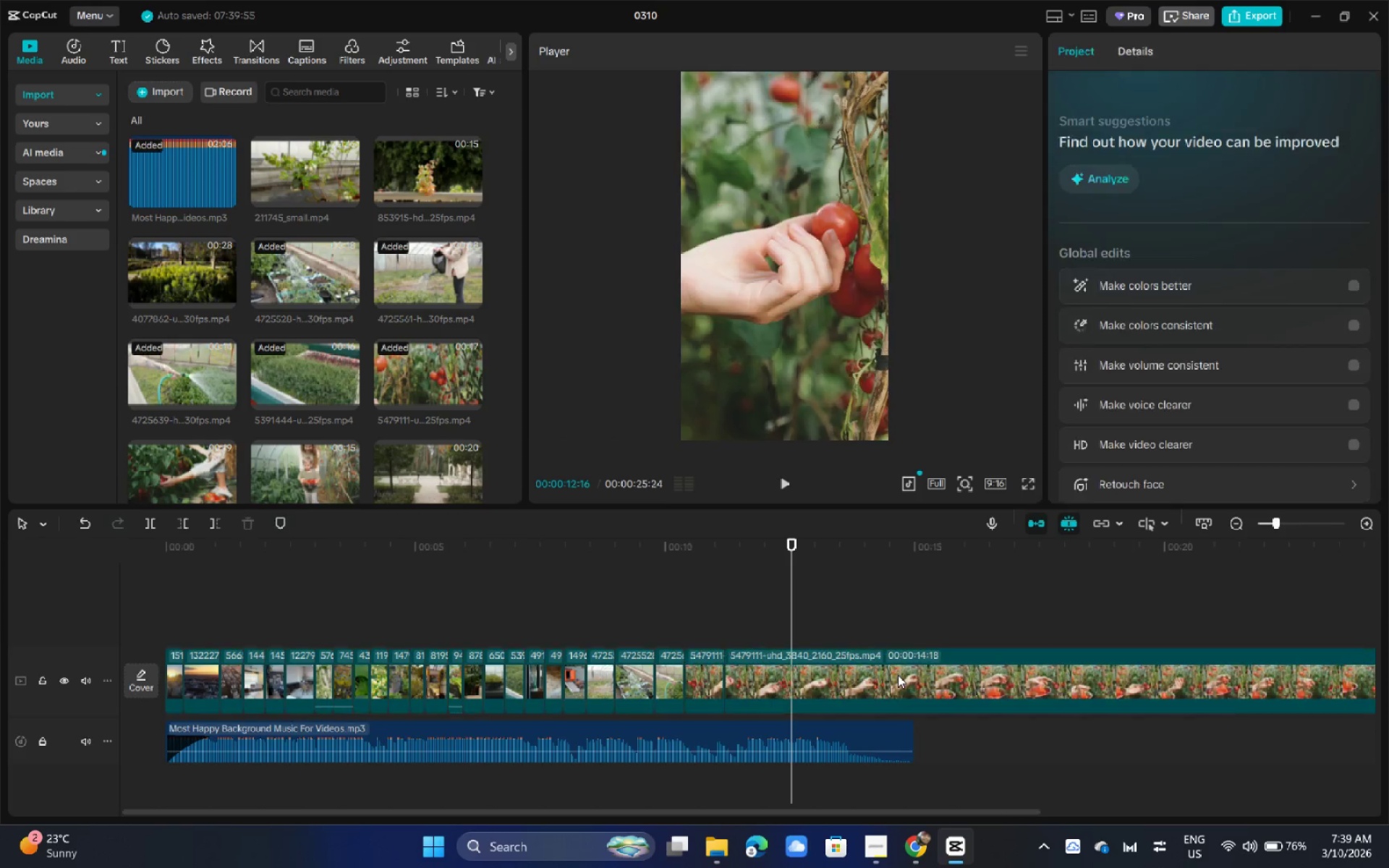 
left_click([898, 675])
 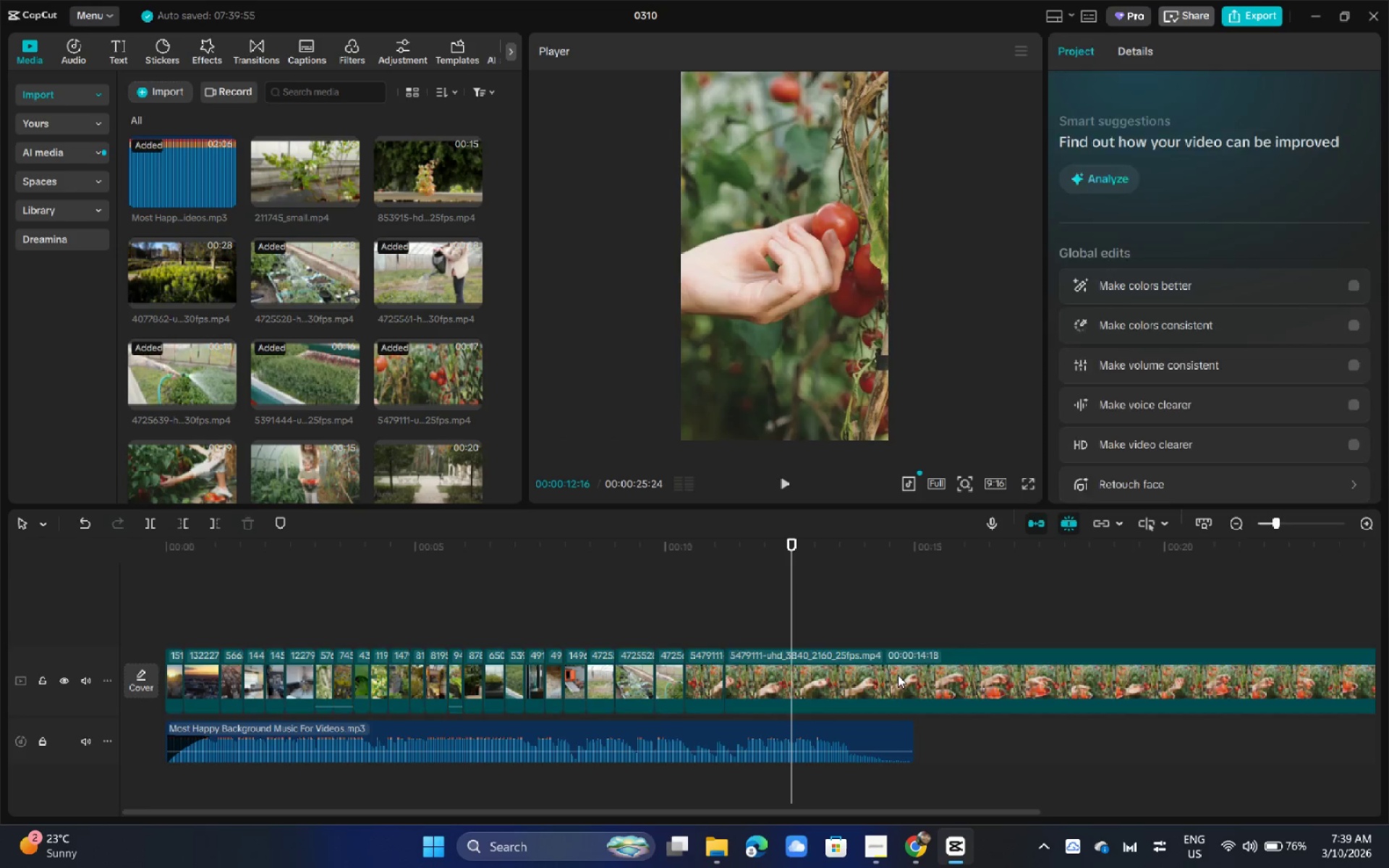 
key(Backspace)
 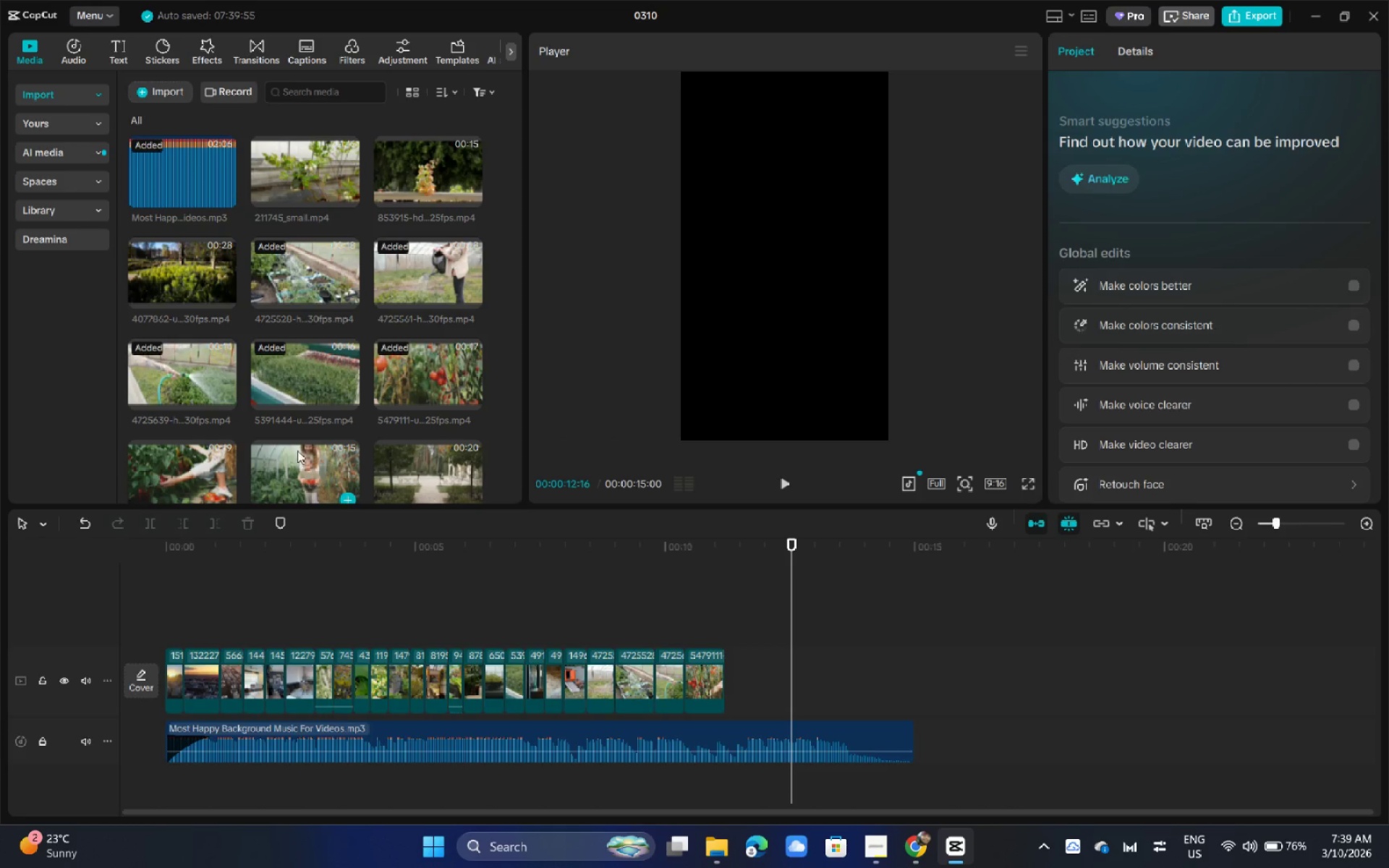 
scroll: coordinate [268, 422], scroll_direction: down, amount: 1.0
 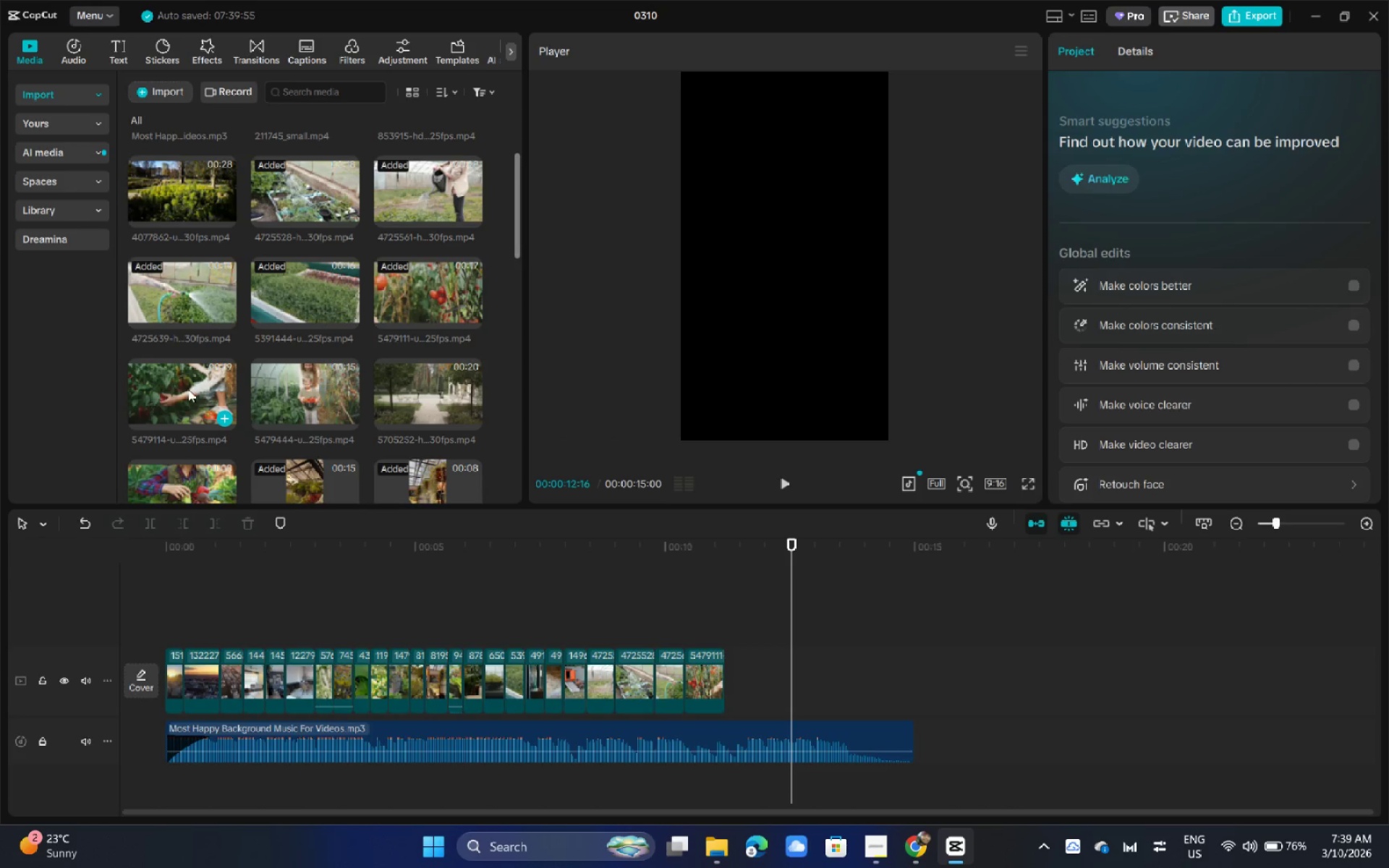 
left_click_drag(start_coordinate=[188, 388], to_coordinate=[742, 671])
 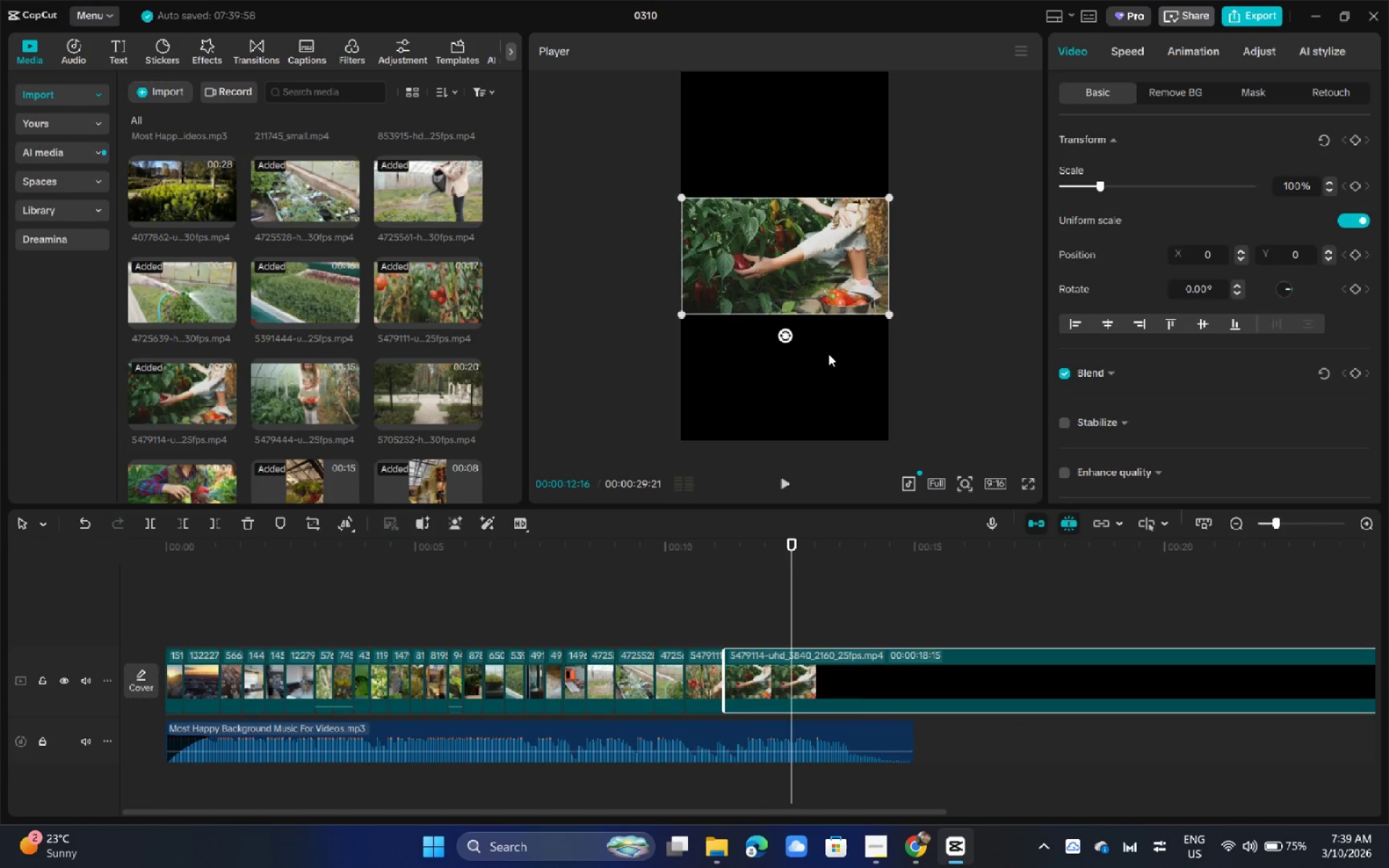 
left_click([849, 317])
 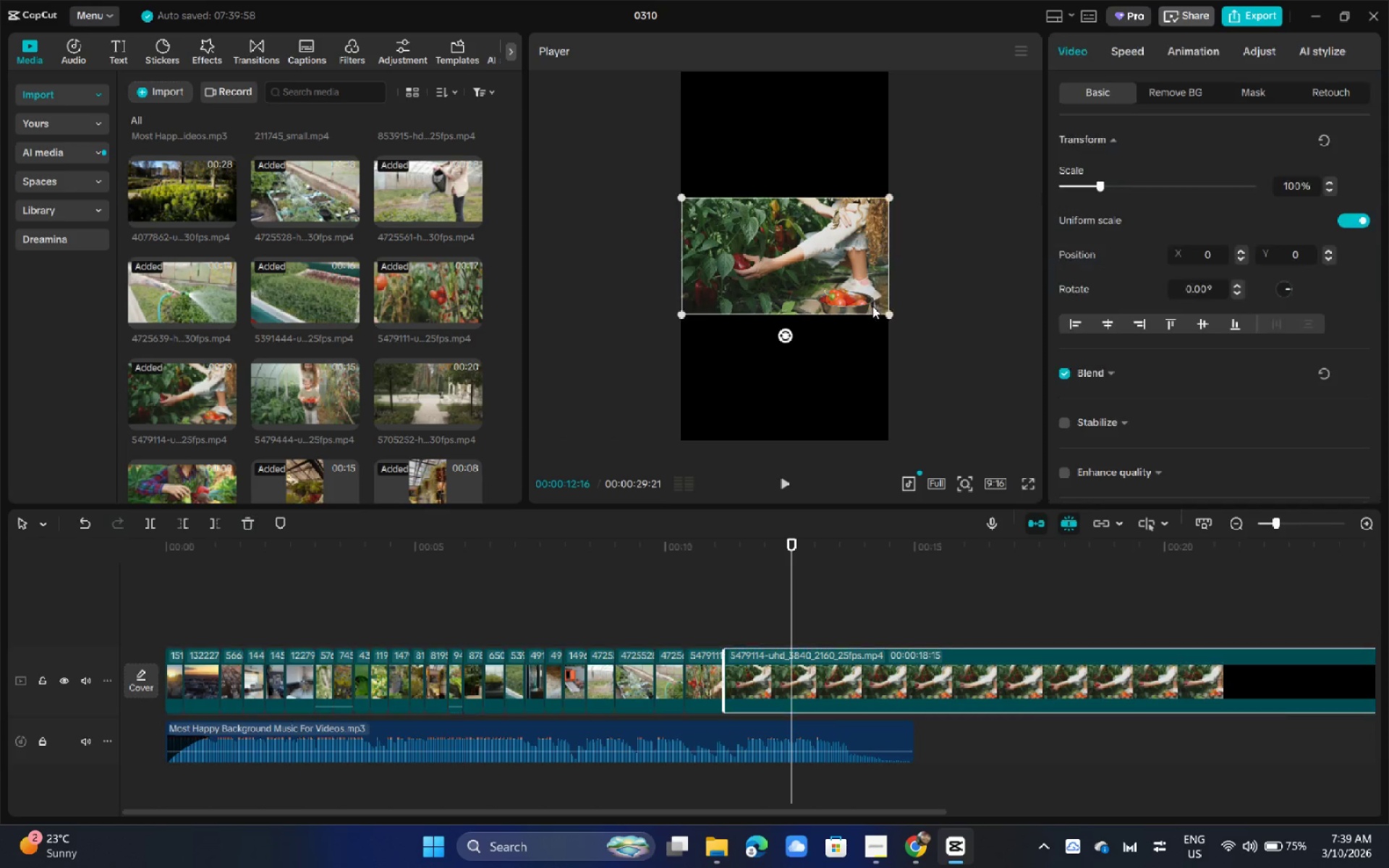 
left_click_drag(start_coordinate=[886, 314], to_coordinate=[1131, 613])
 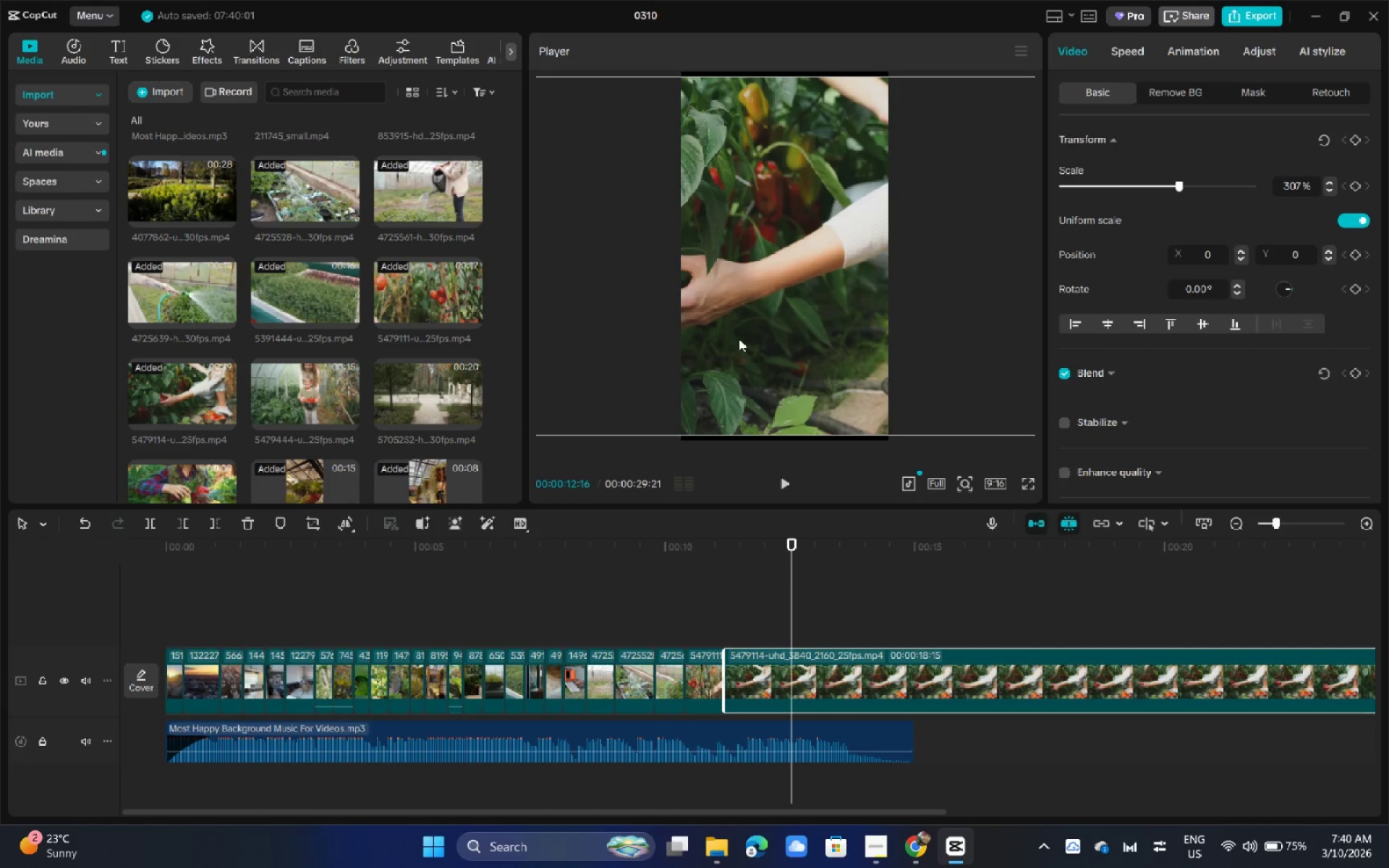 
left_click_drag(start_coordinate=[739, 339], to_coordinate=[854, 339])
 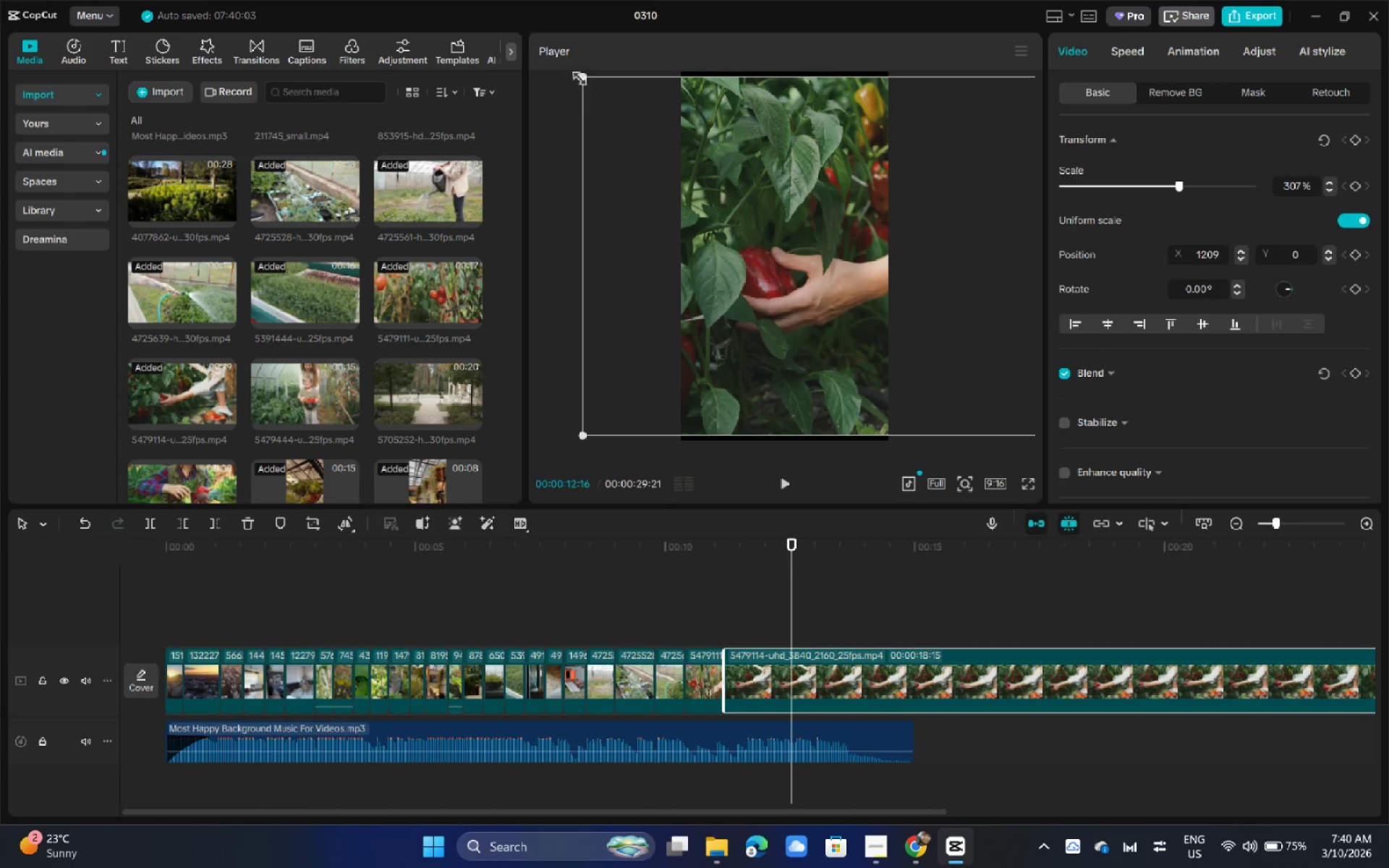 
left_click_drag(start_coordinate=[575, 75], to_coordinate=[565, 70])
 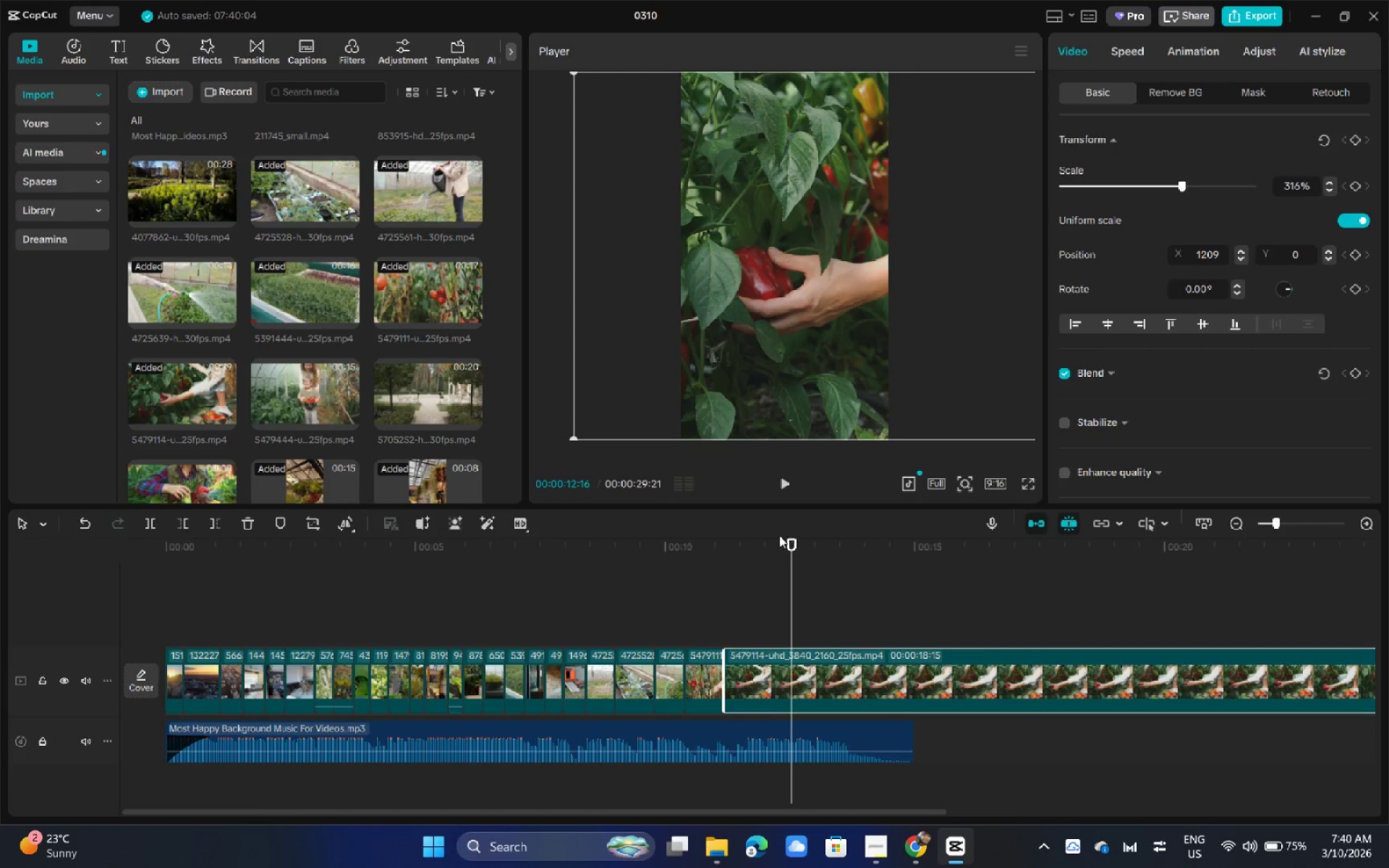 
left_click_drag(start_coordinate=[761, 551], to_coordinate=[752, 552])
 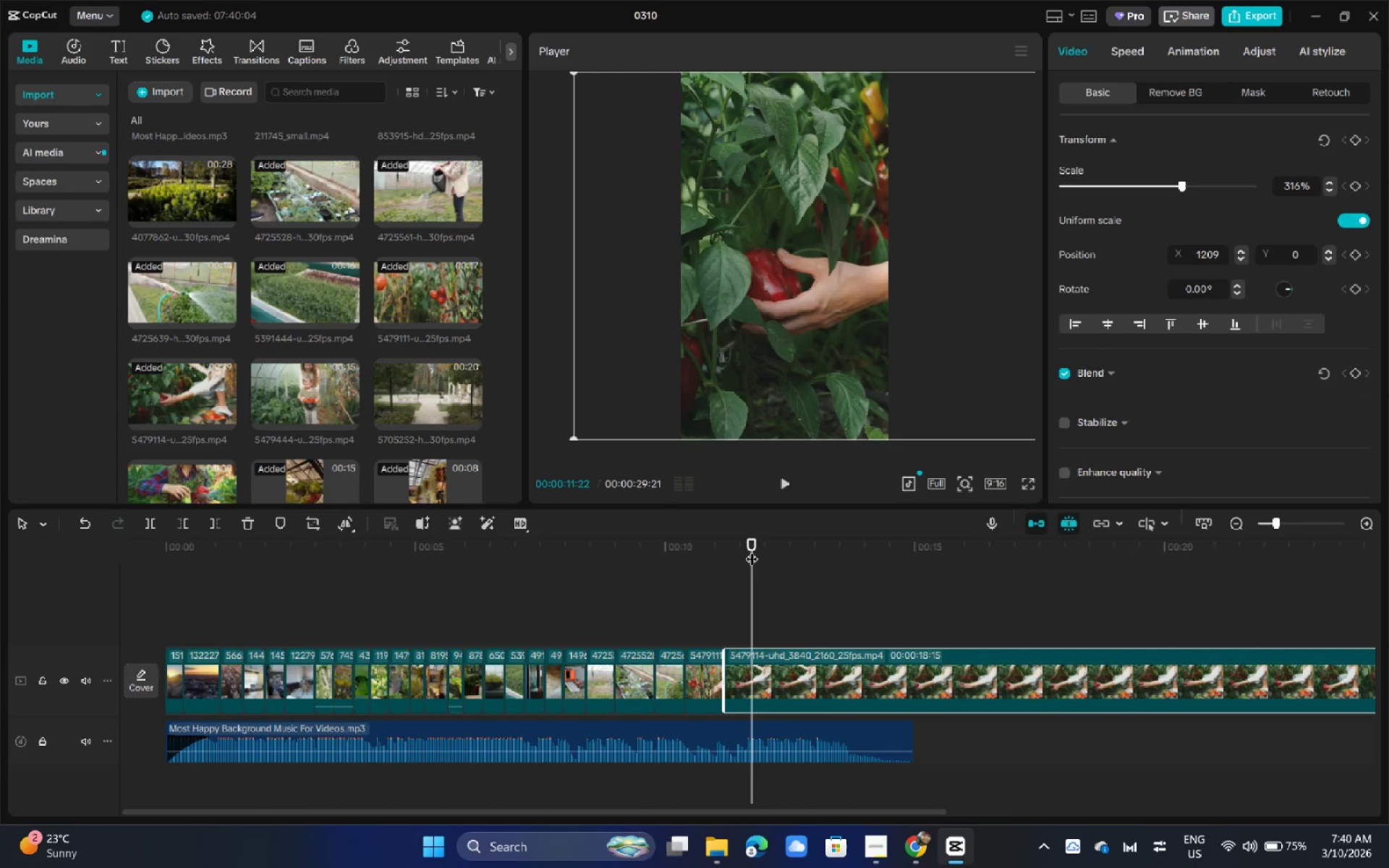 
key(Control+ControlLeft)
 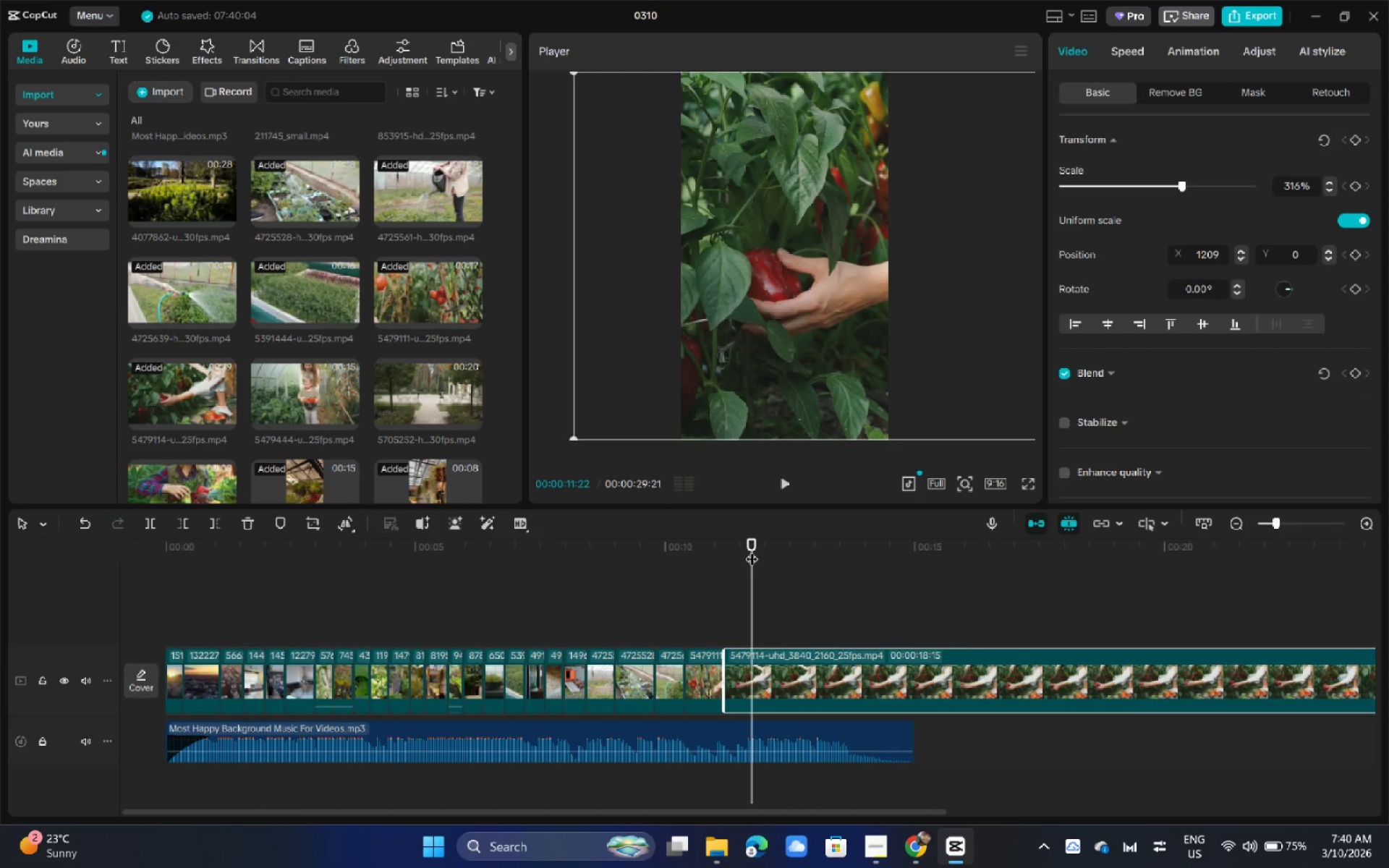 
key(Control+B)
 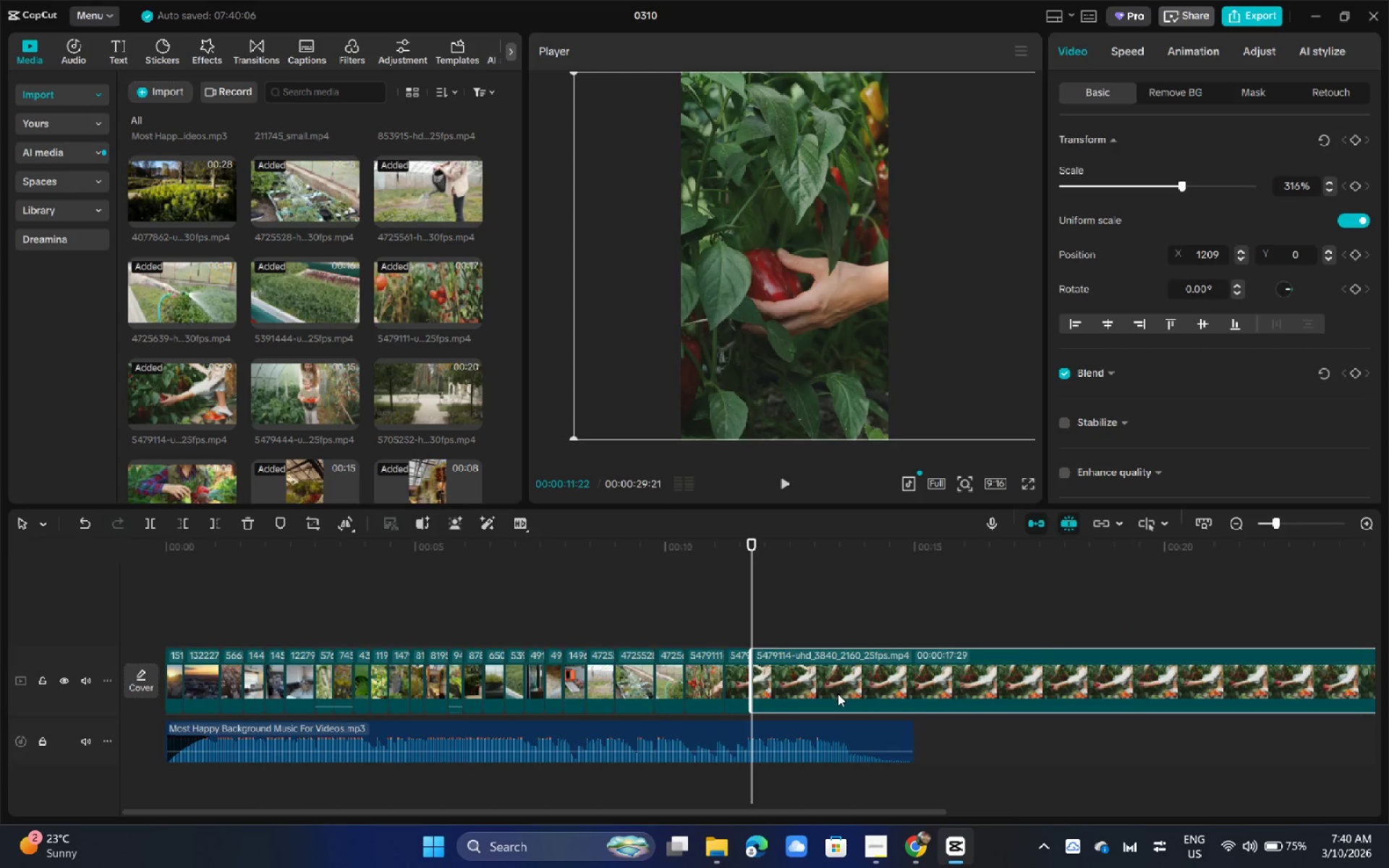 
left_click([838, 694])
 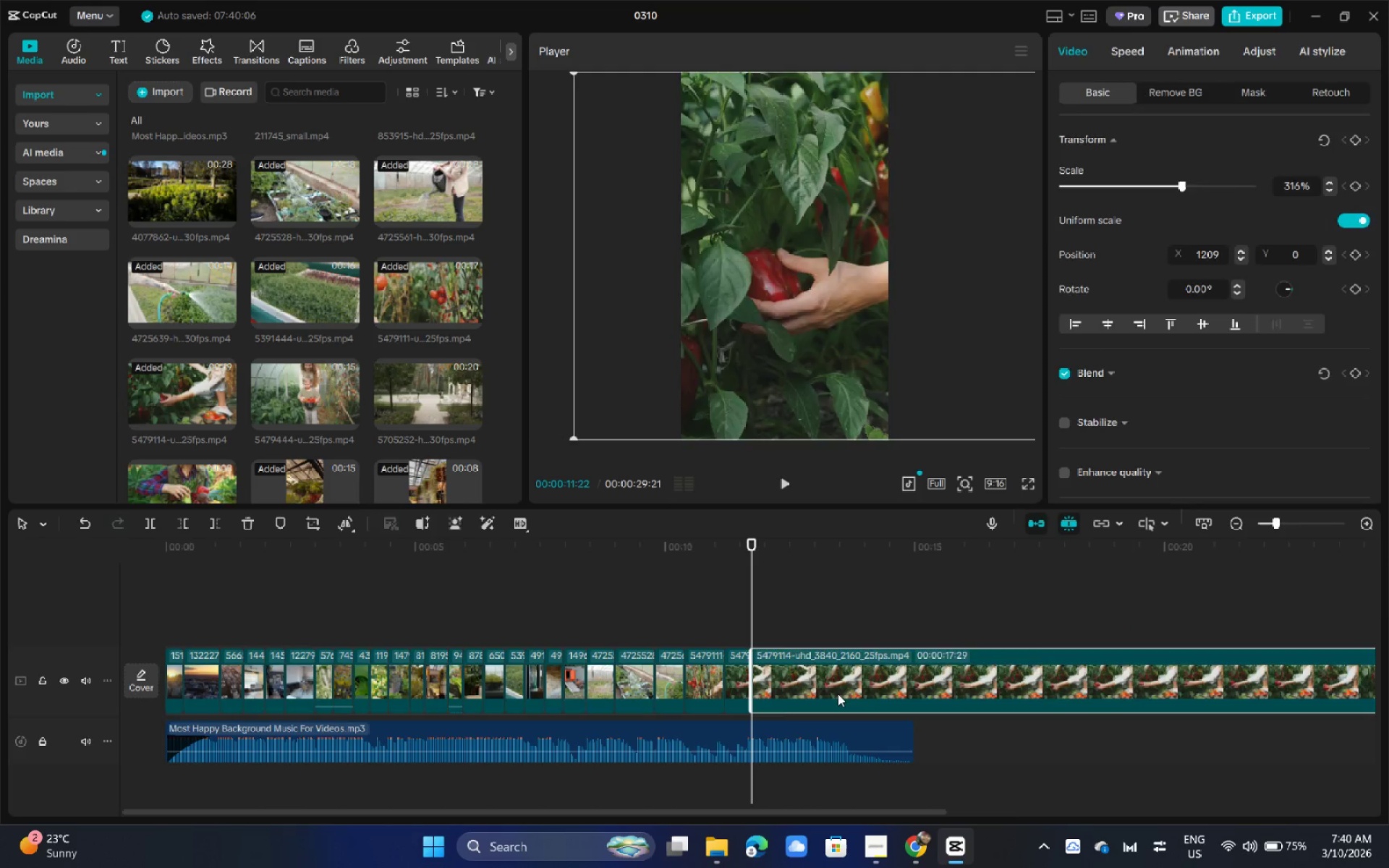 
key(Backspace)
 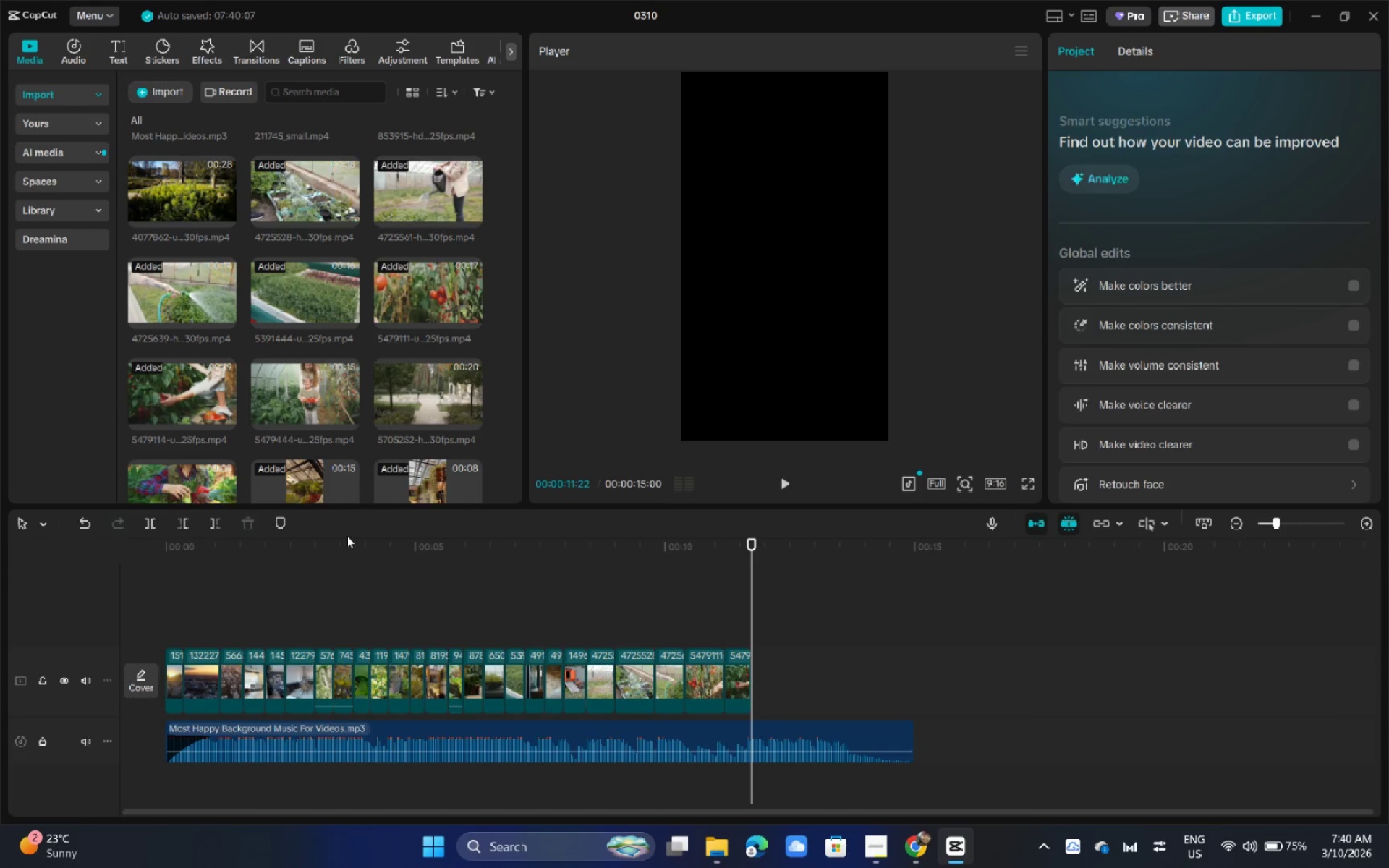 
left_click_drag(start_coordinate=[303, 394], to_coordinate=[765, 668])
 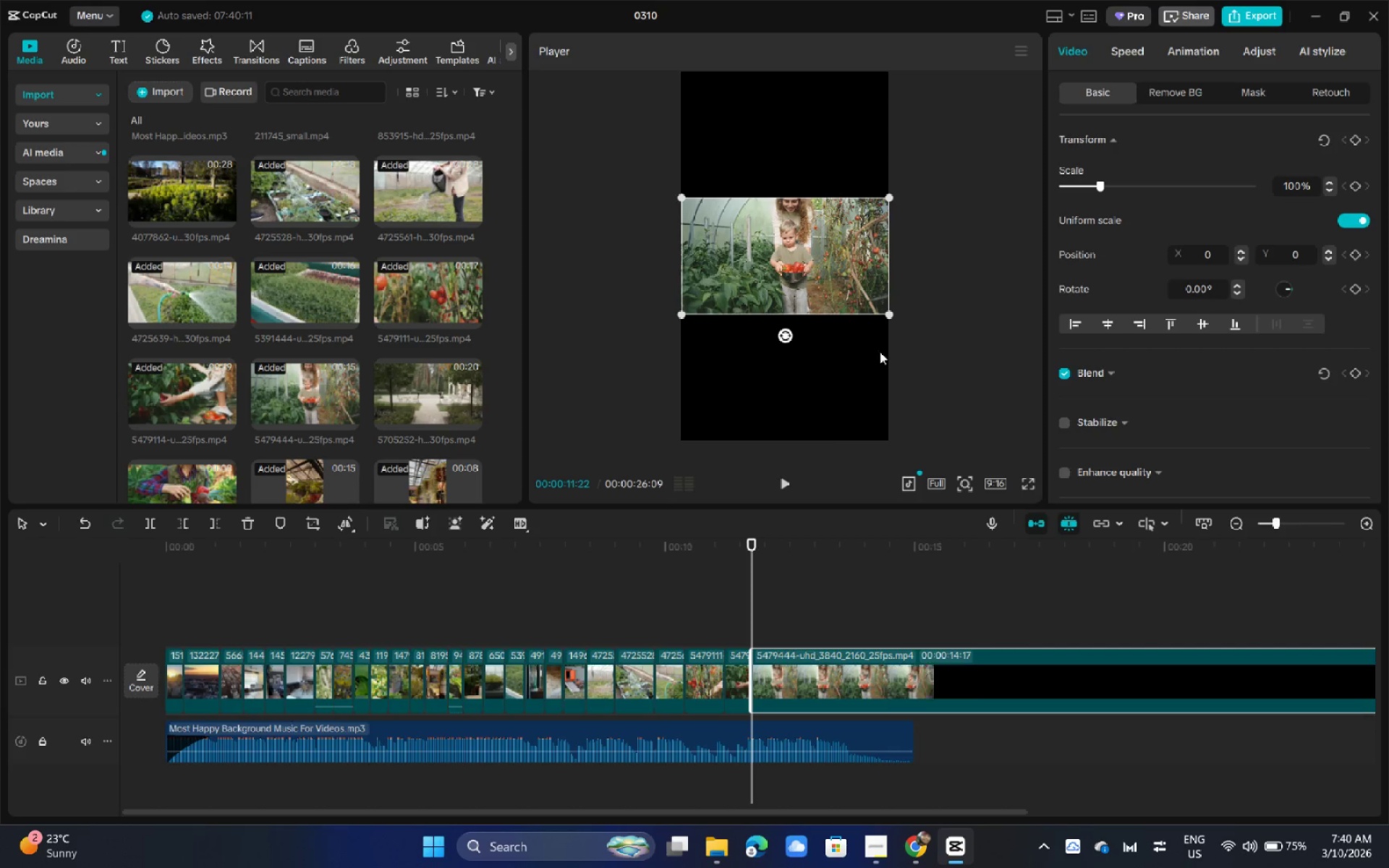 
left_click([854, 287])
 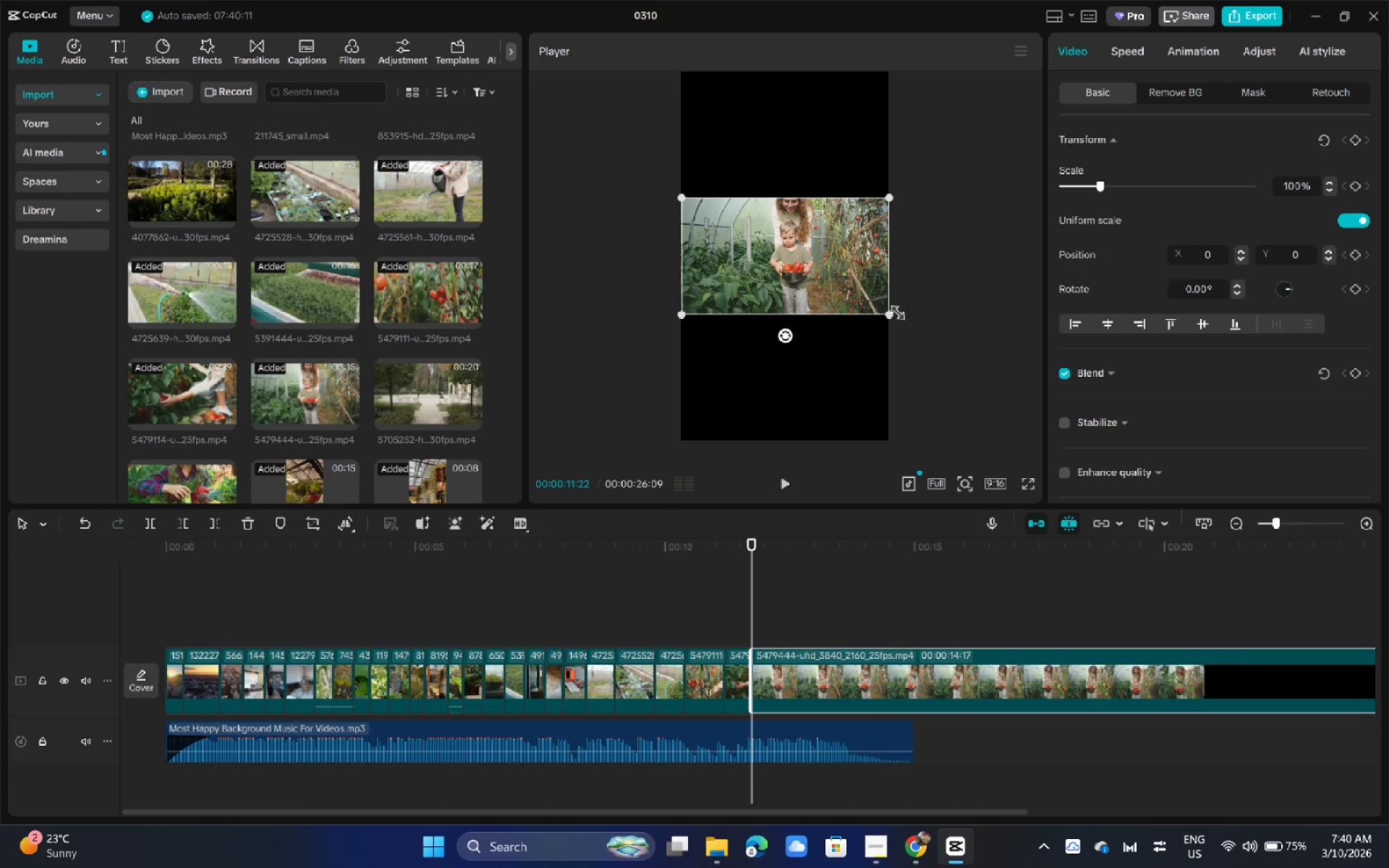 
left_click_drag(start_coordinate=[880, 313], to_coordinate=[819, 324])
 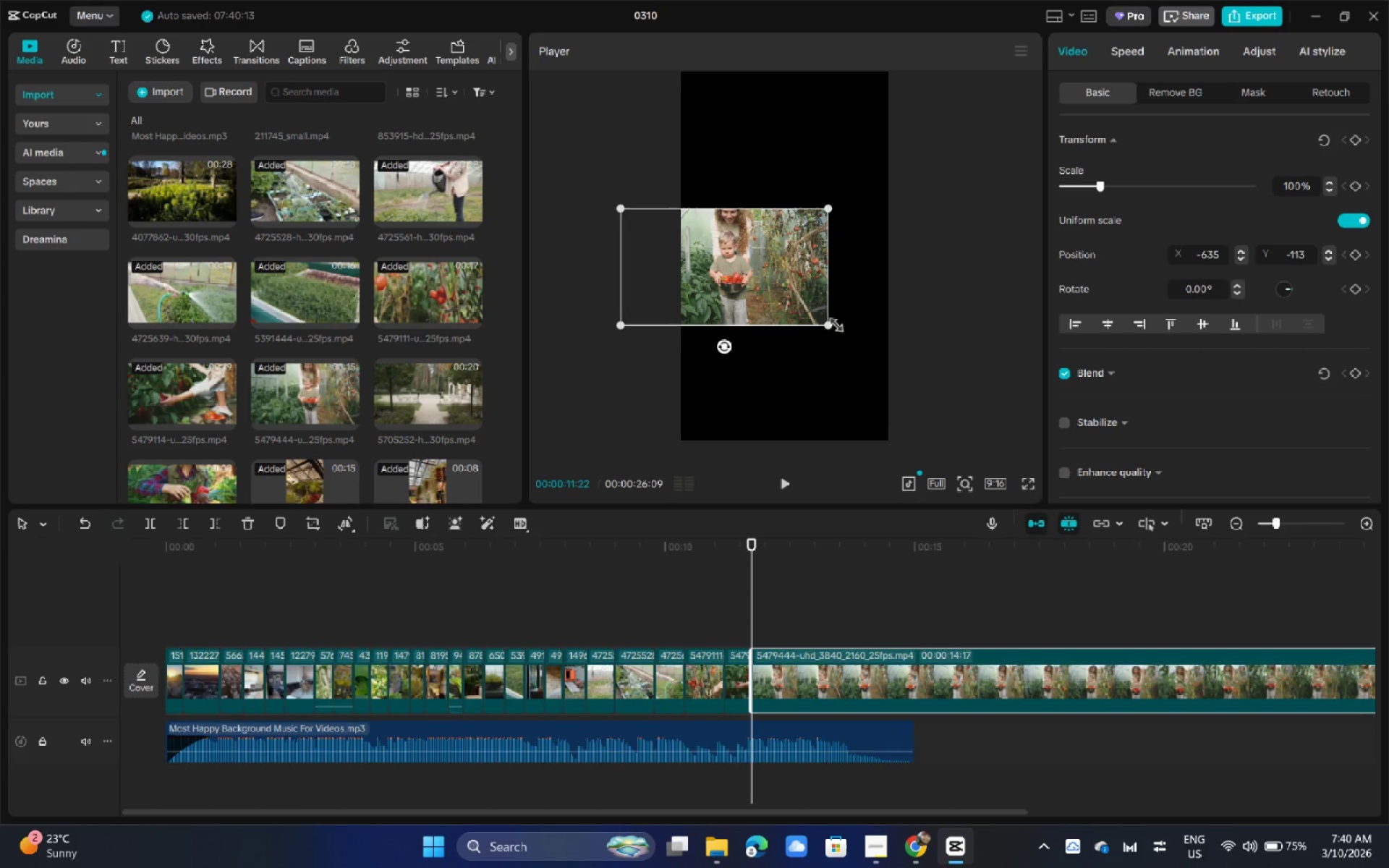 
left_click_drag(start_coordinate=[831, 320], to_coordinate=[1102, 560])
 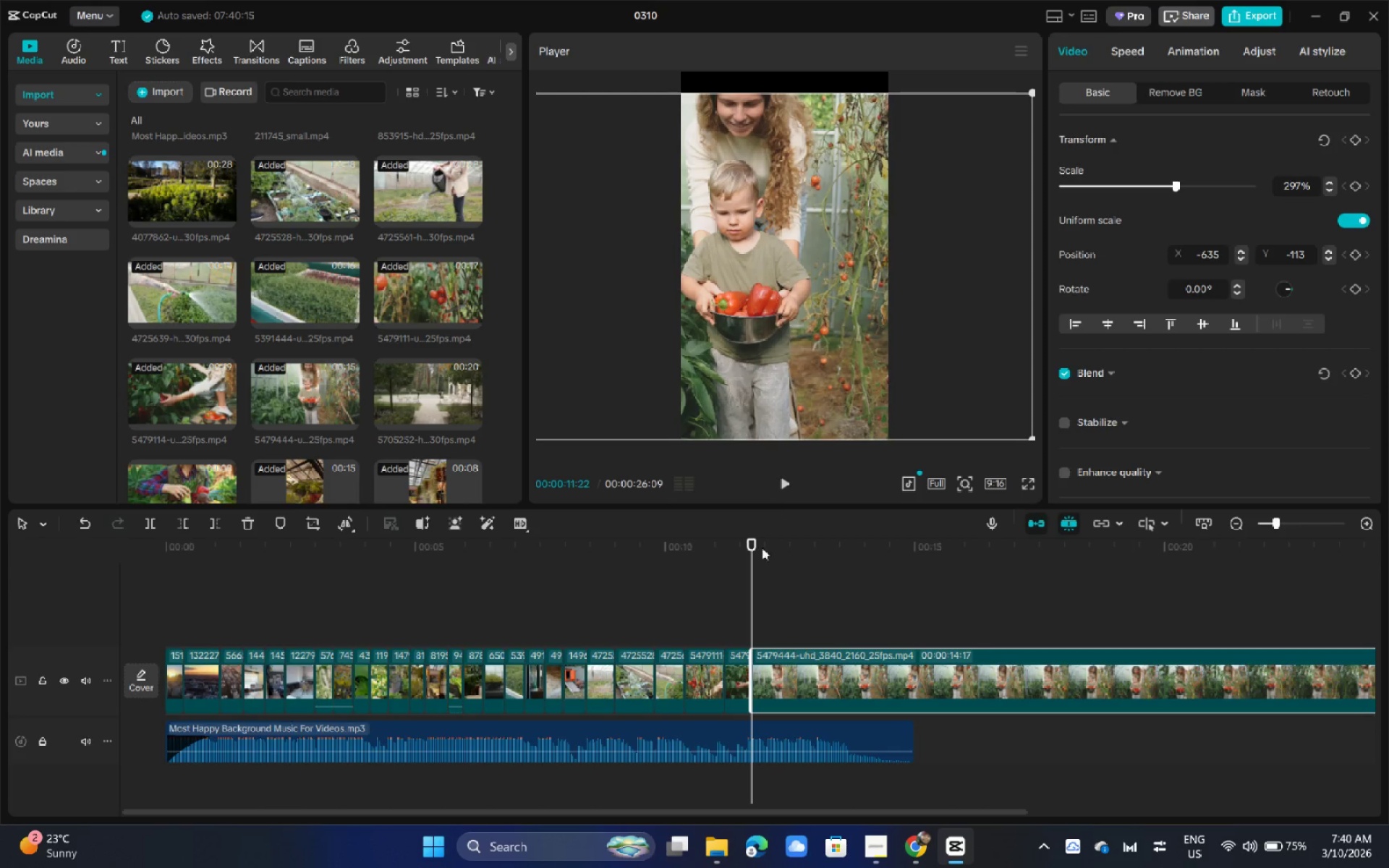 
key(Space)
 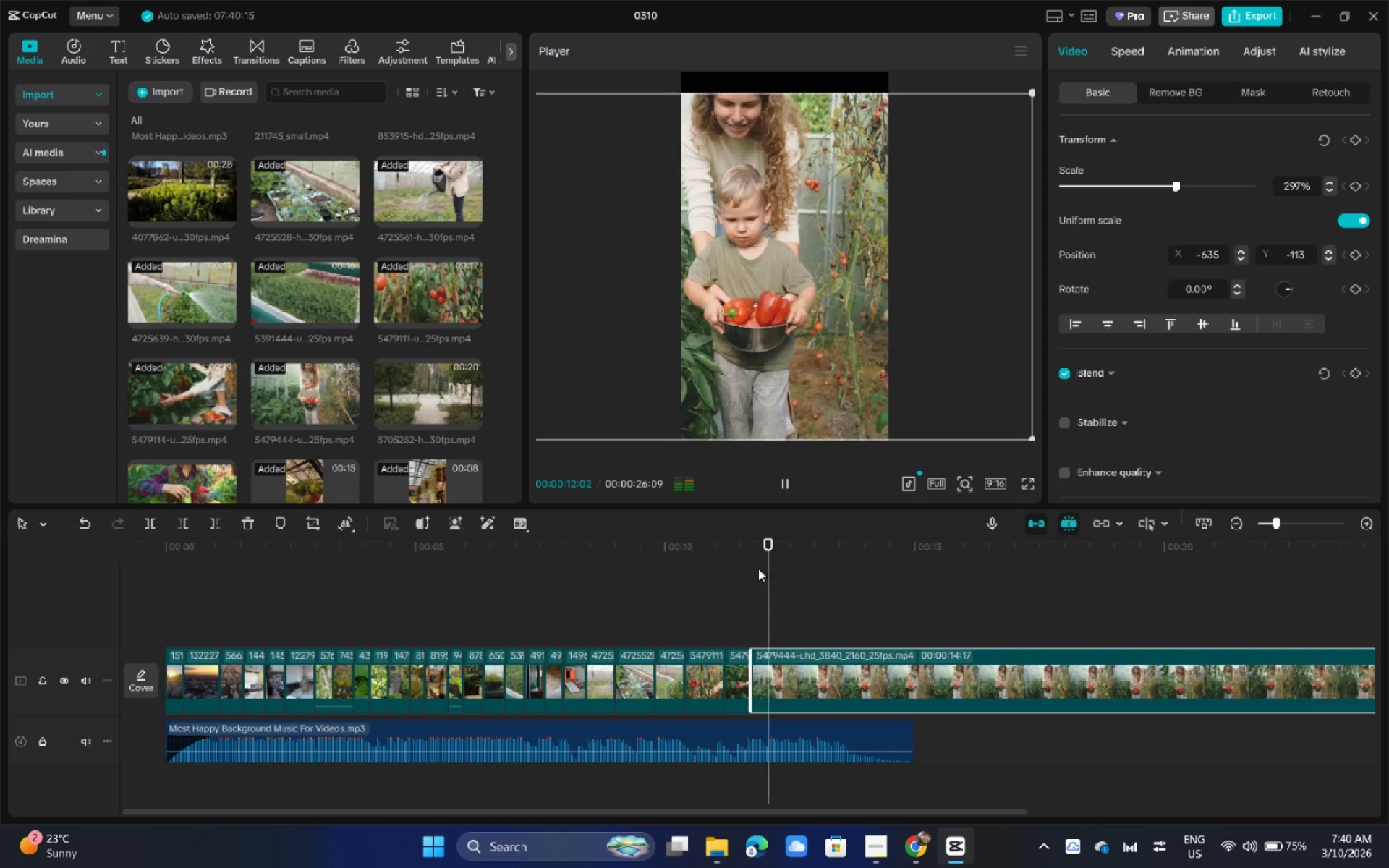 
key(Space)
 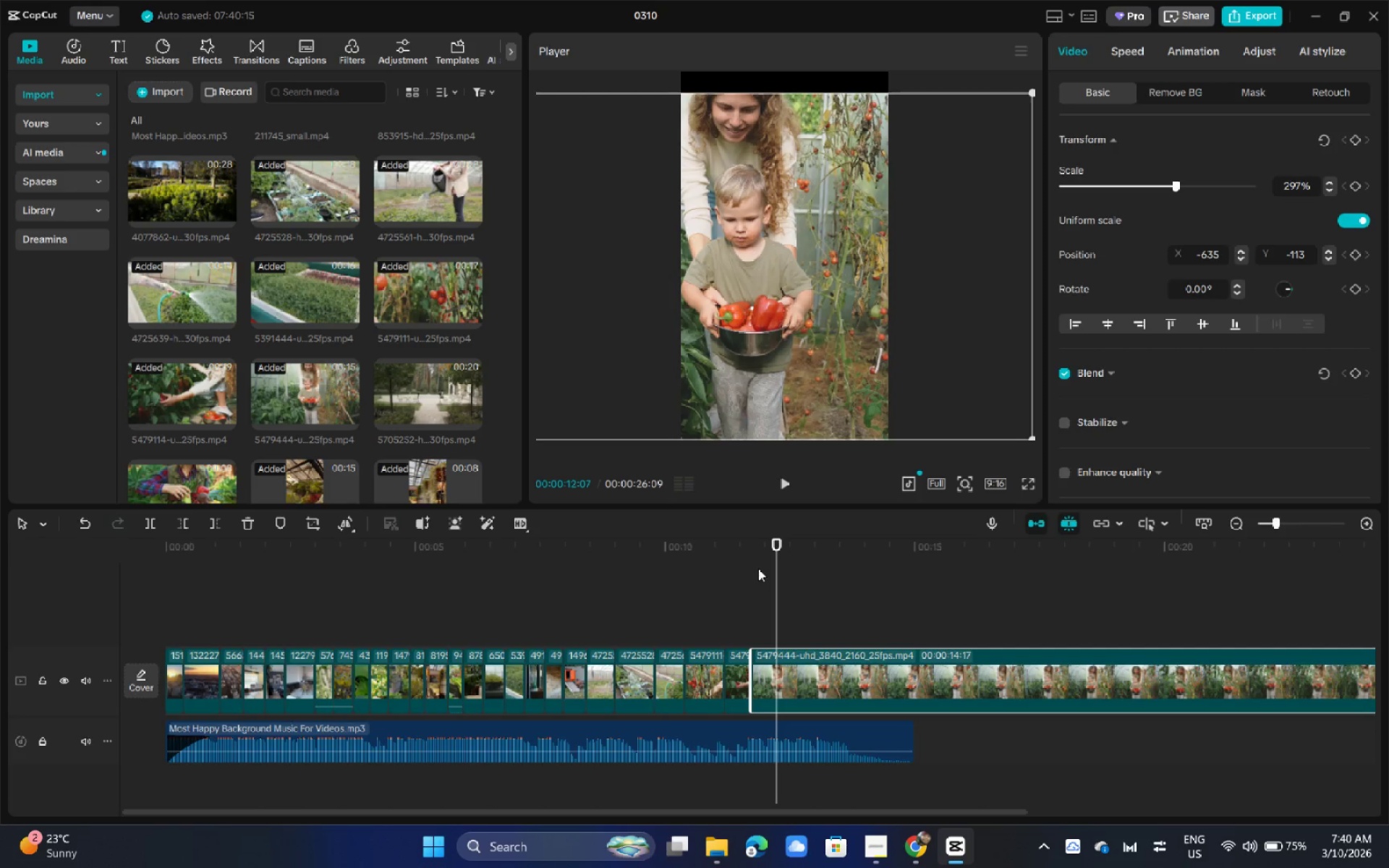 
key(Control+B)
 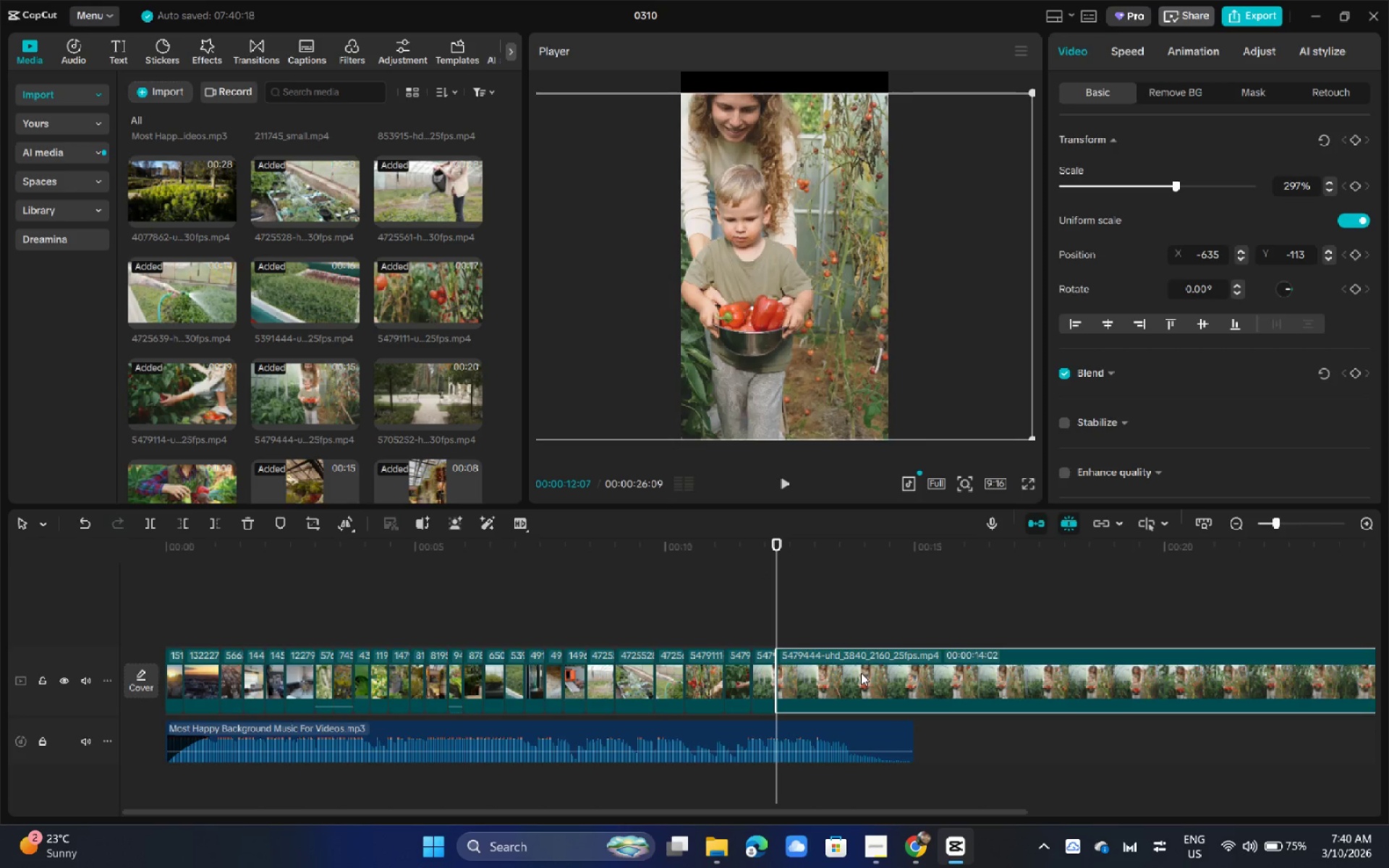 
key(Backspace)
 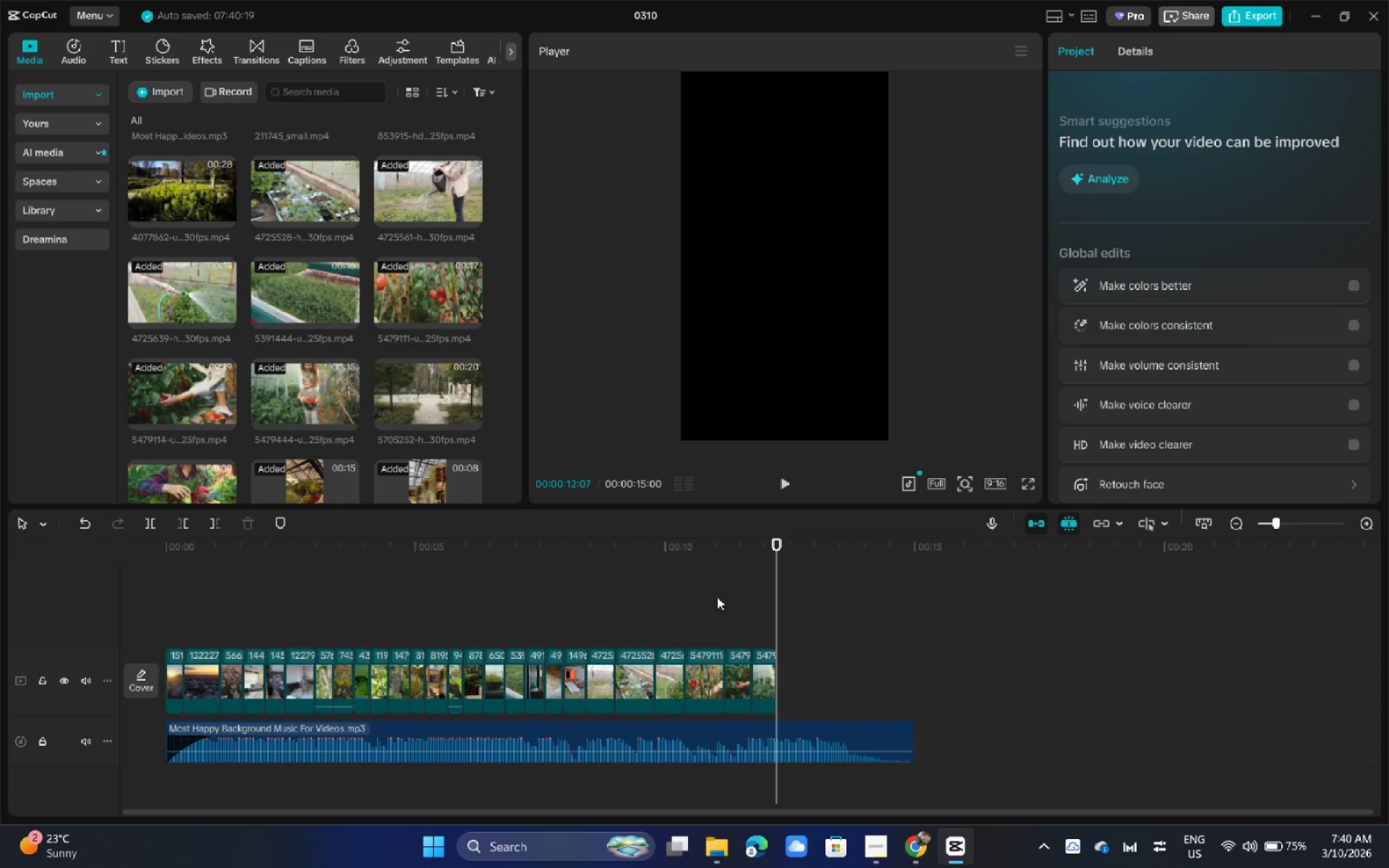 
scroll: coordinate [426, 359], scroll_direction: up, amount: 7.0
 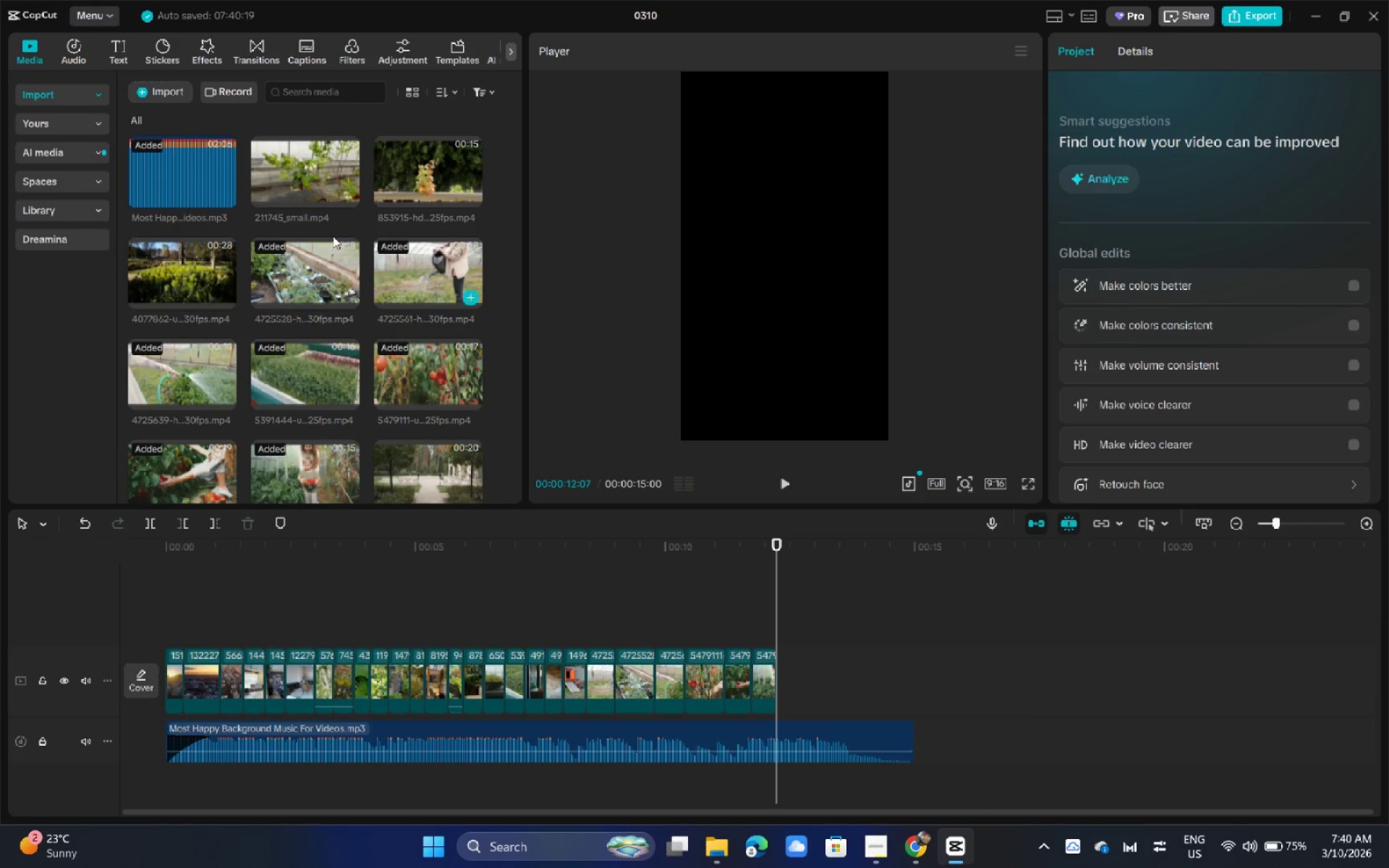 
left_click([285, 168])
 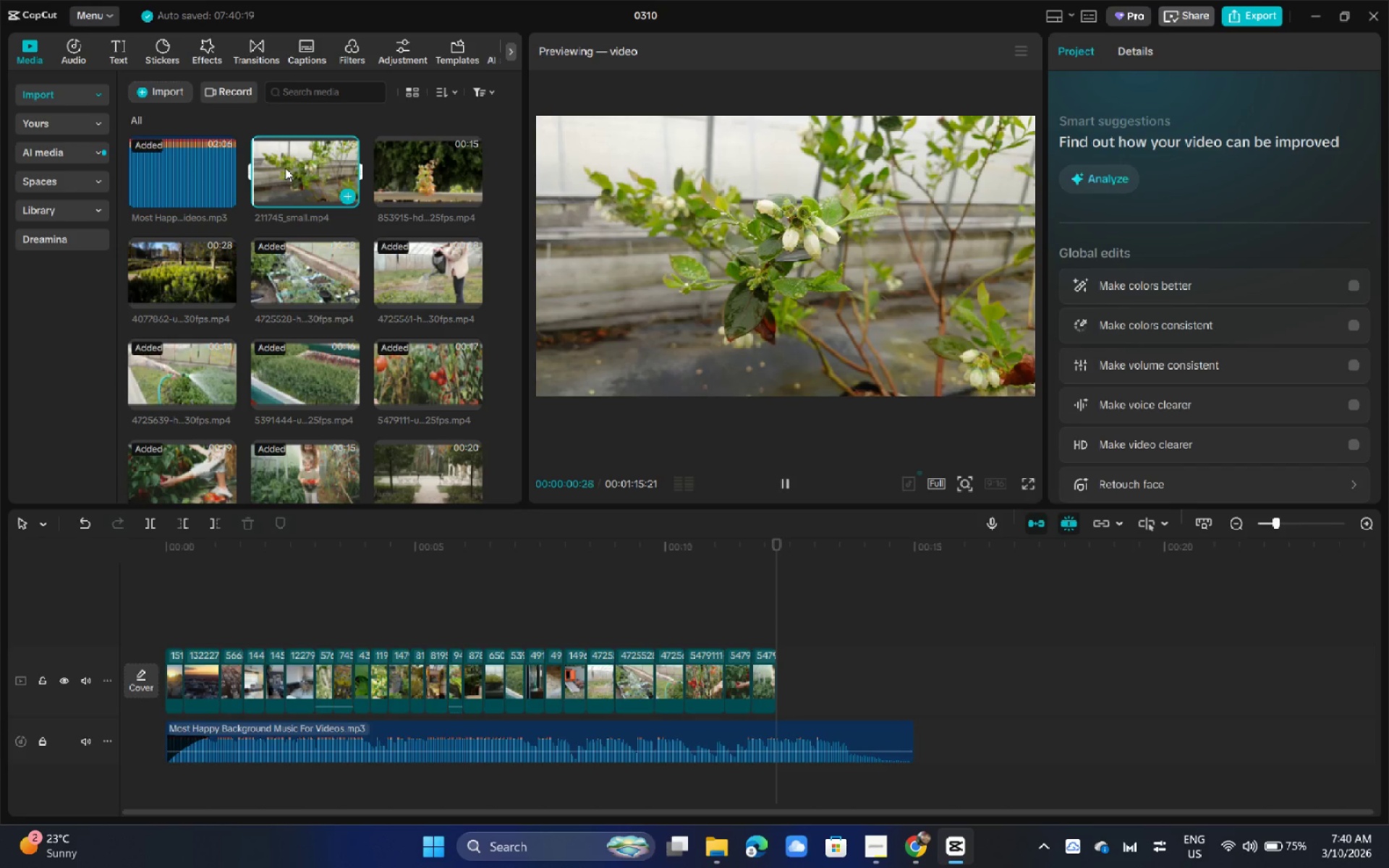 
left_click_drag(start_coordinate=[285, 168], to_coordinate=[725, 683])
 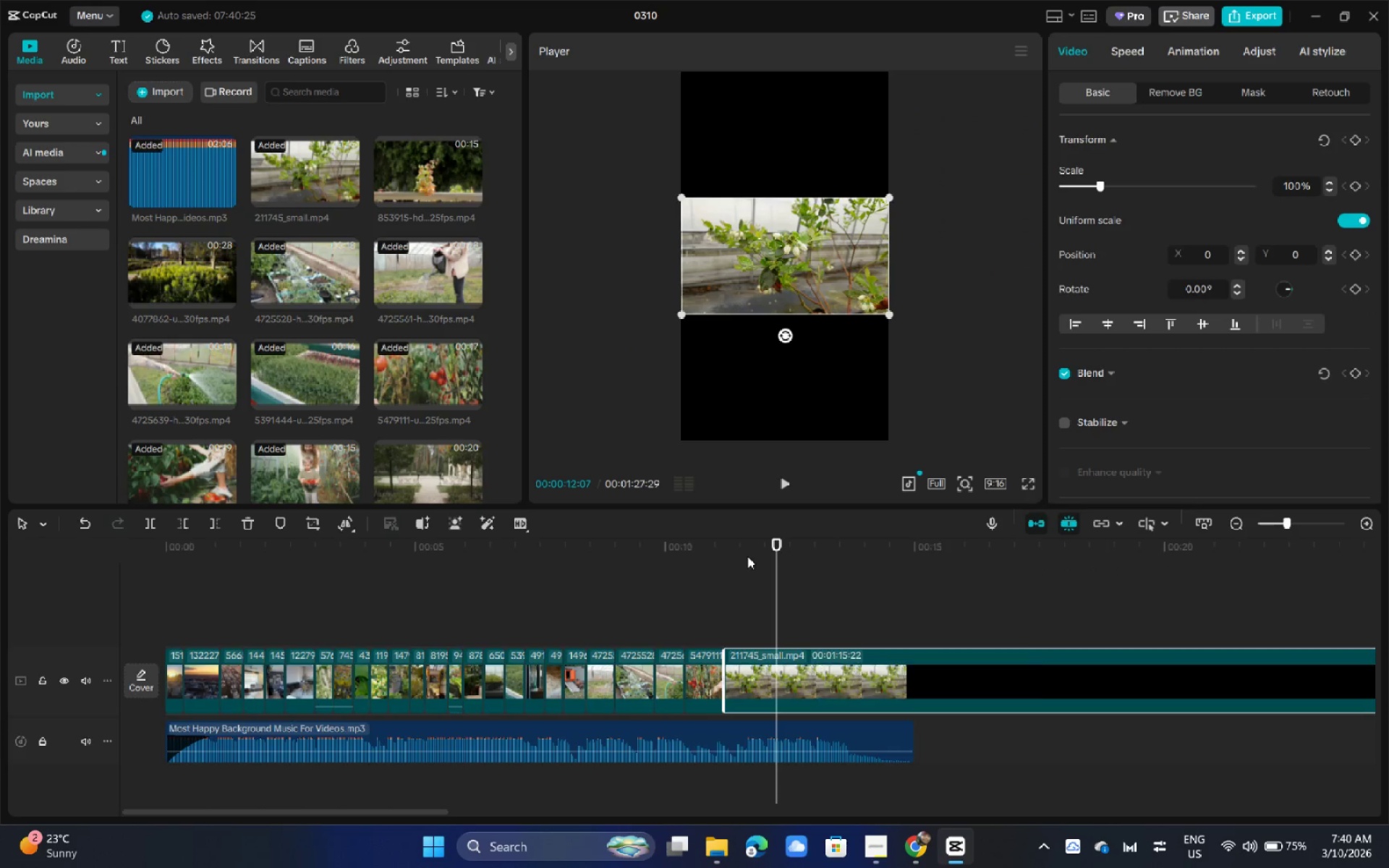 
left_click_drag(start_coordinate=[747, 555], to_coordinate=[752, 555])
 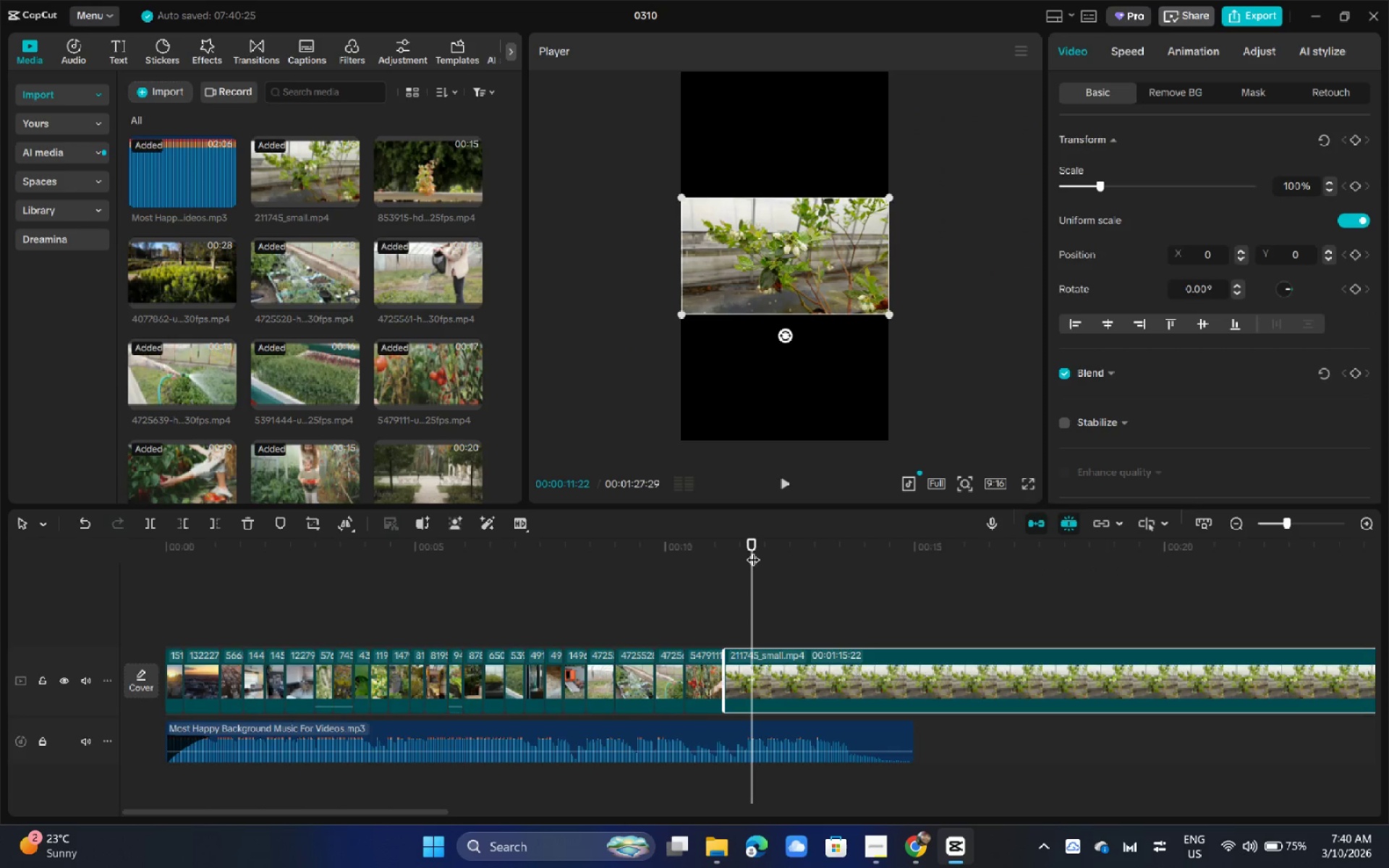 
key(Control+B)
 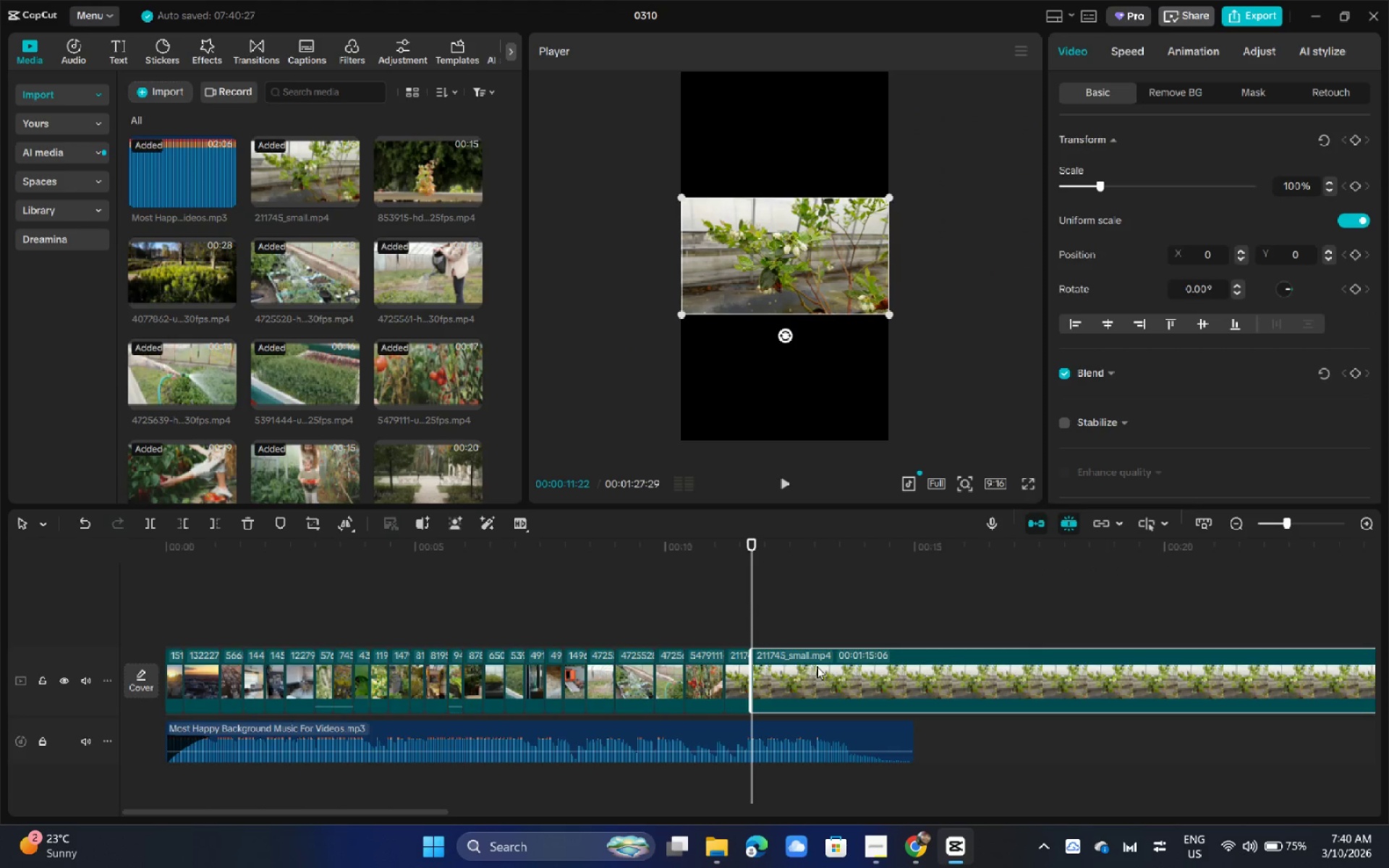 
key(Backspace)
 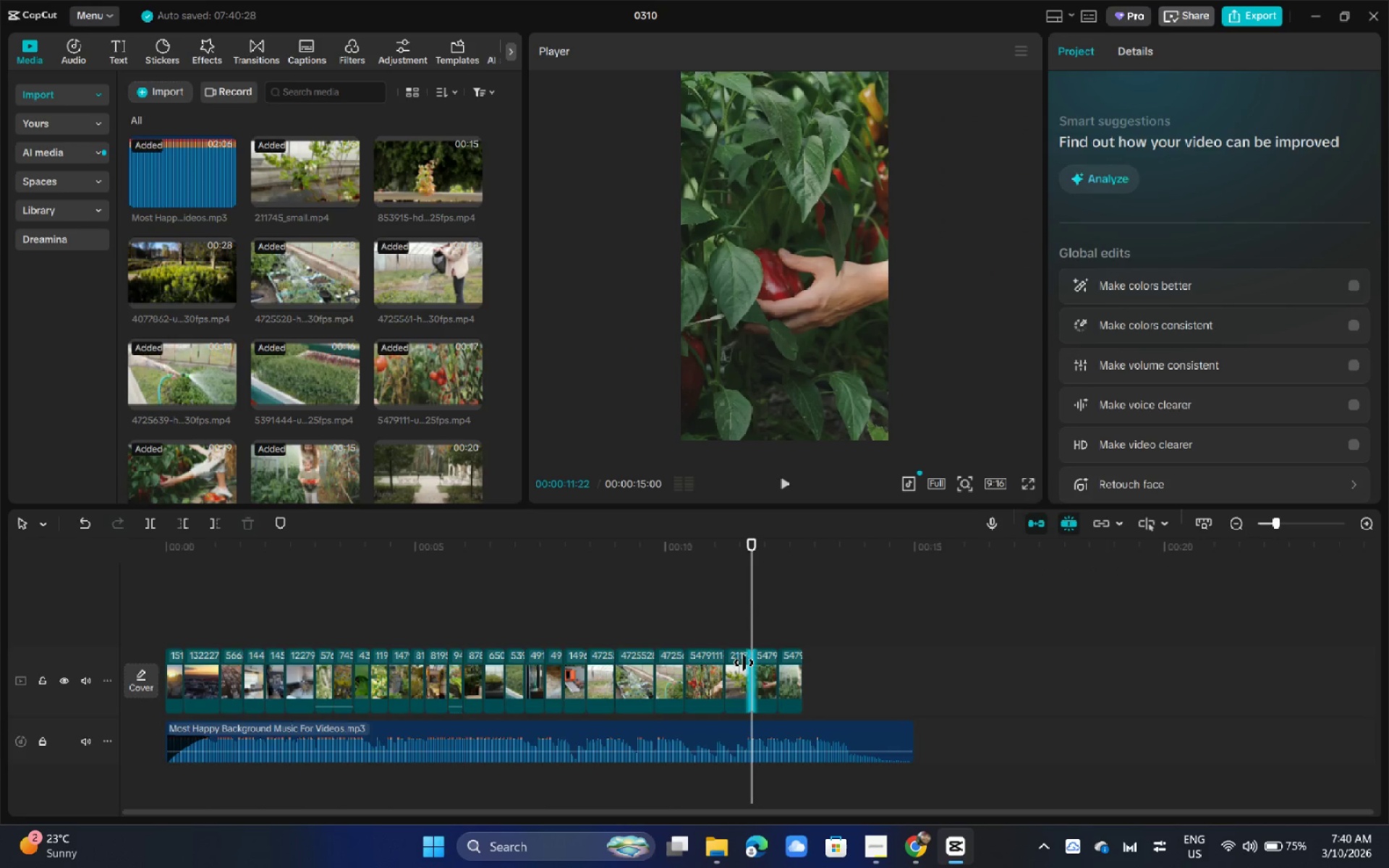 
left_click([742, 663])
 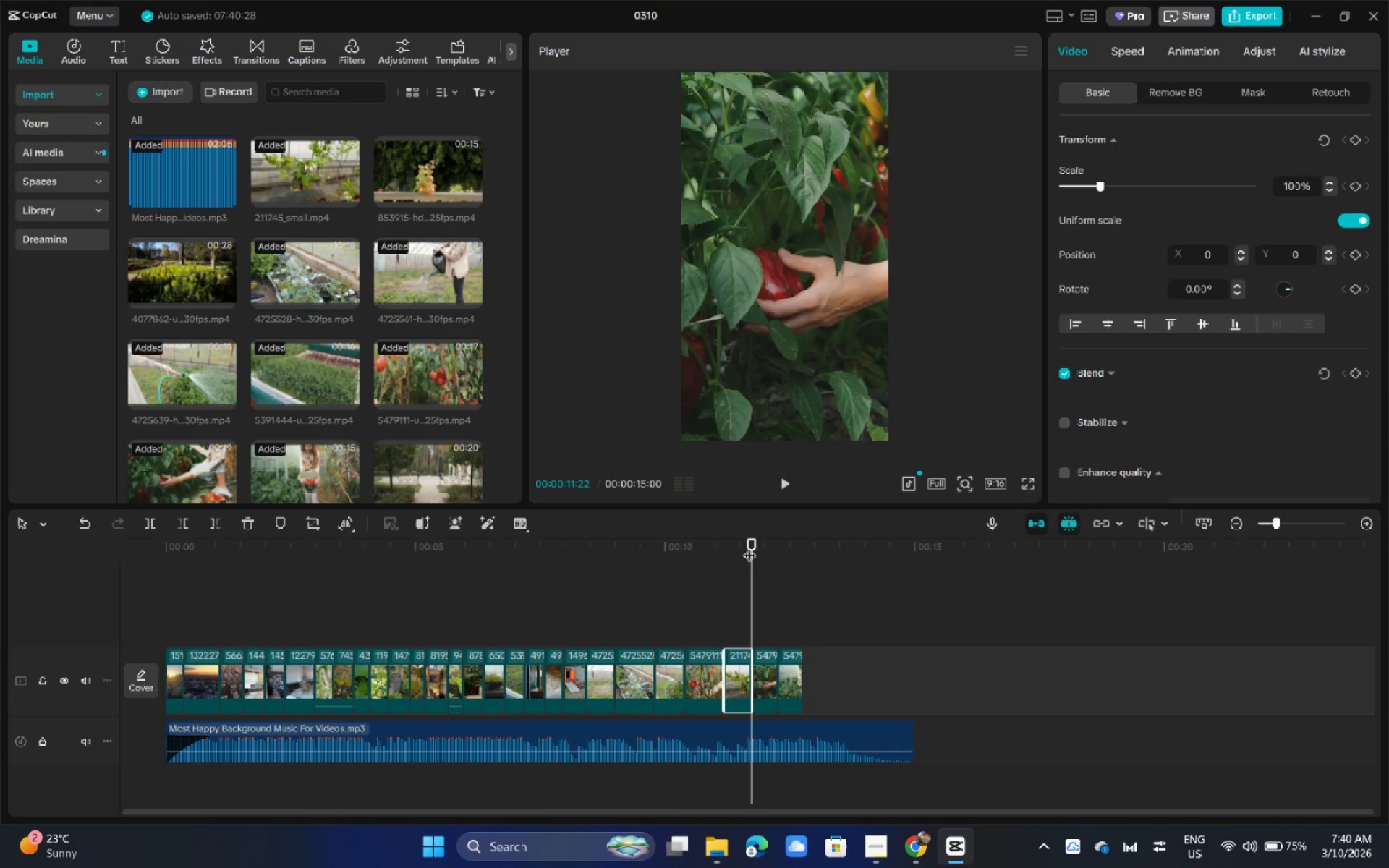 
left_click_drag(start_coordinate=[748, 548], to_coordinate=[744, 550])
 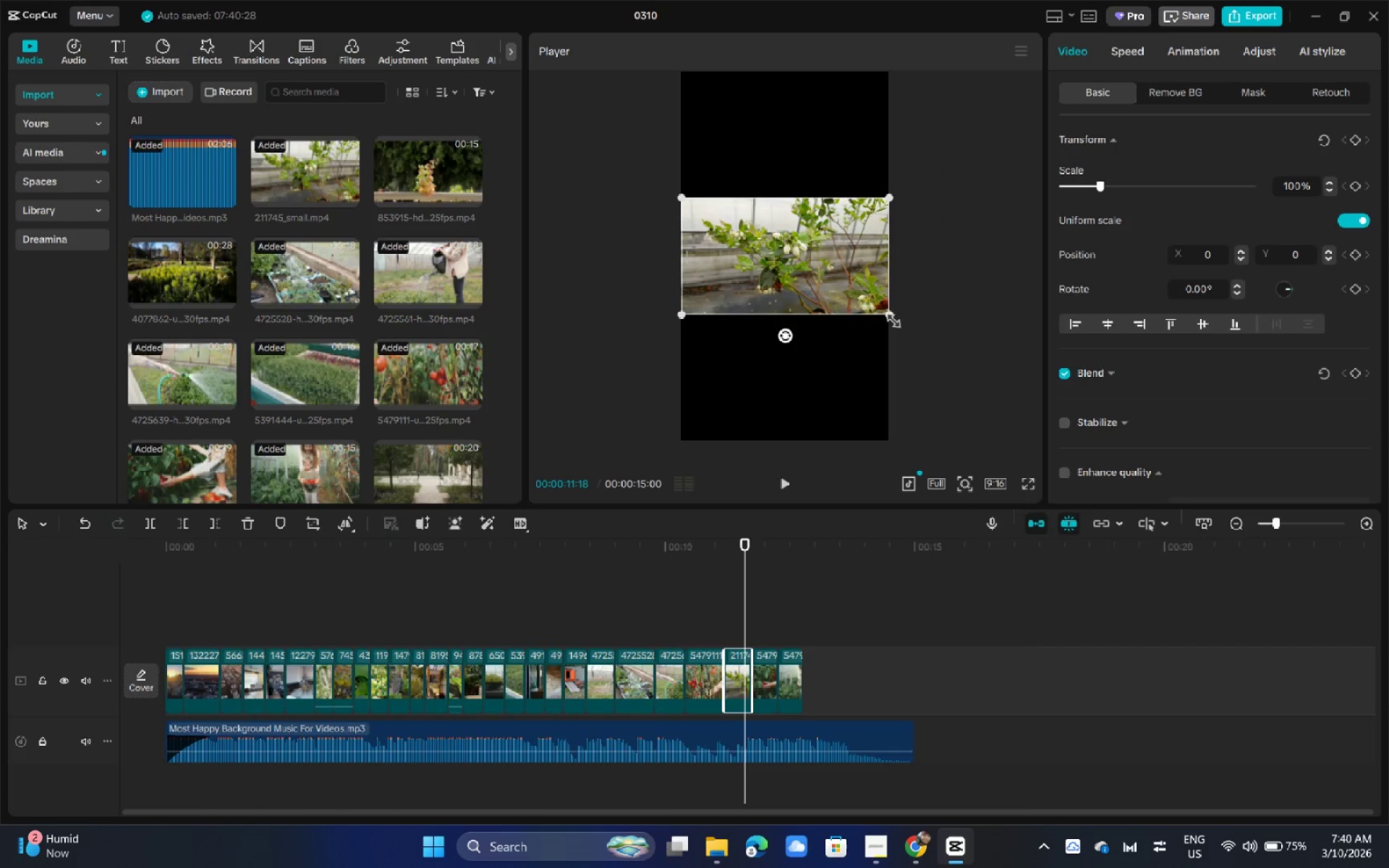 
left_click_drag(start_coordinate=[889, 312], to_coordinate=[1133, 642])
 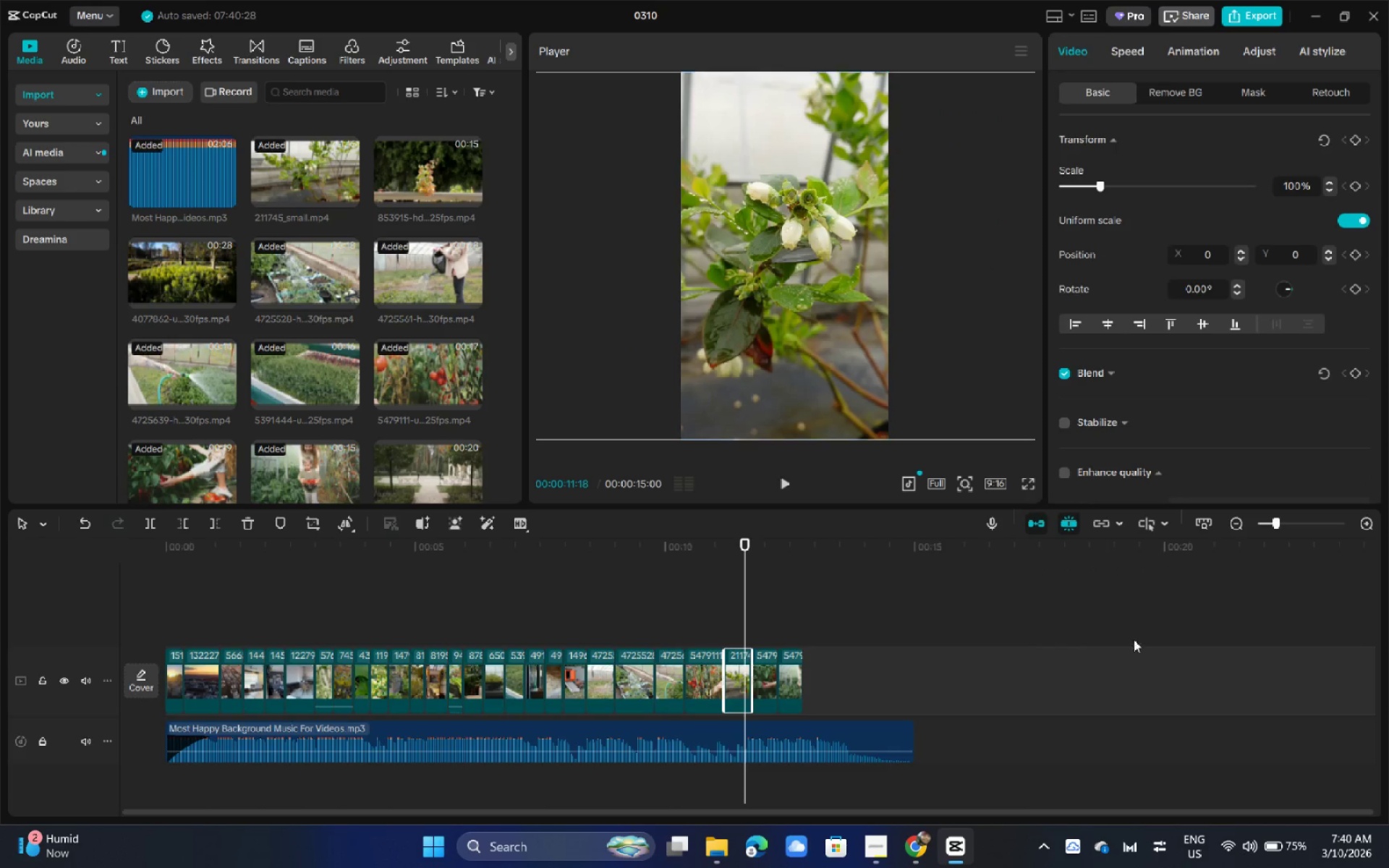 
key(Space)
 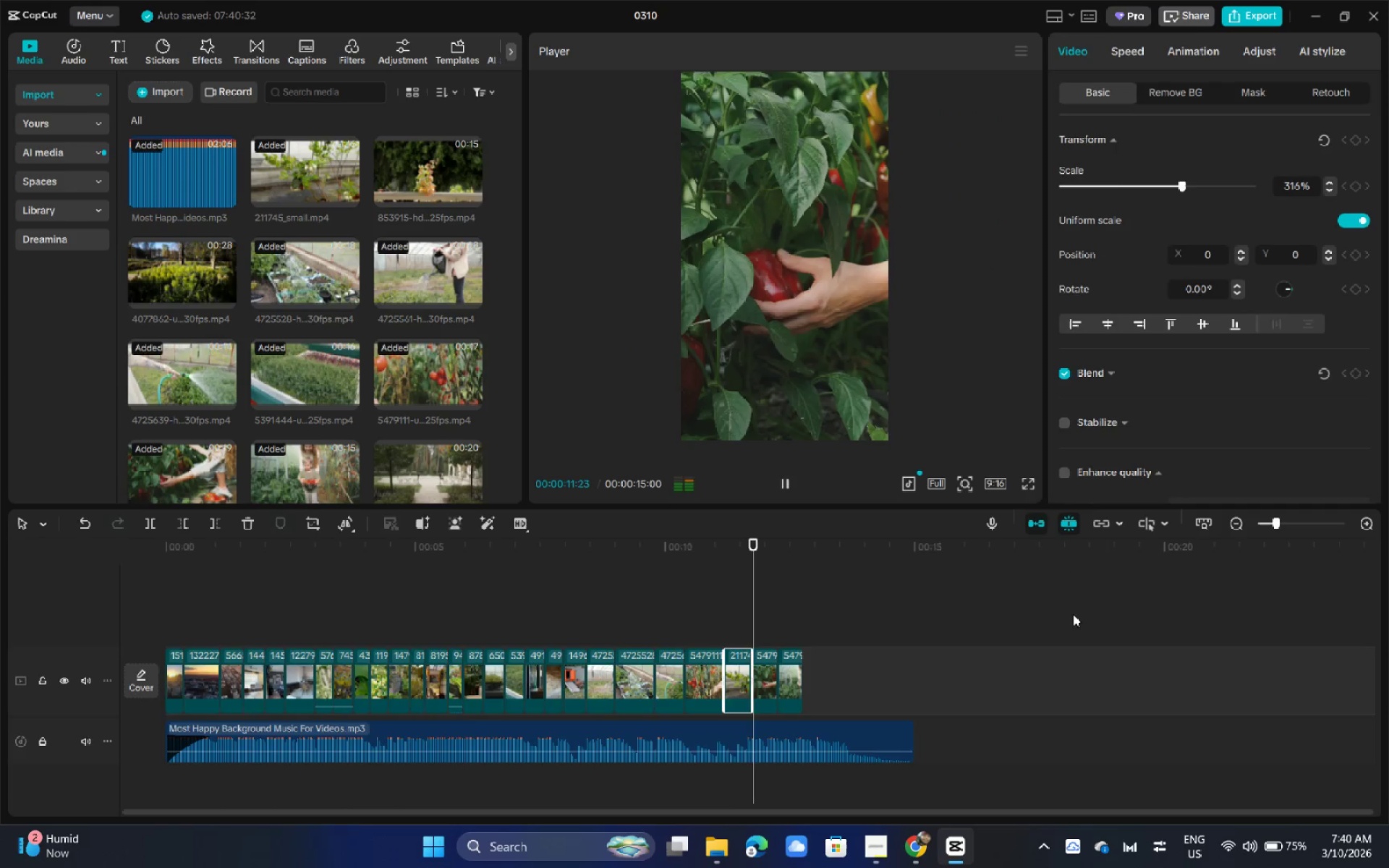 
key(Space)
 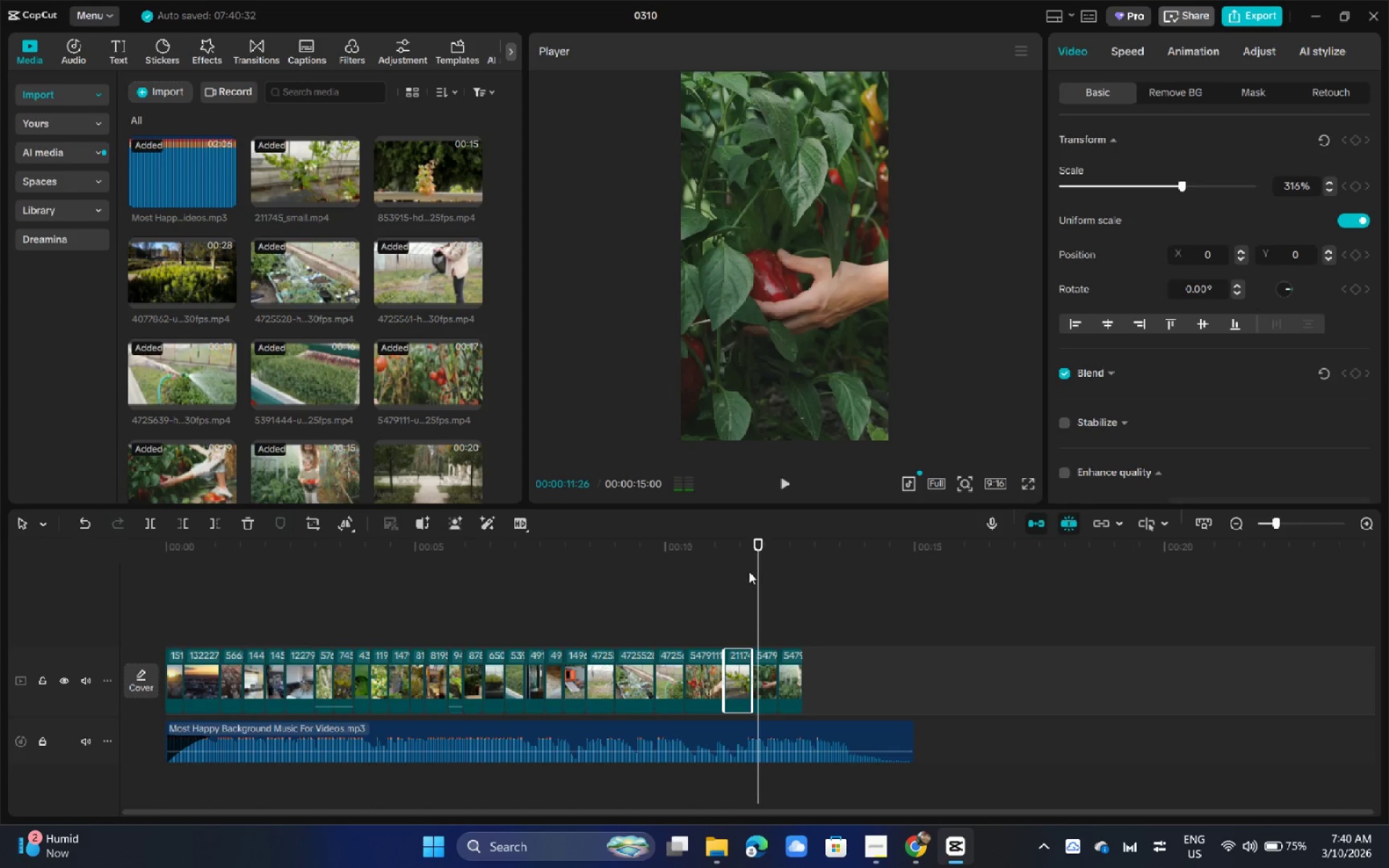 
left_click_drag(start_coordinate=[721, 570], to_coordinate=[716, 570])
 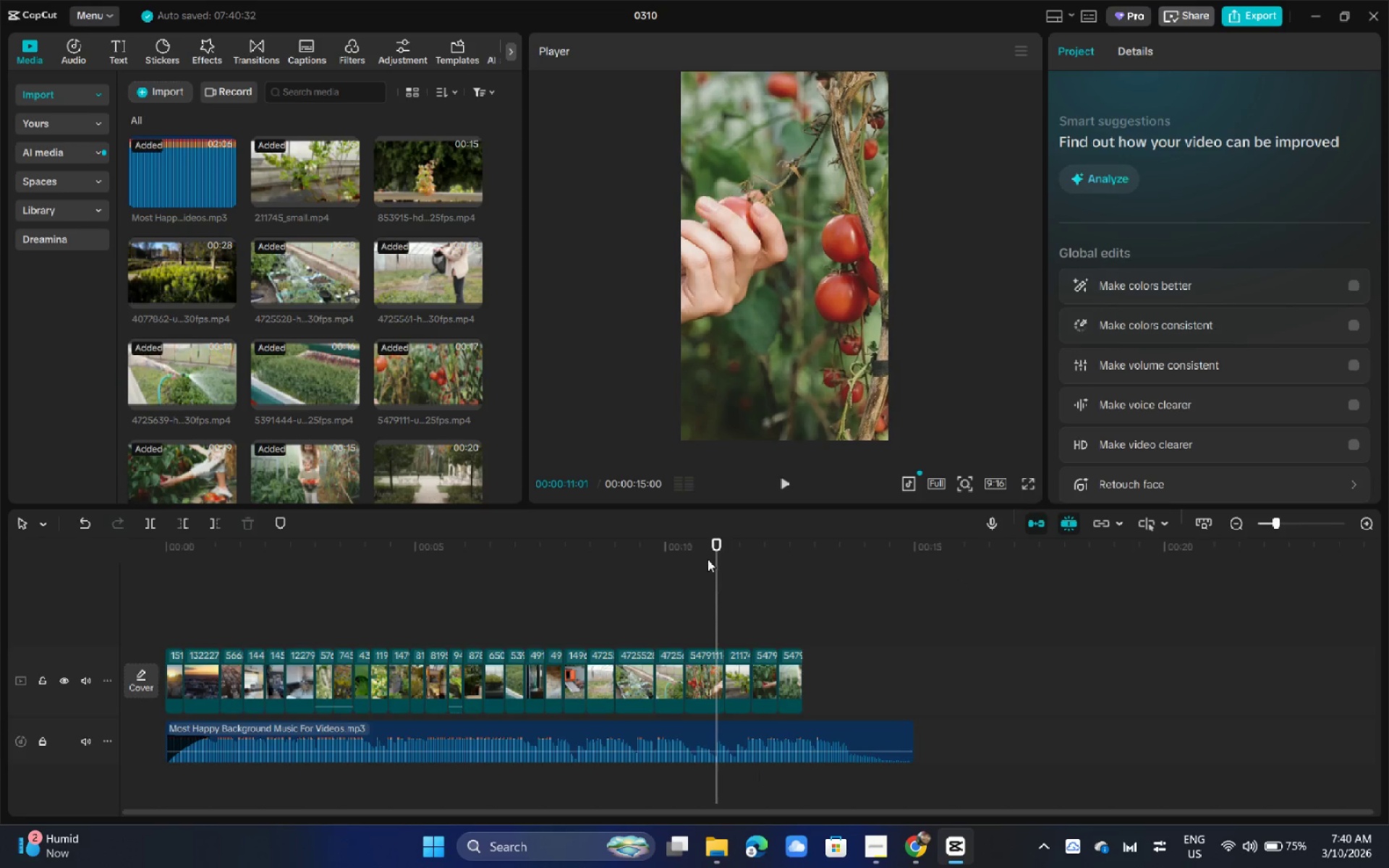 
key(Space)
 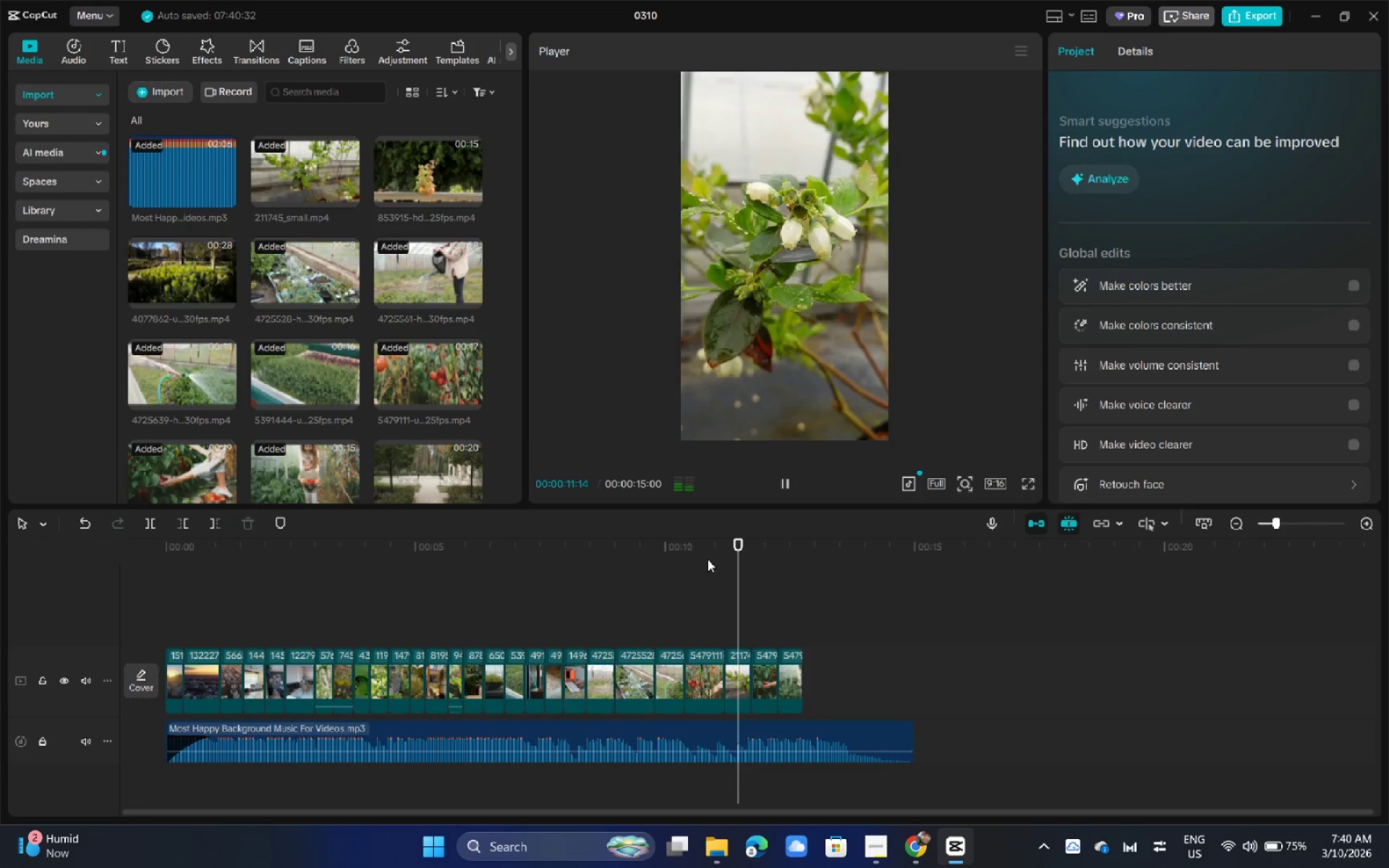 
key(Space)
 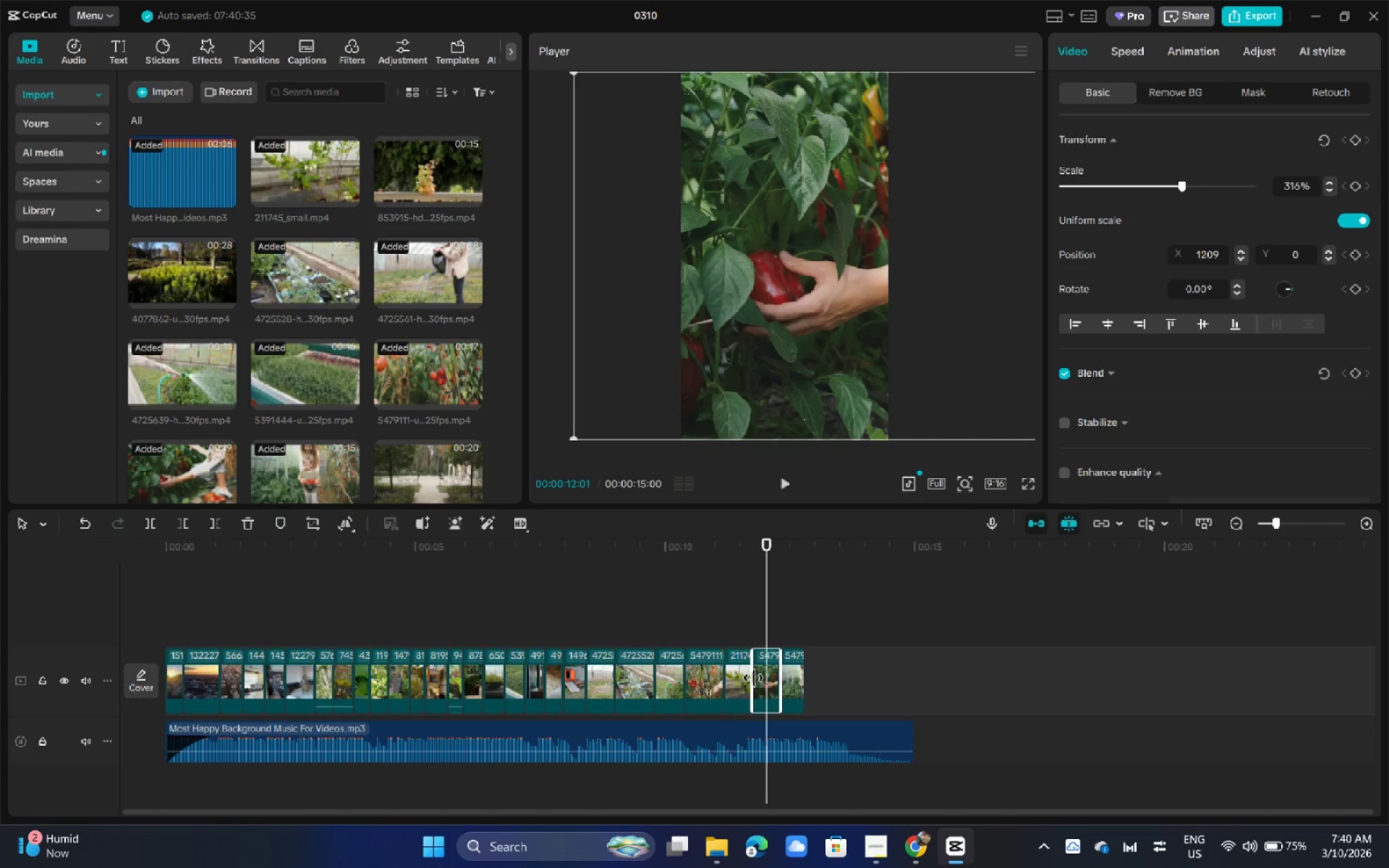 
left_click([747, 675])
 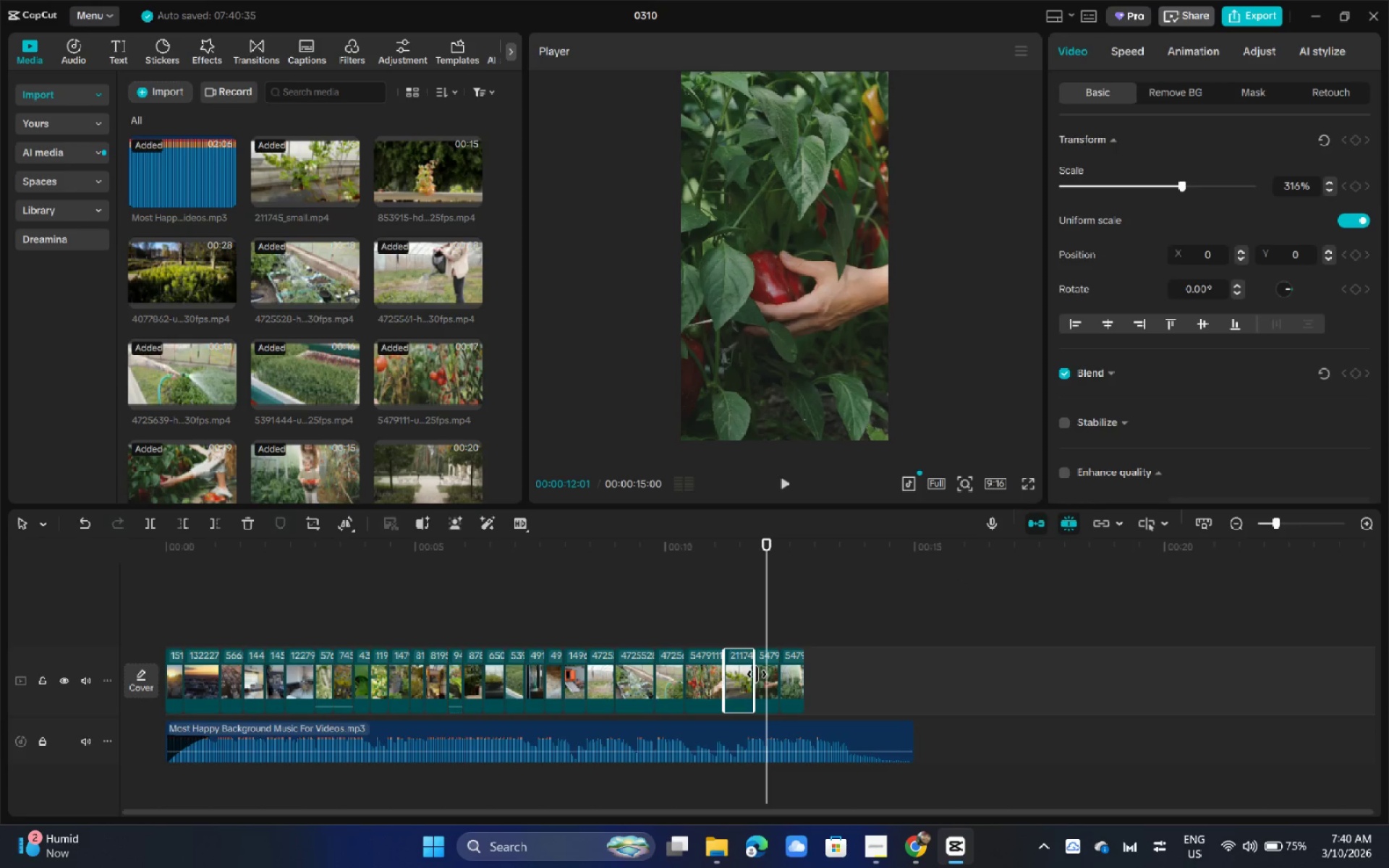 
left_click_drag(start_coordinate=[755, 674], to_coordinate=[1097, 684])
 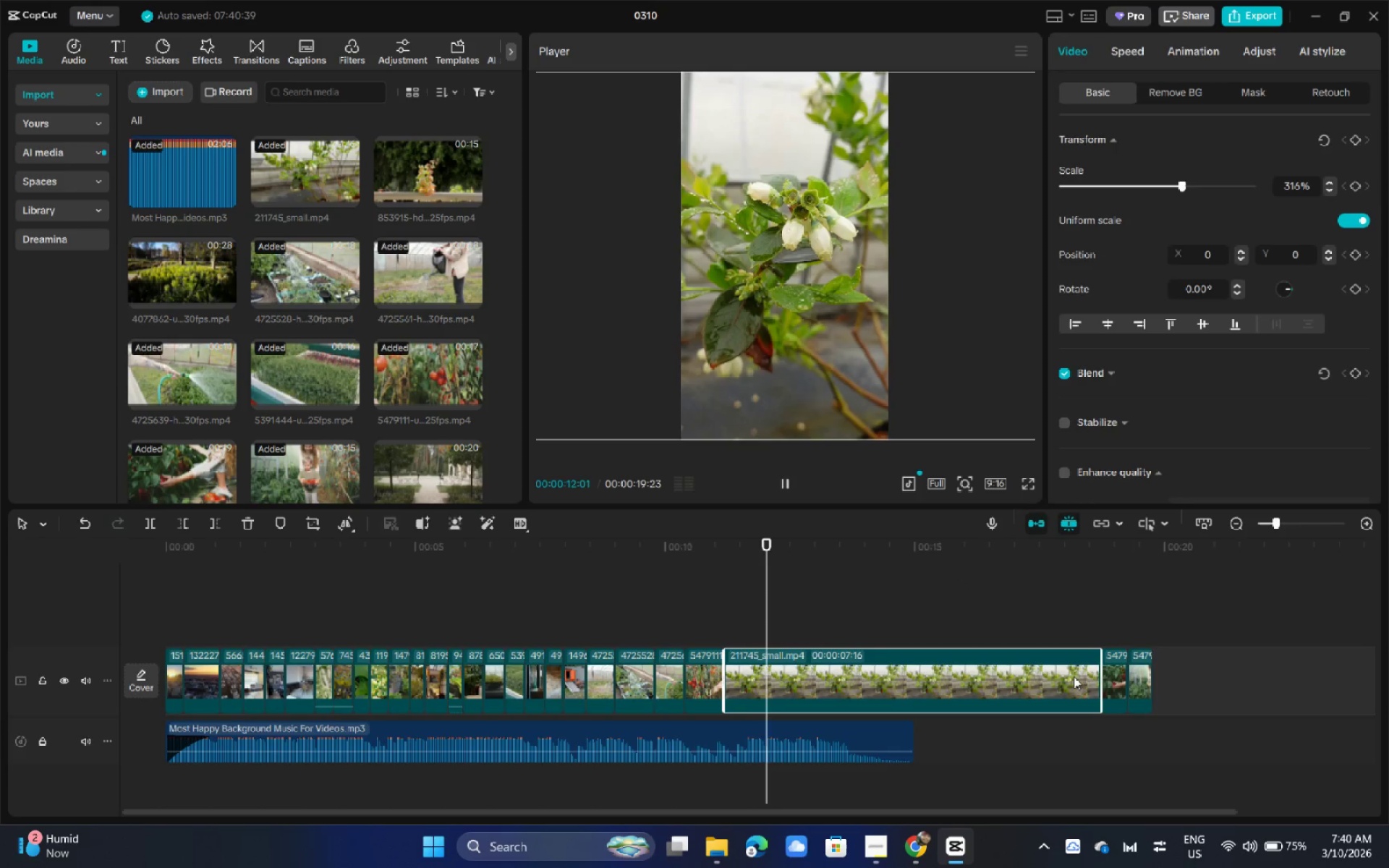 
key(Space)
 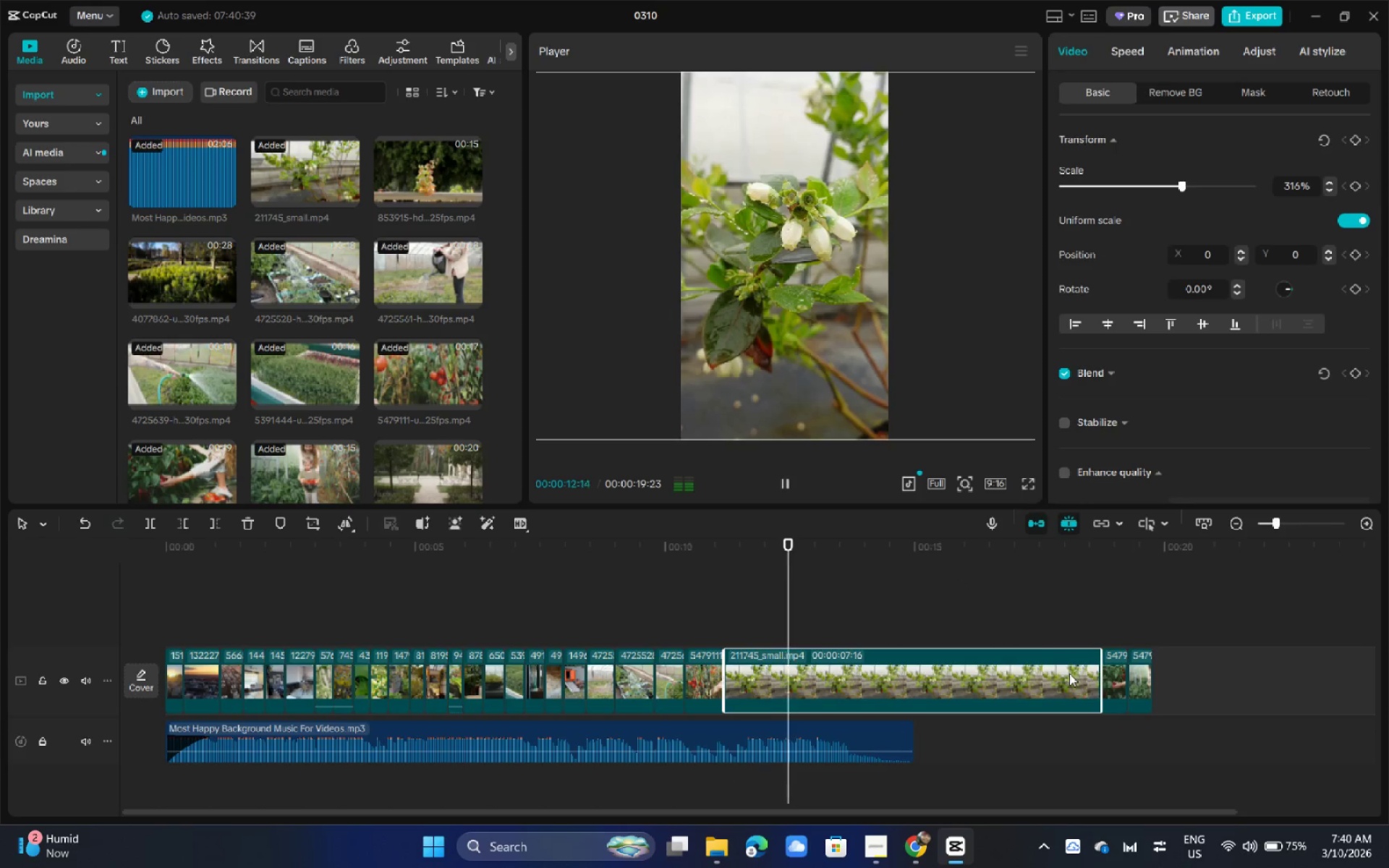 
key(Space)
 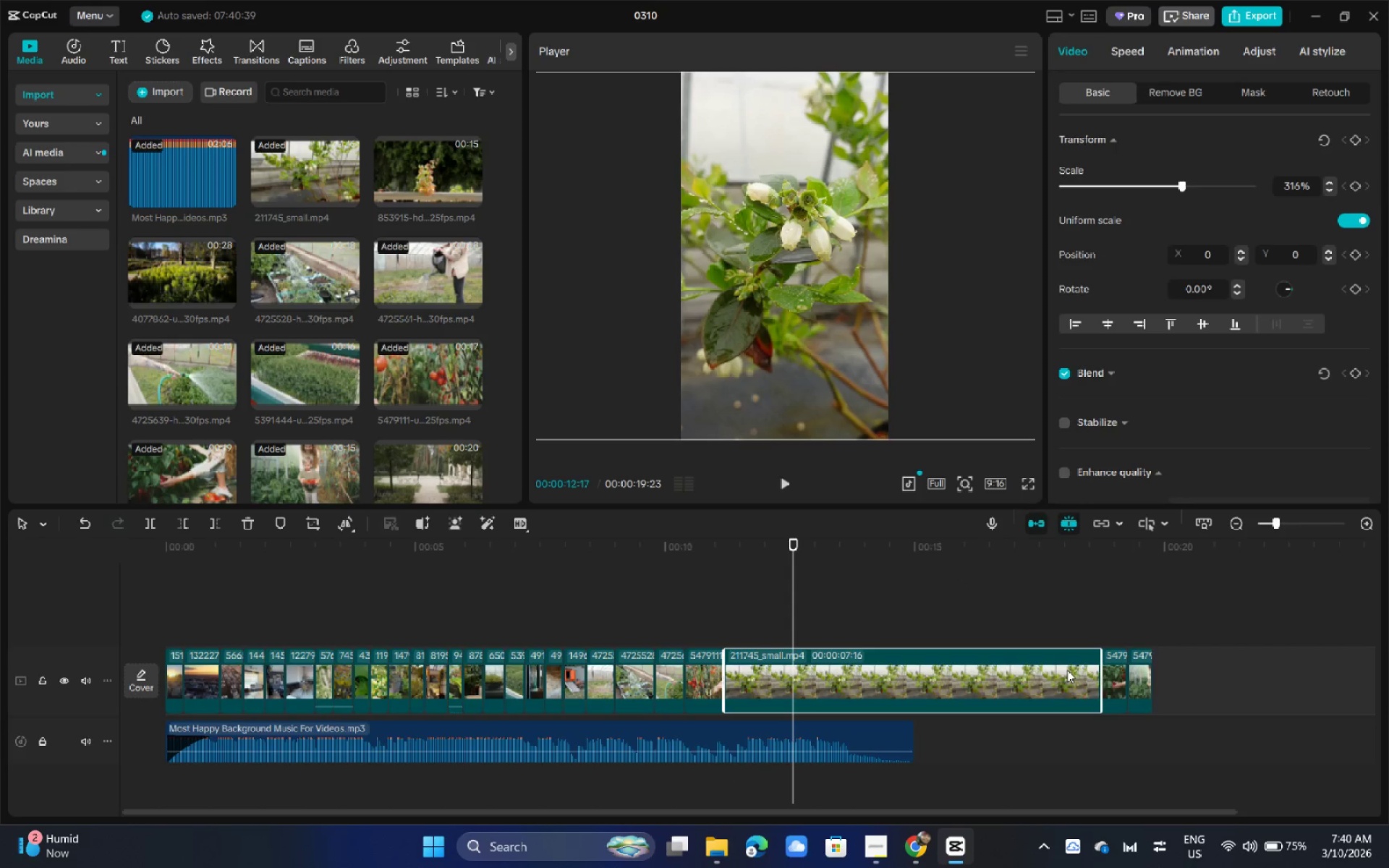 
key(Control+B)
 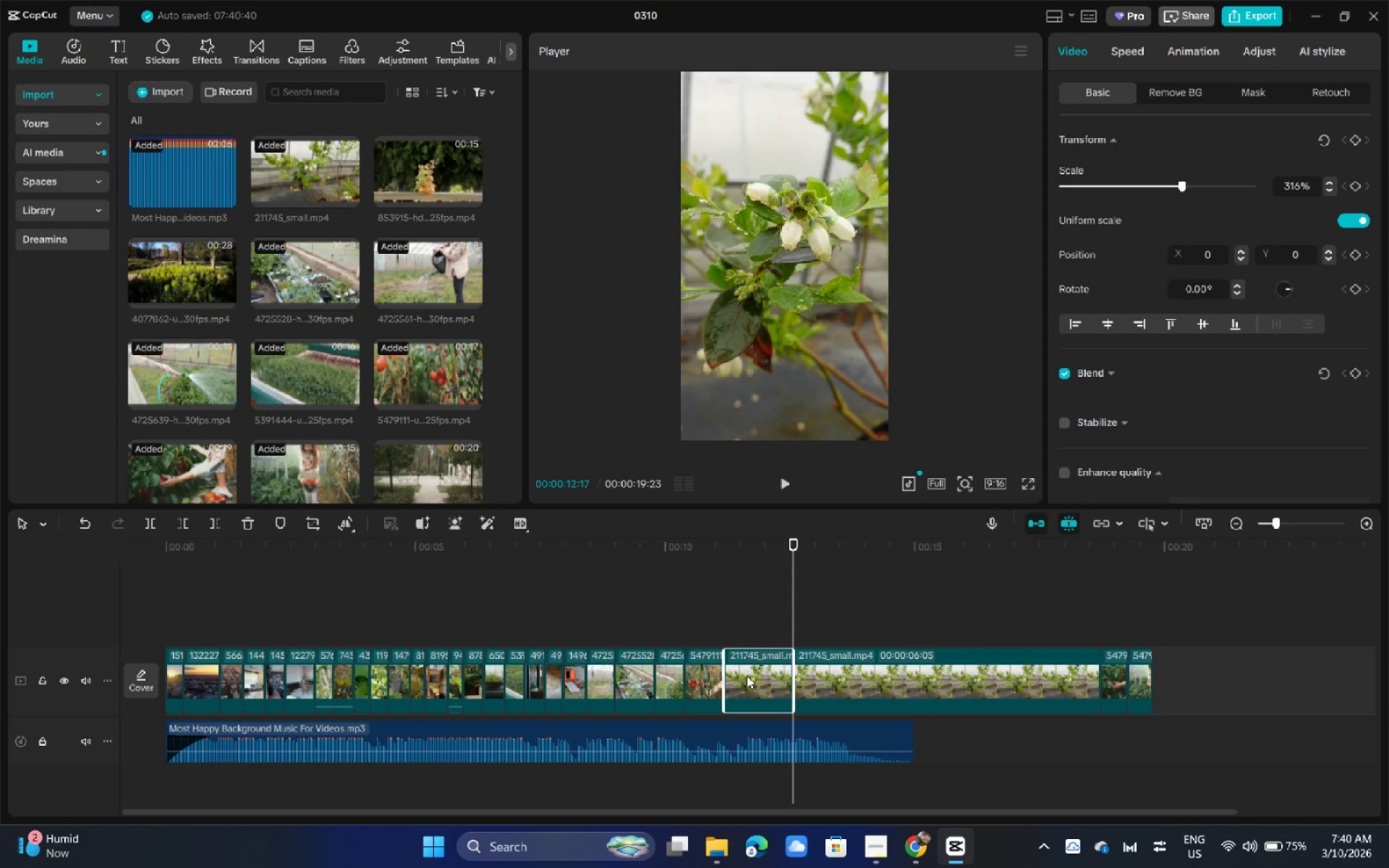 
key(Backspace)
 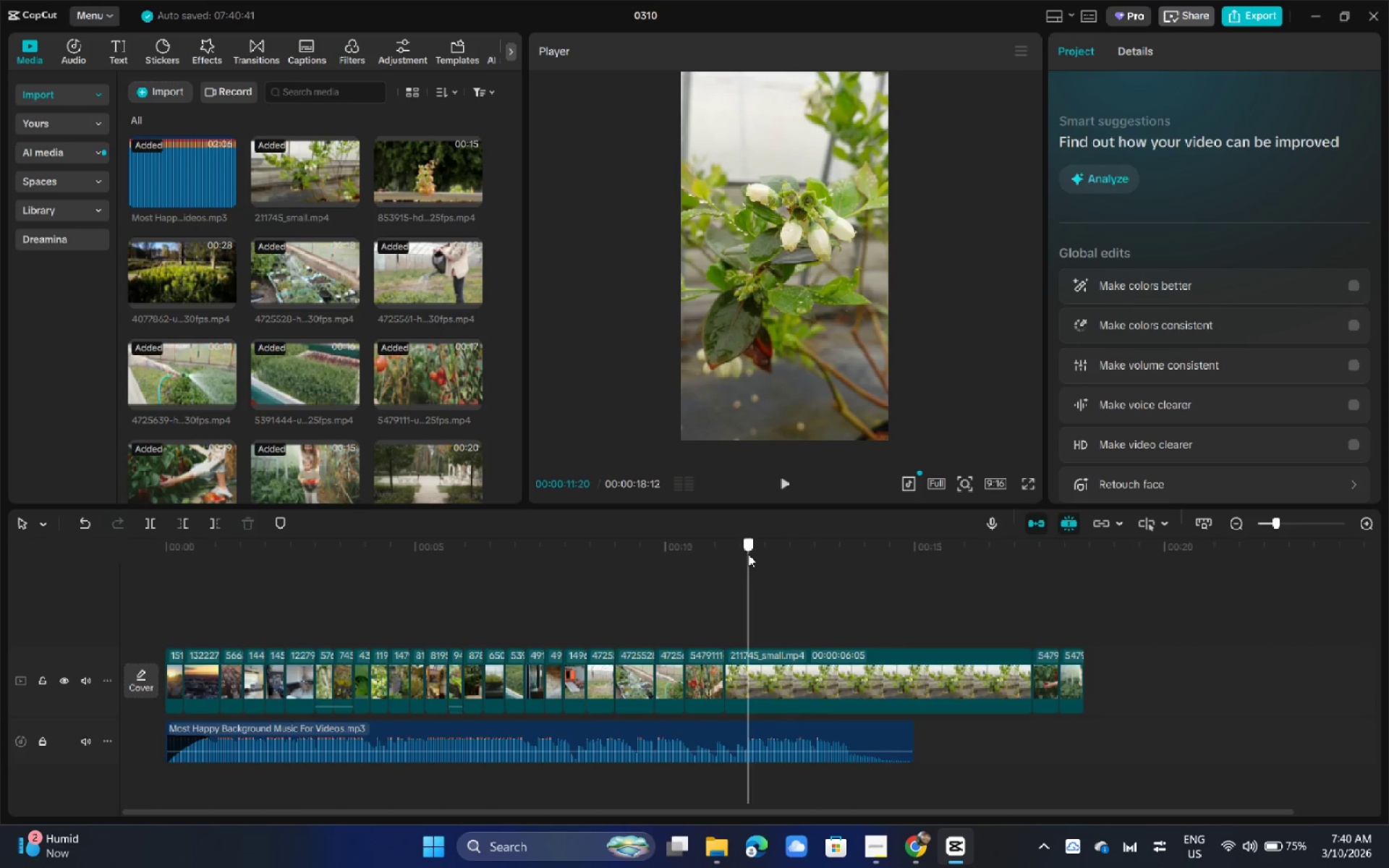 
left_click_drag(start_coordinate=[748, 554], to_coordinate=[752, 554])
 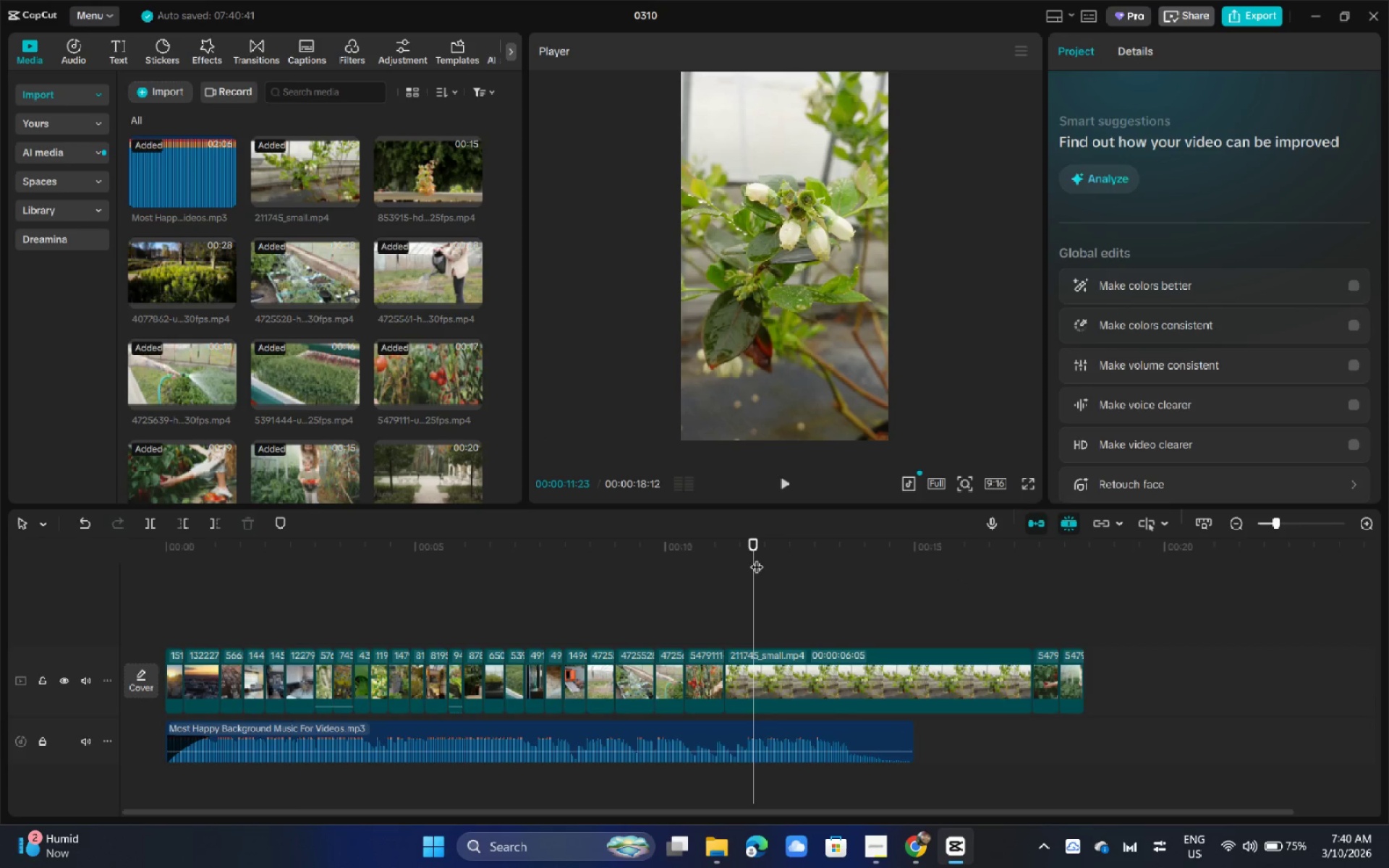 
key(Control+ControlLeft)
 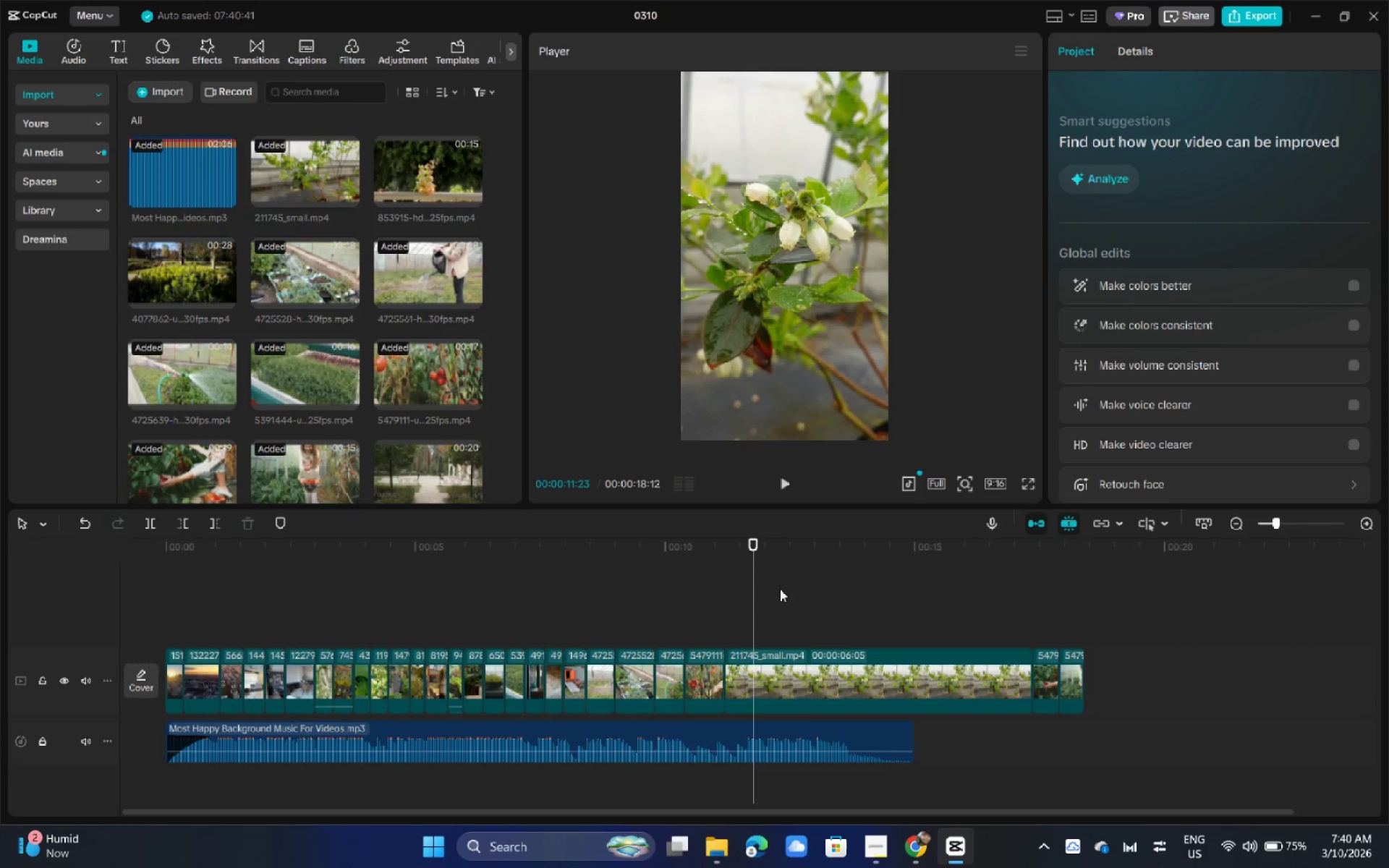 
key(Control+B)
 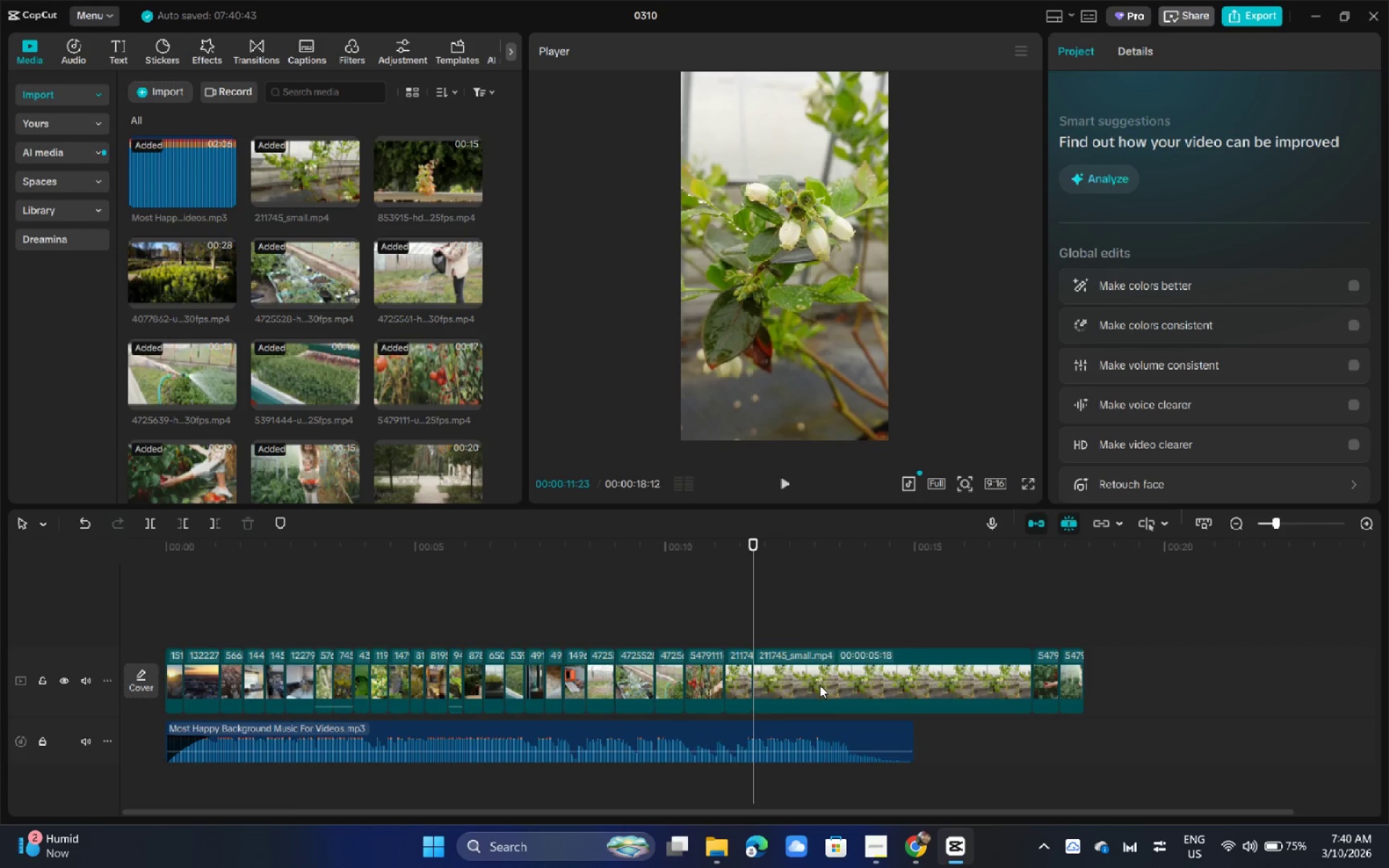 
left_click([820, 685])
 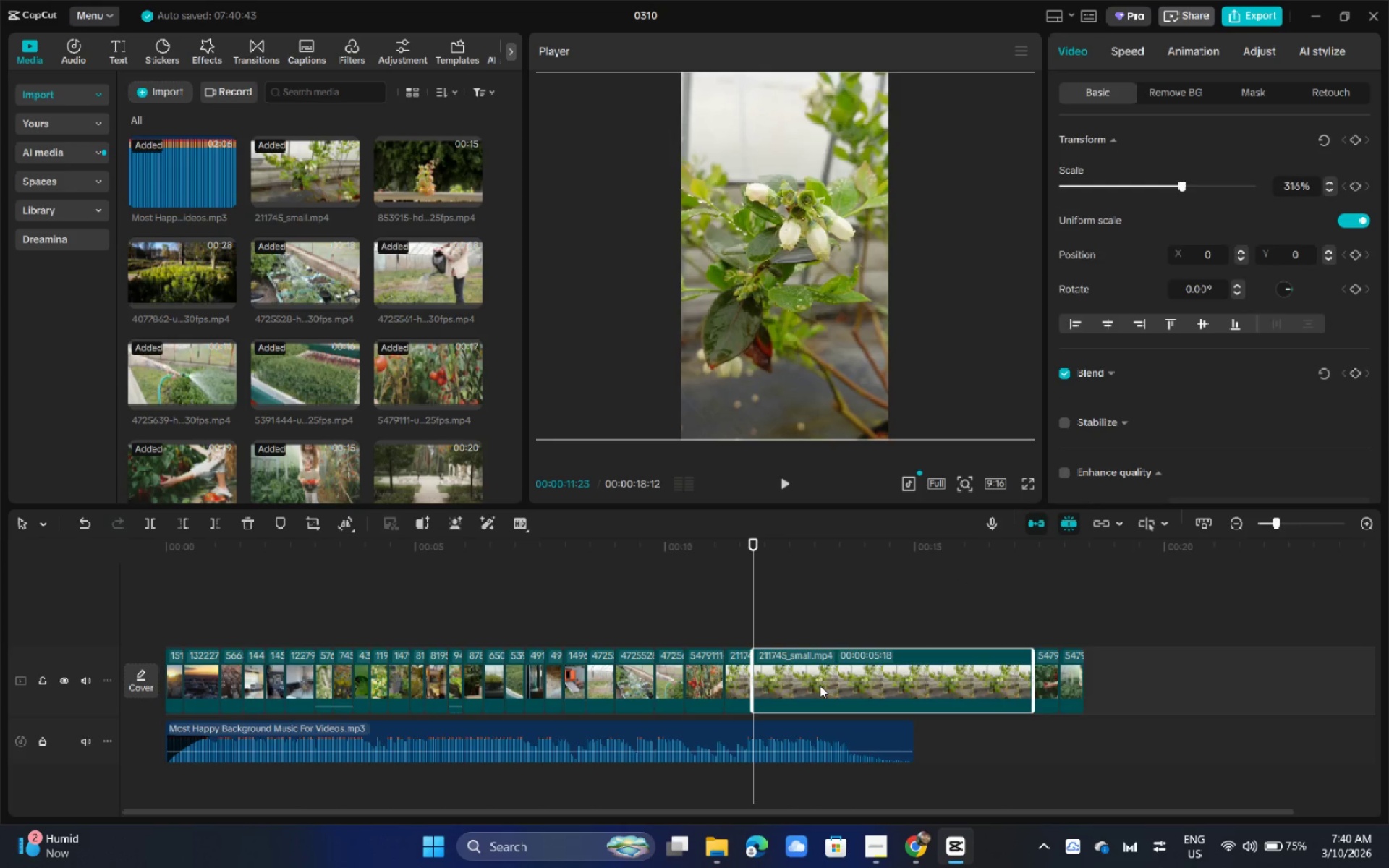 
key(Backspace)
 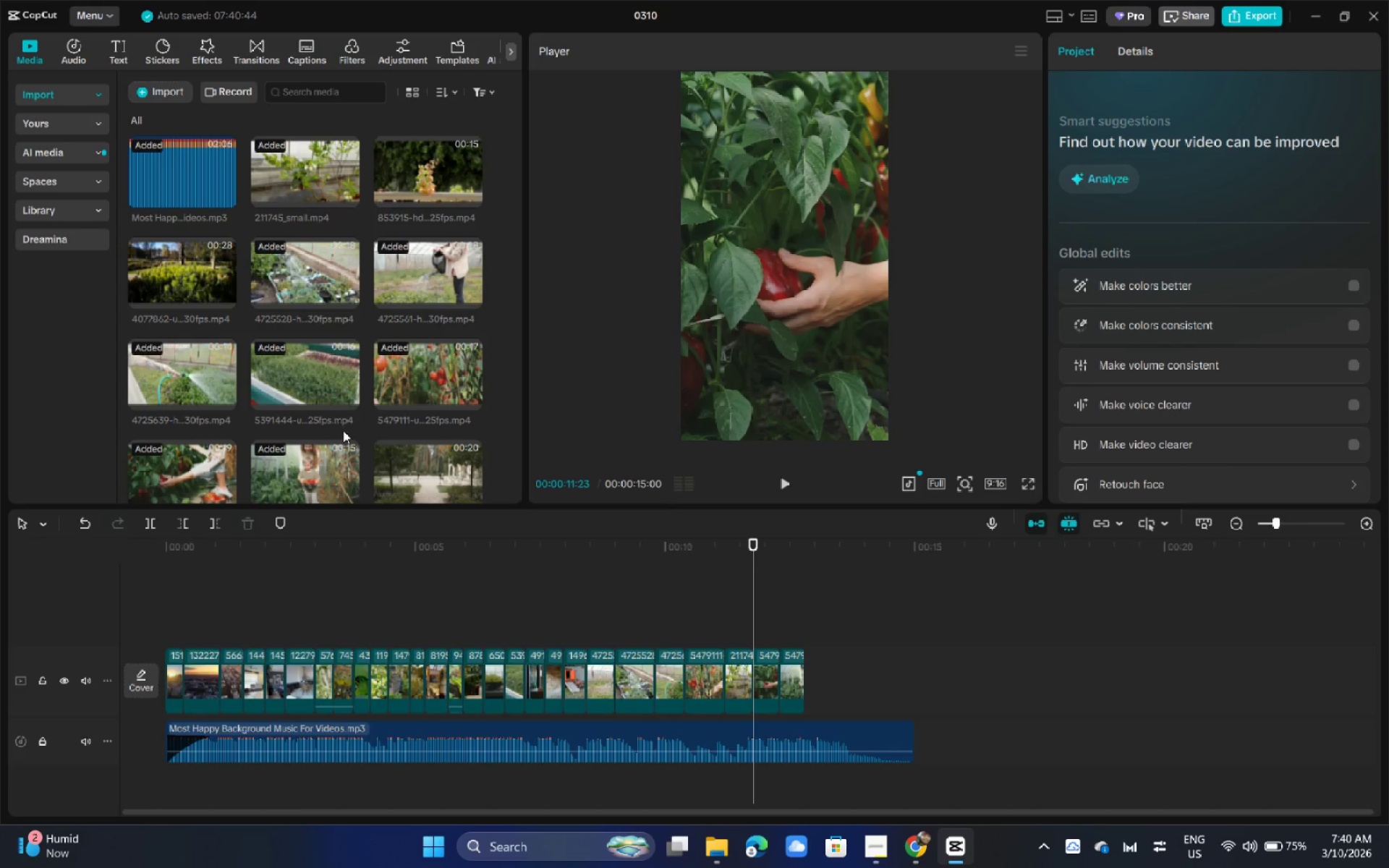 
scroll: coordinate [344, 392], scroll_direction: up, amount: 3.0
 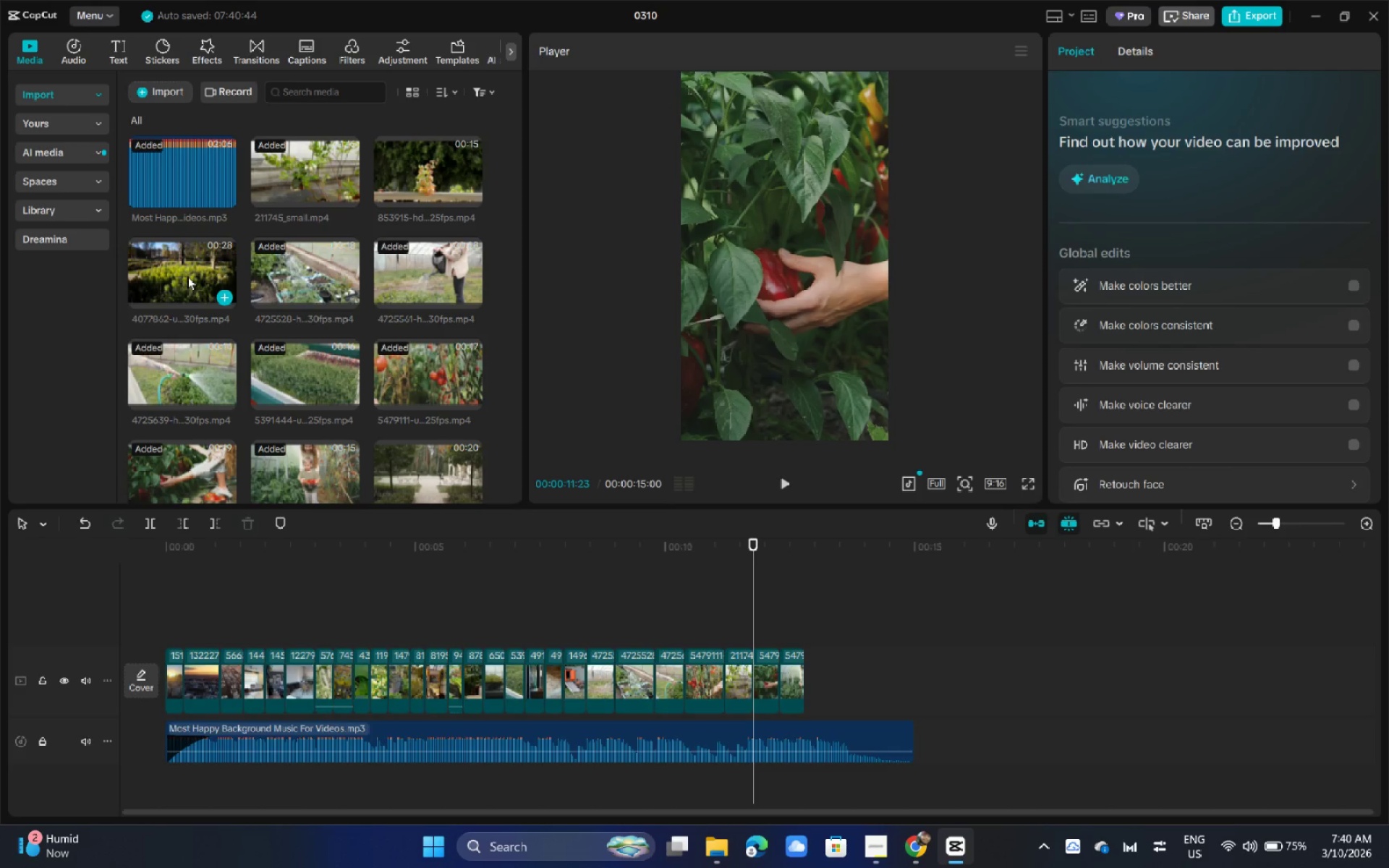 
left_click_drag(start_coordinate=[179, 271], to_coordinate=[816, 674])
 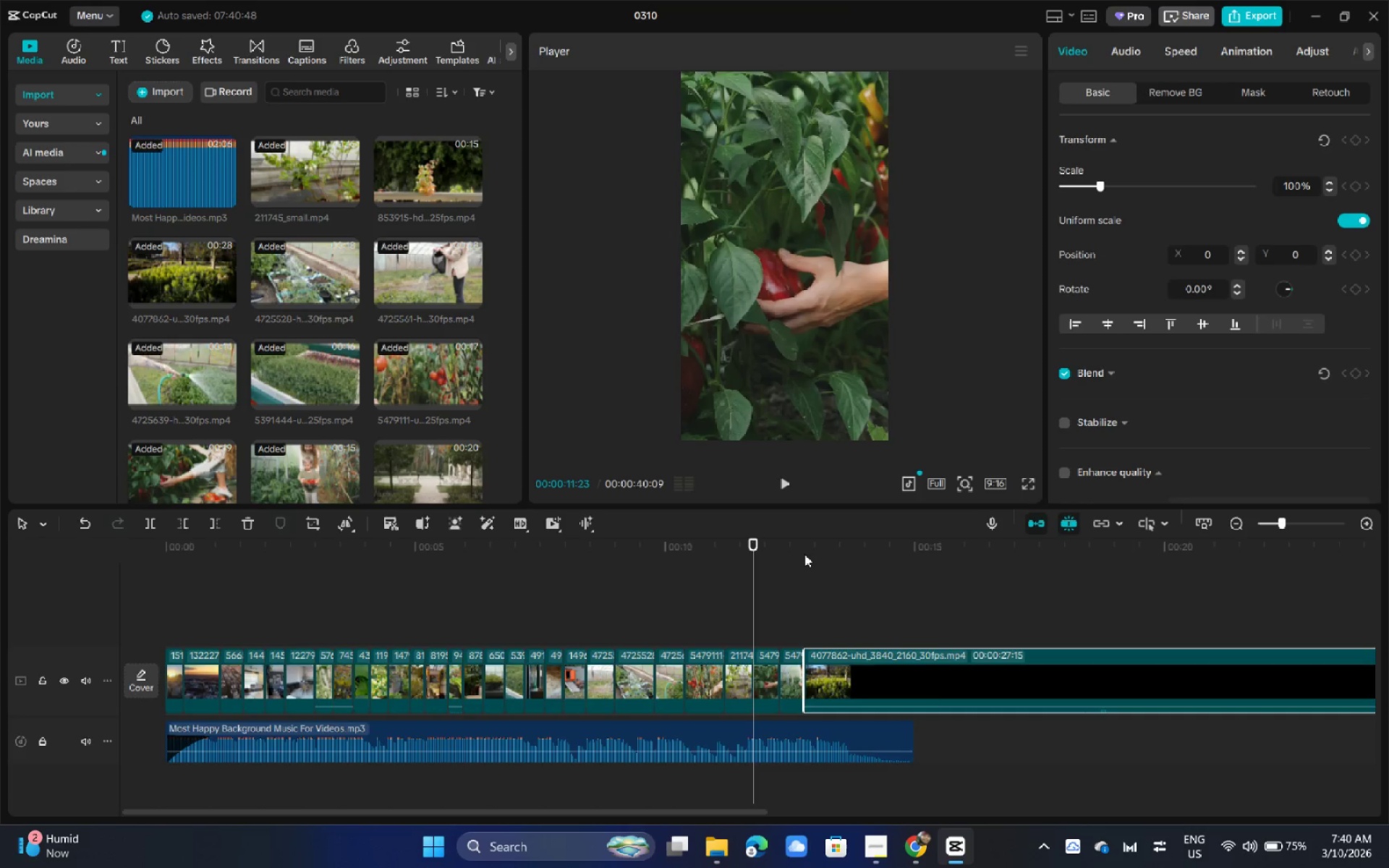 
left_click_drag(start_coordinate=[802, 548], to_coordinate=[823, 553])
 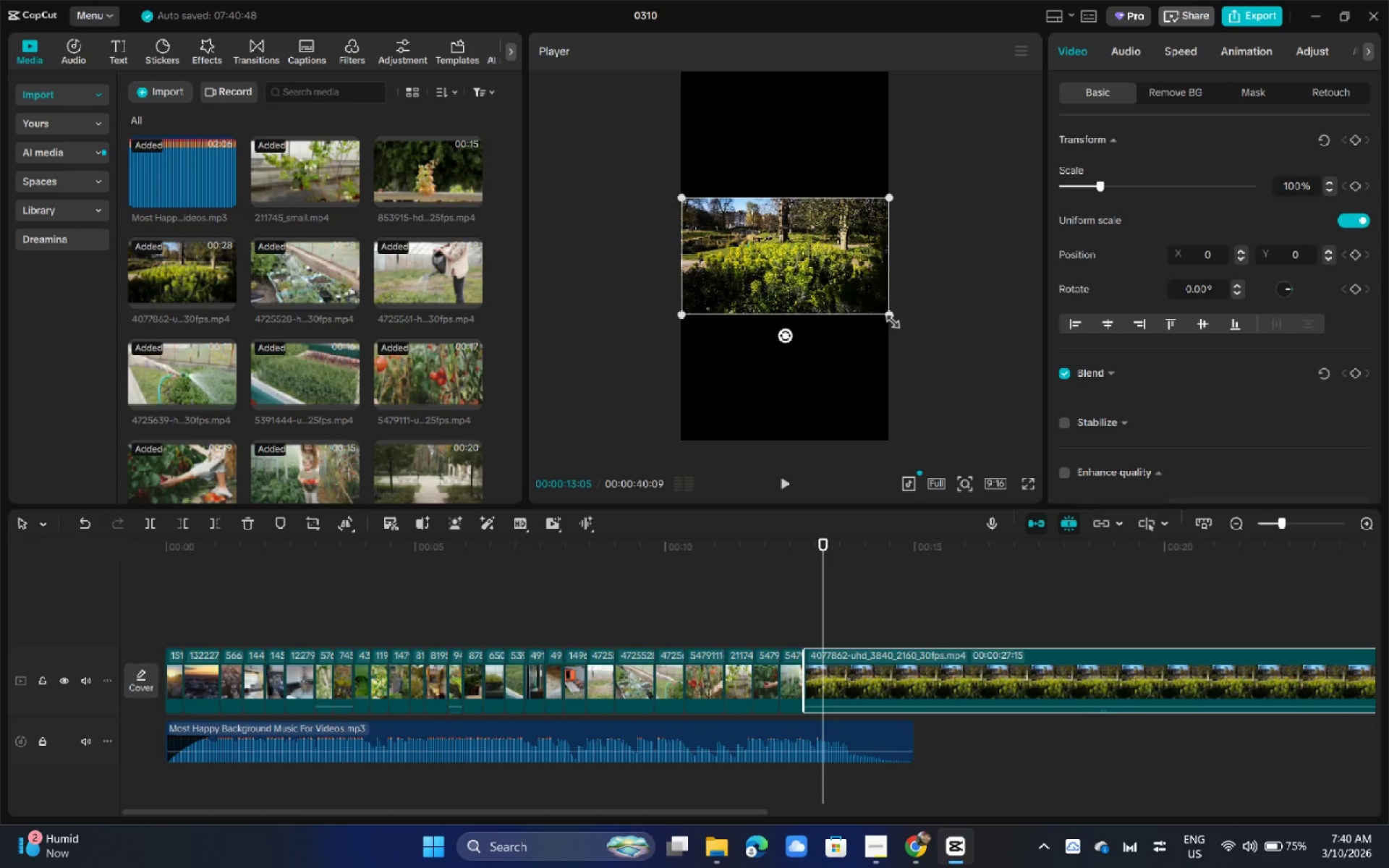 
left_click_drag(start_coordinate=[888, 318], to_coordinate=[1130, 657])
 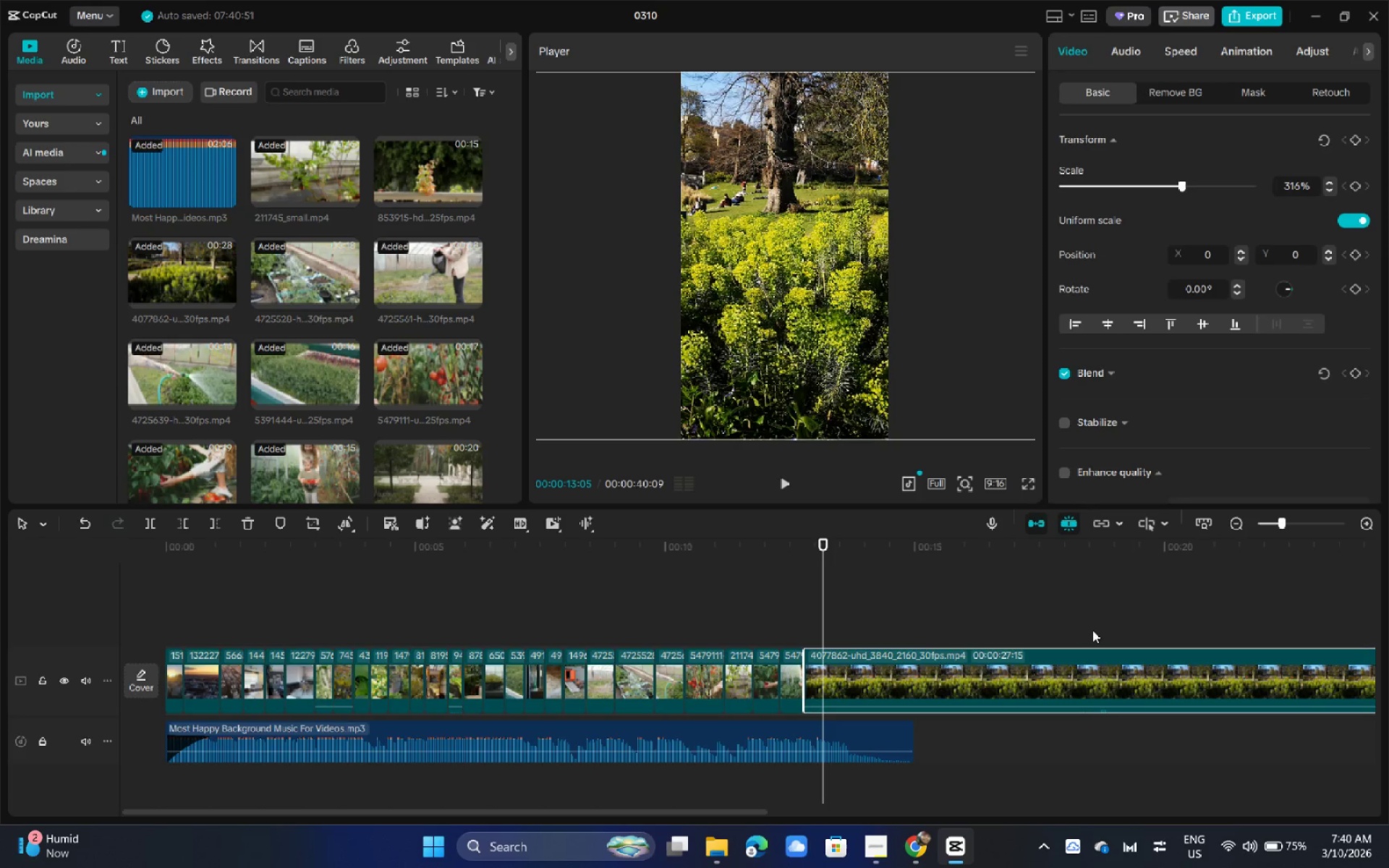 
key(Space)
 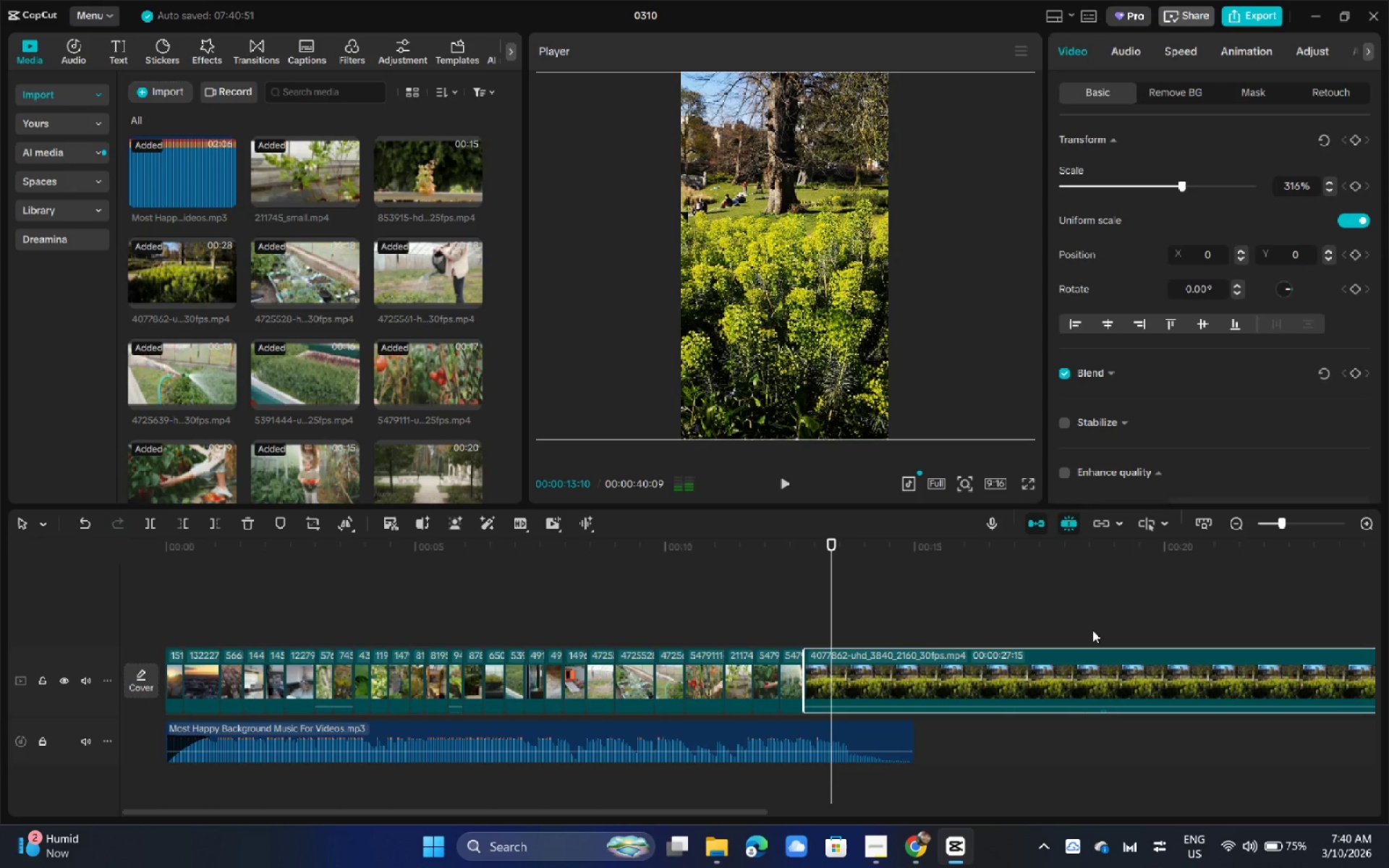 
key(Space)
 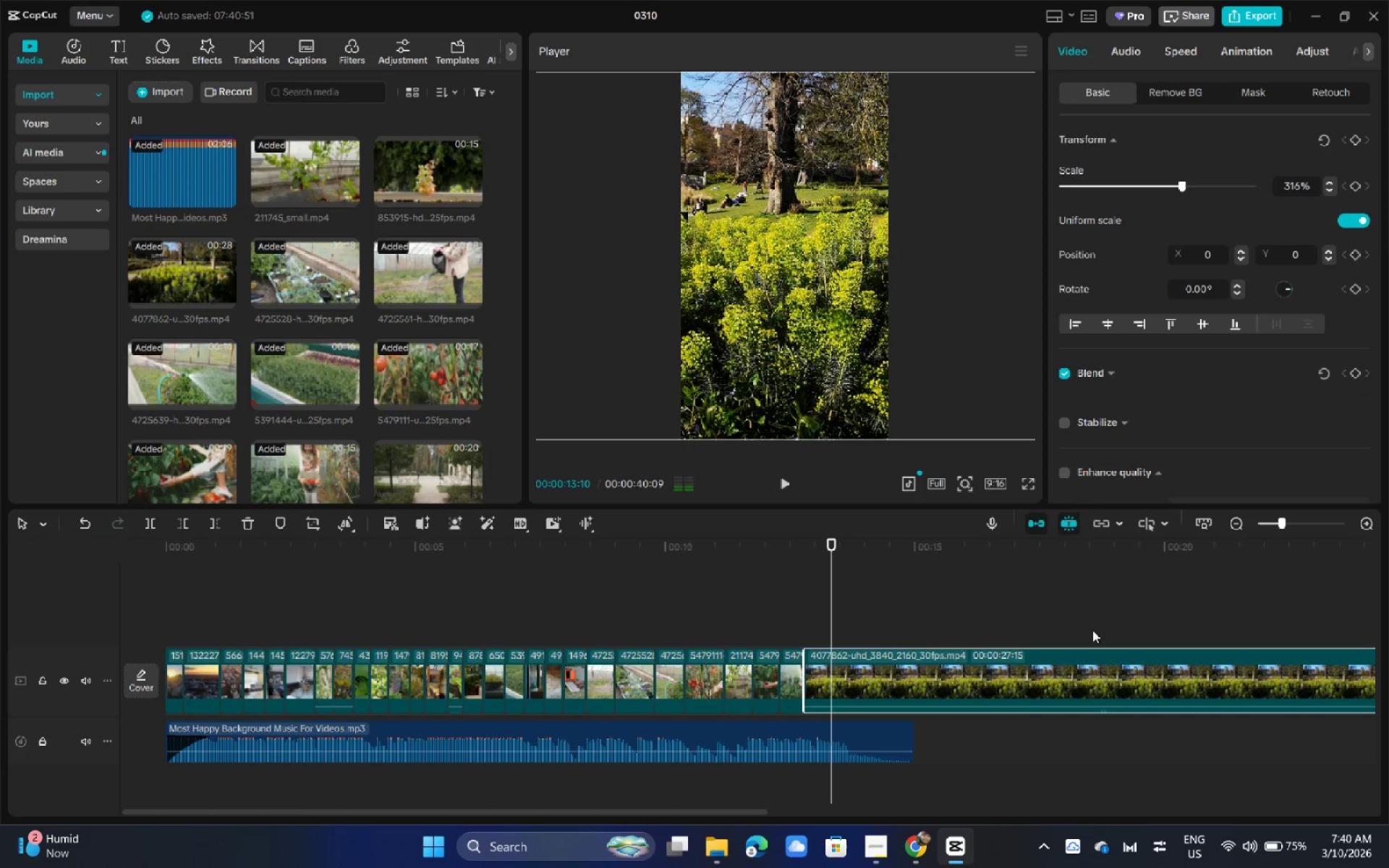 
key(Control+ControlLeft)
 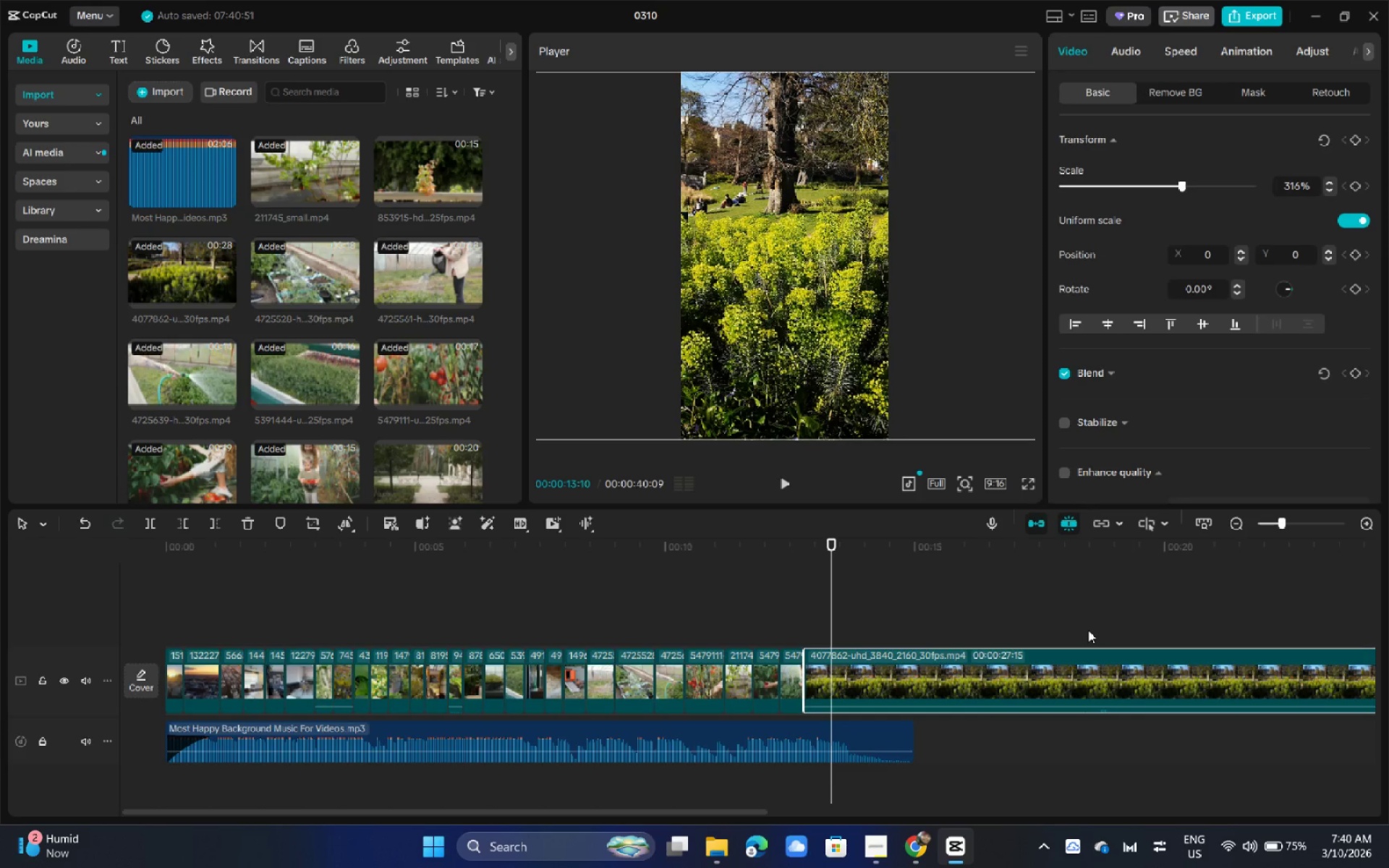 
key(Control+B)
 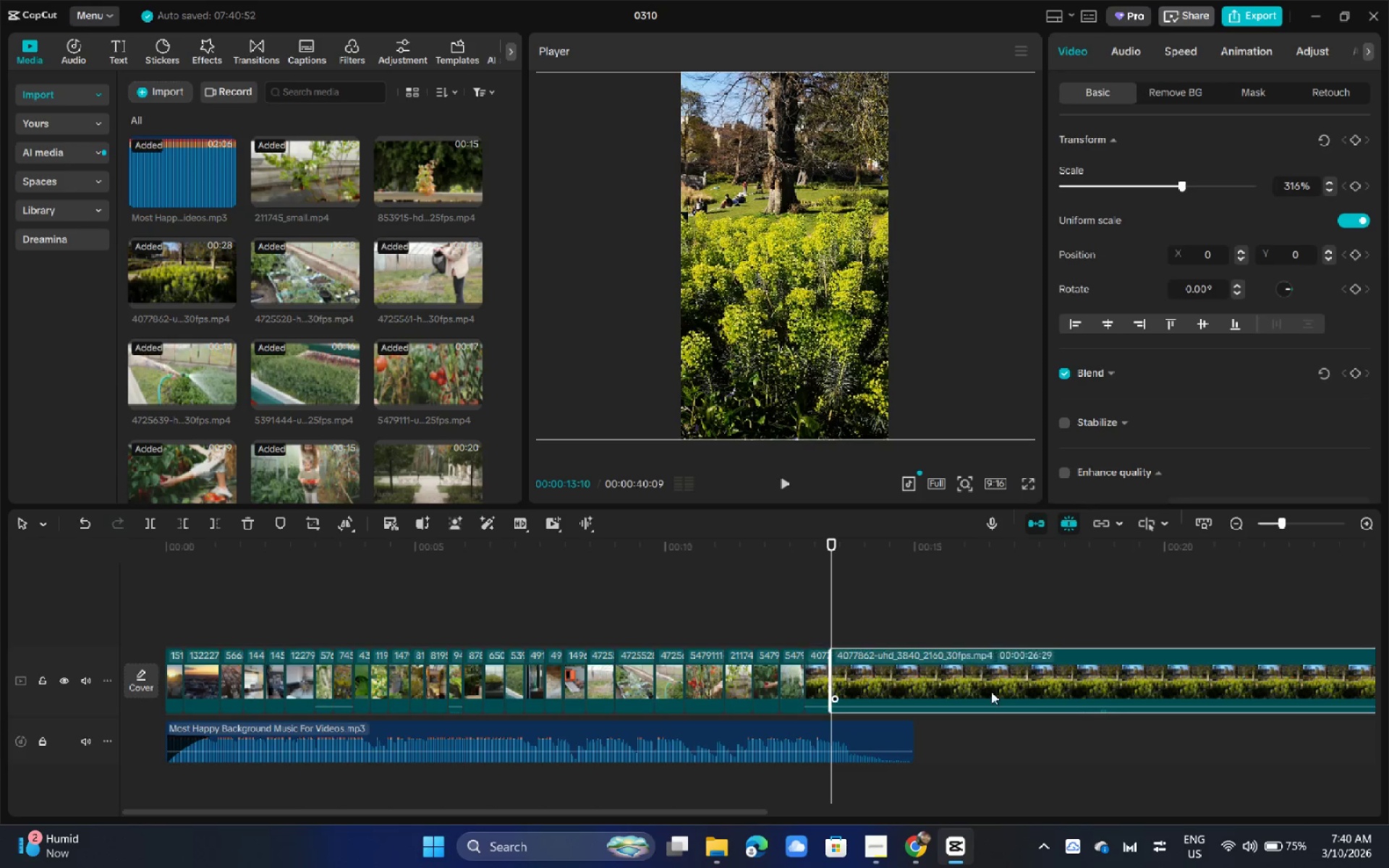 
left_click([991, 692])
 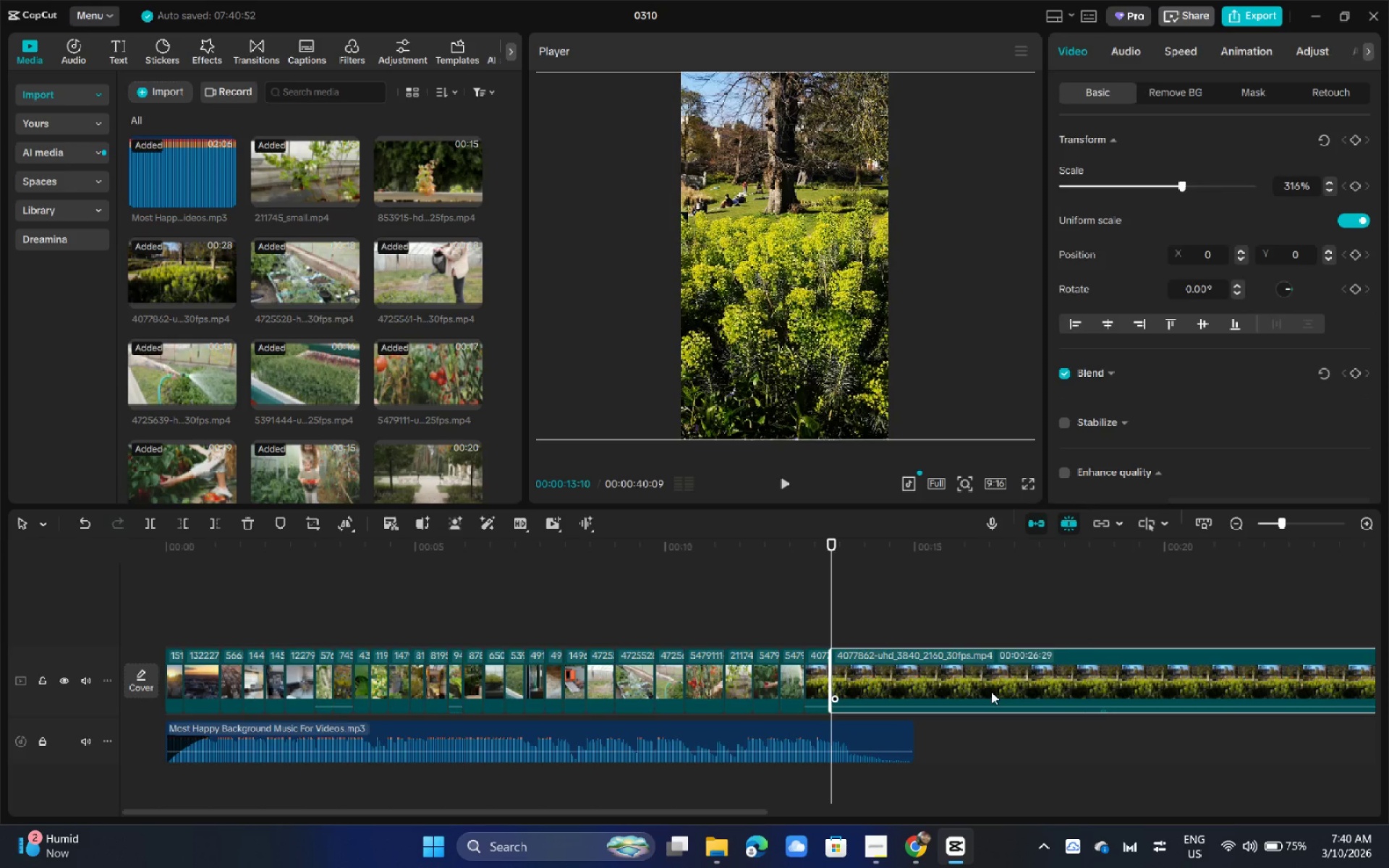 
key(Delete)
 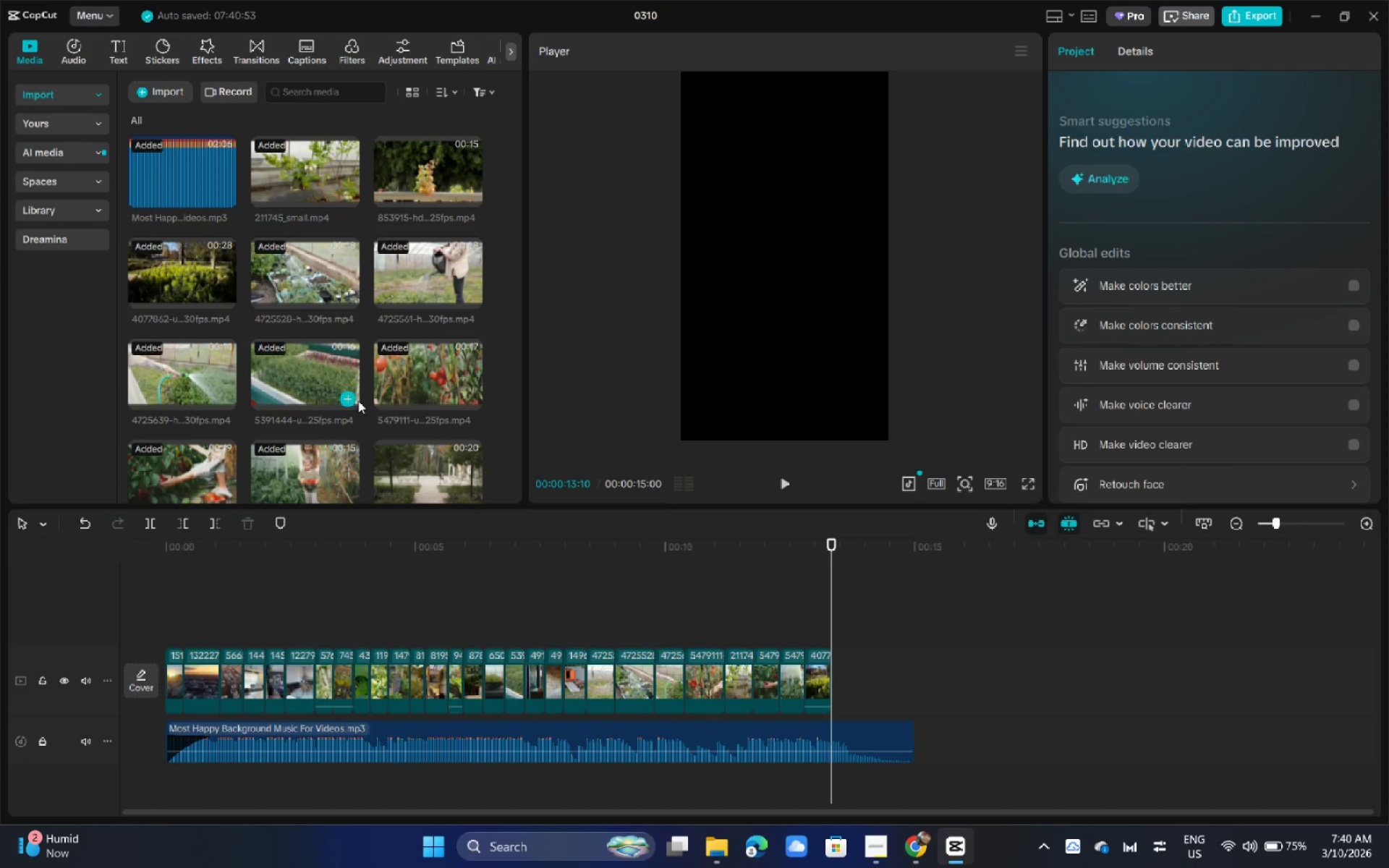 
scroll: coordinate [358, 401], scroll_direction: down, amount: 2.0
 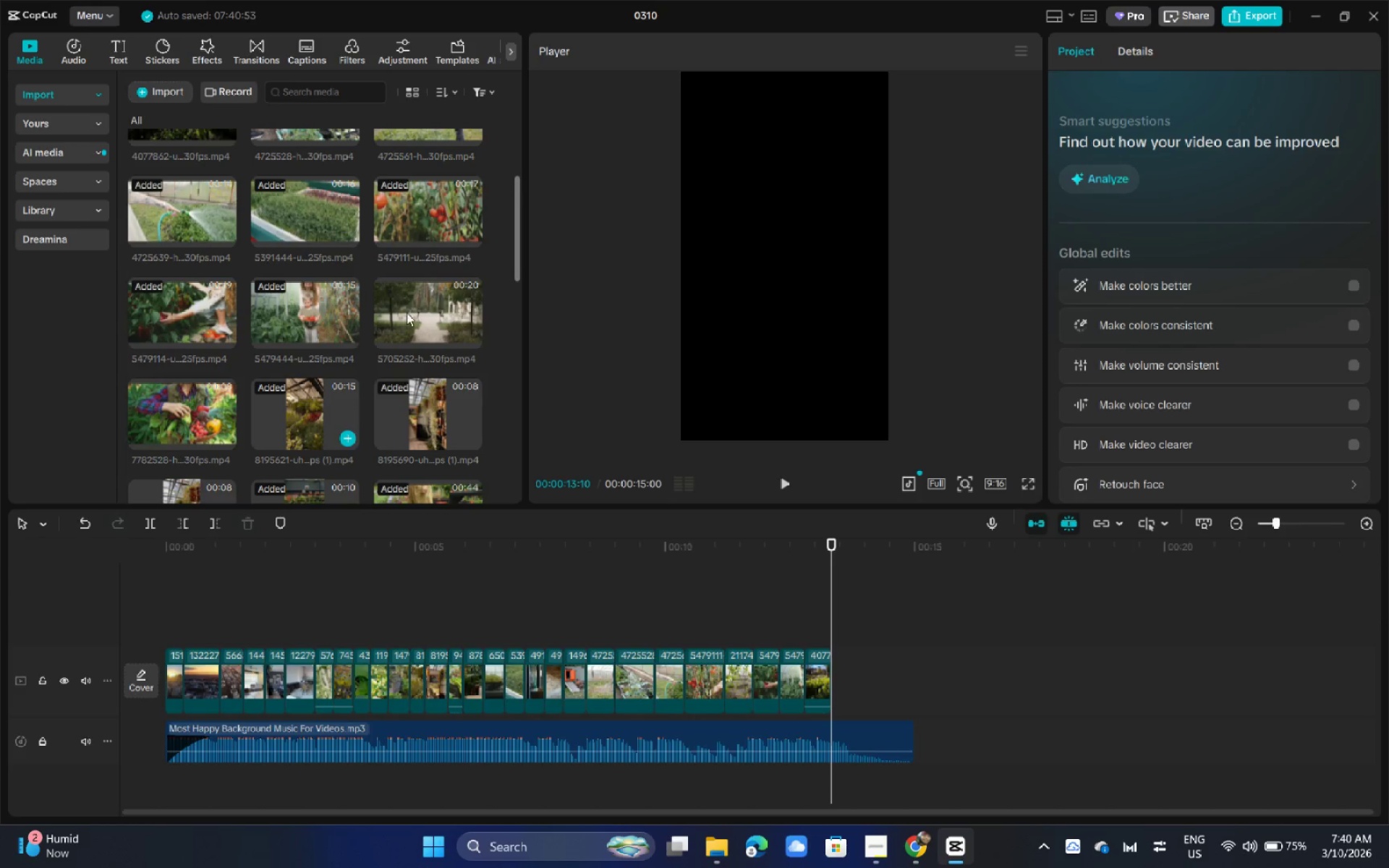 
left_click_drag(start_coordinate=[401, 304], to_coordinate=[843, 666])
 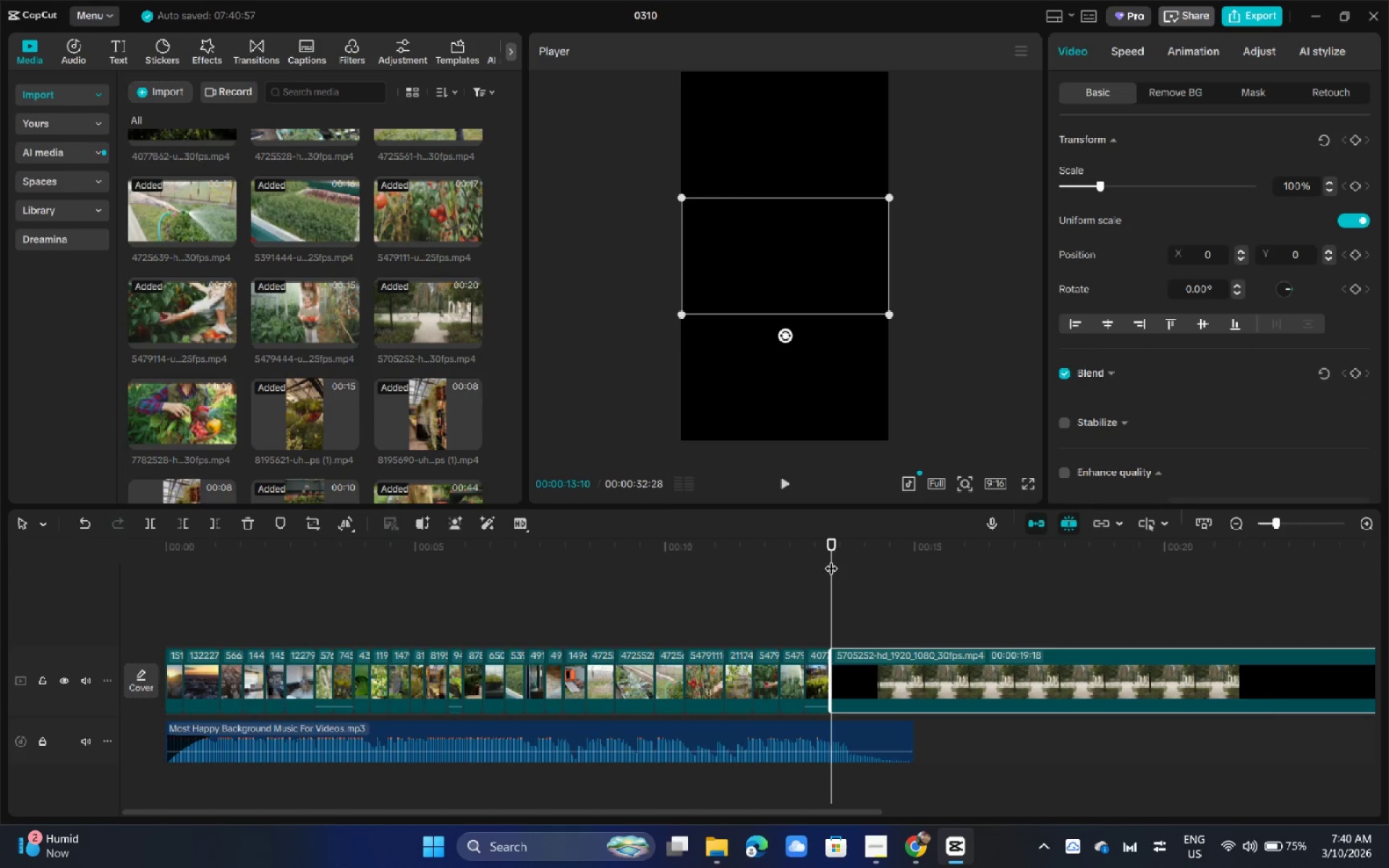 
key(Space)
 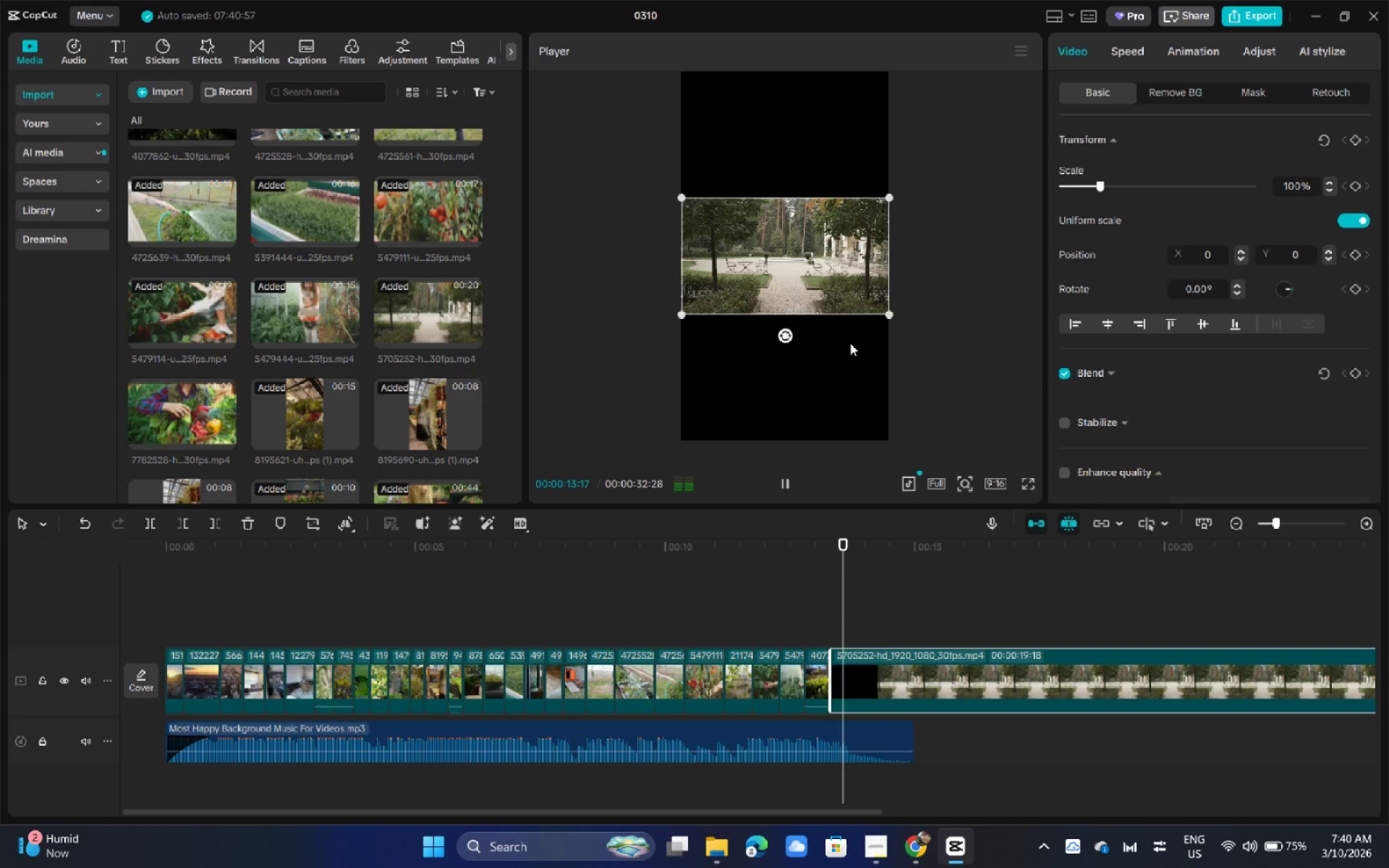 
key(Space)
 